 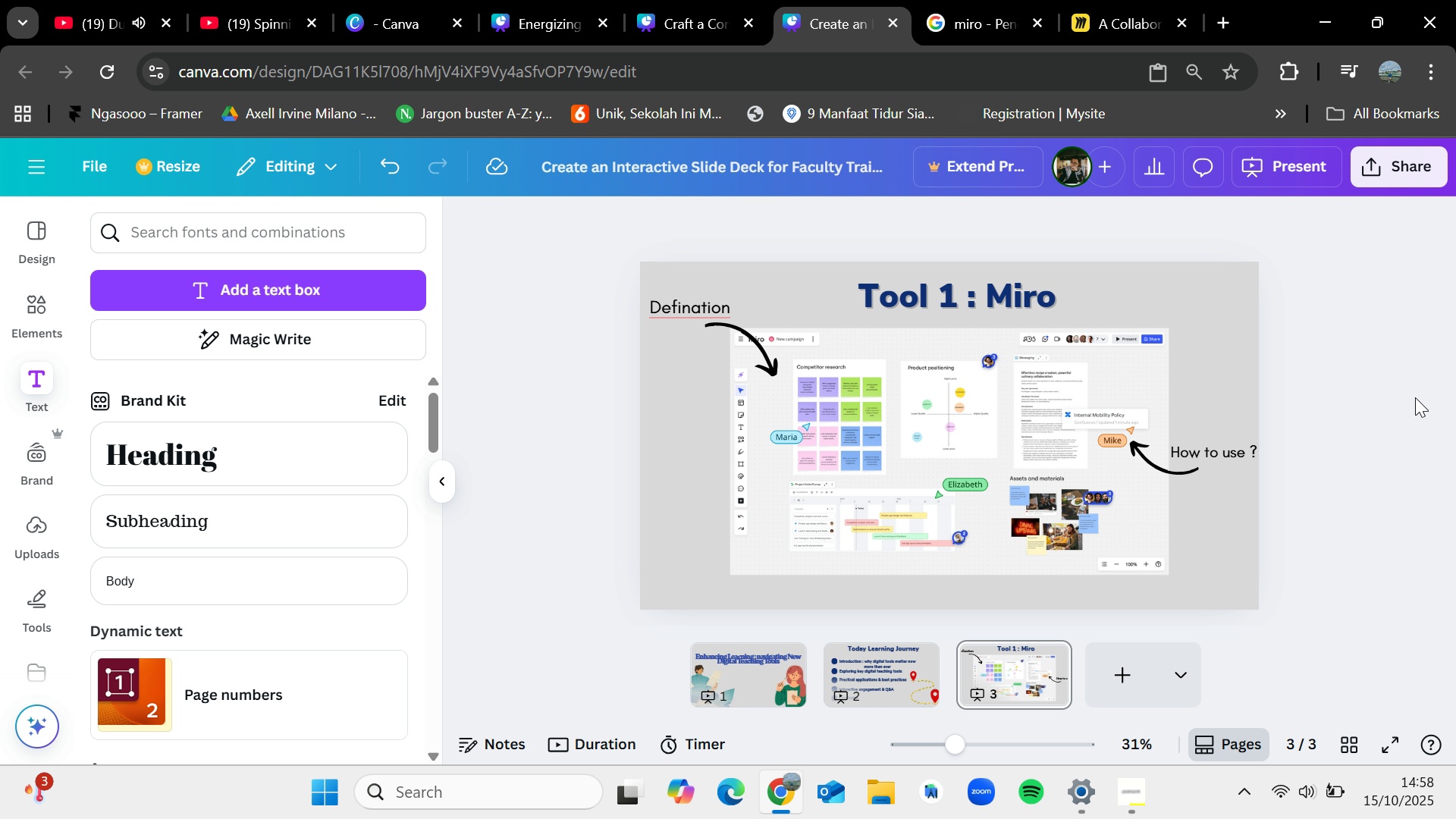 
left_click([1101, 0])
 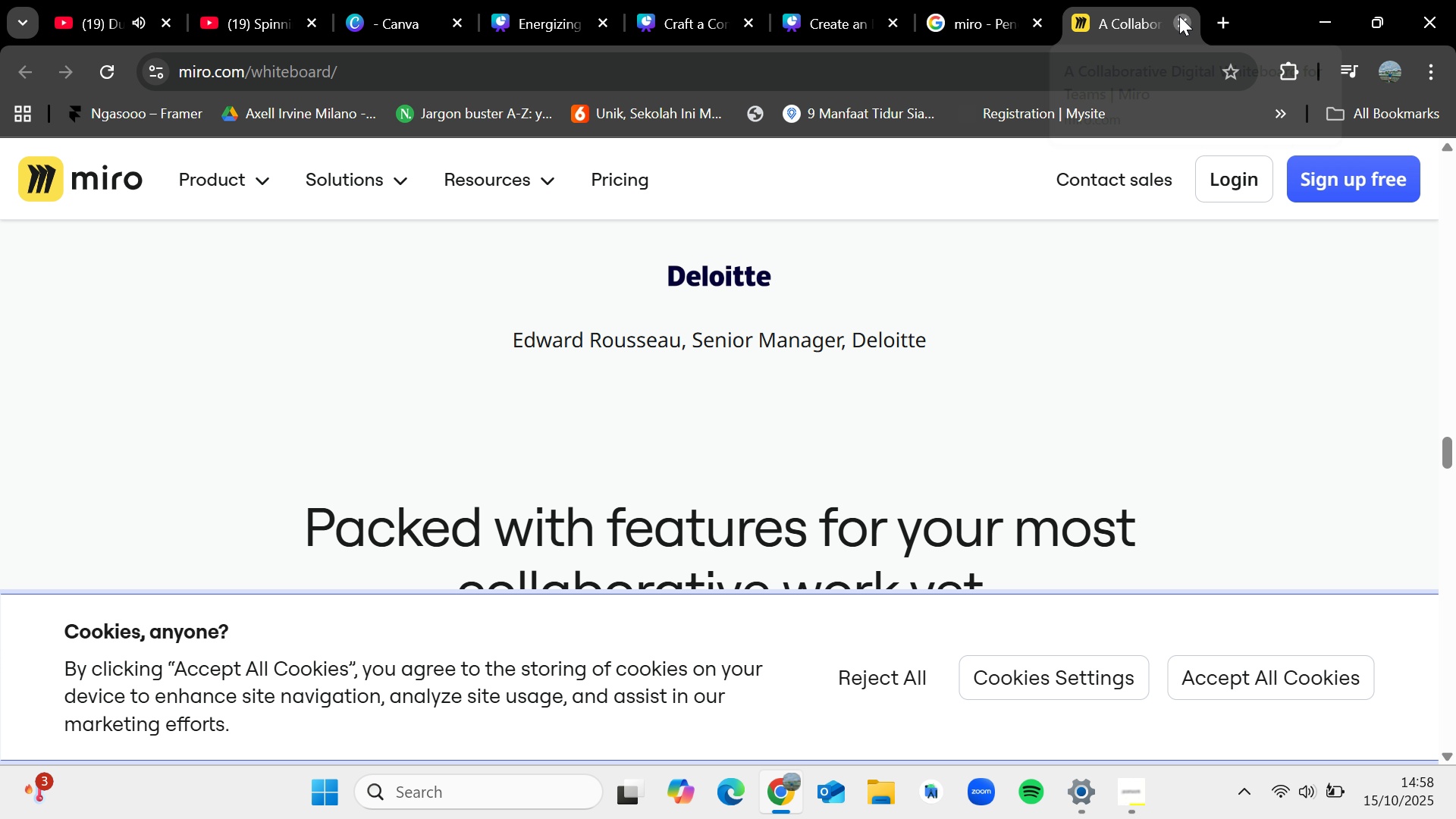 
wait(5.08)
 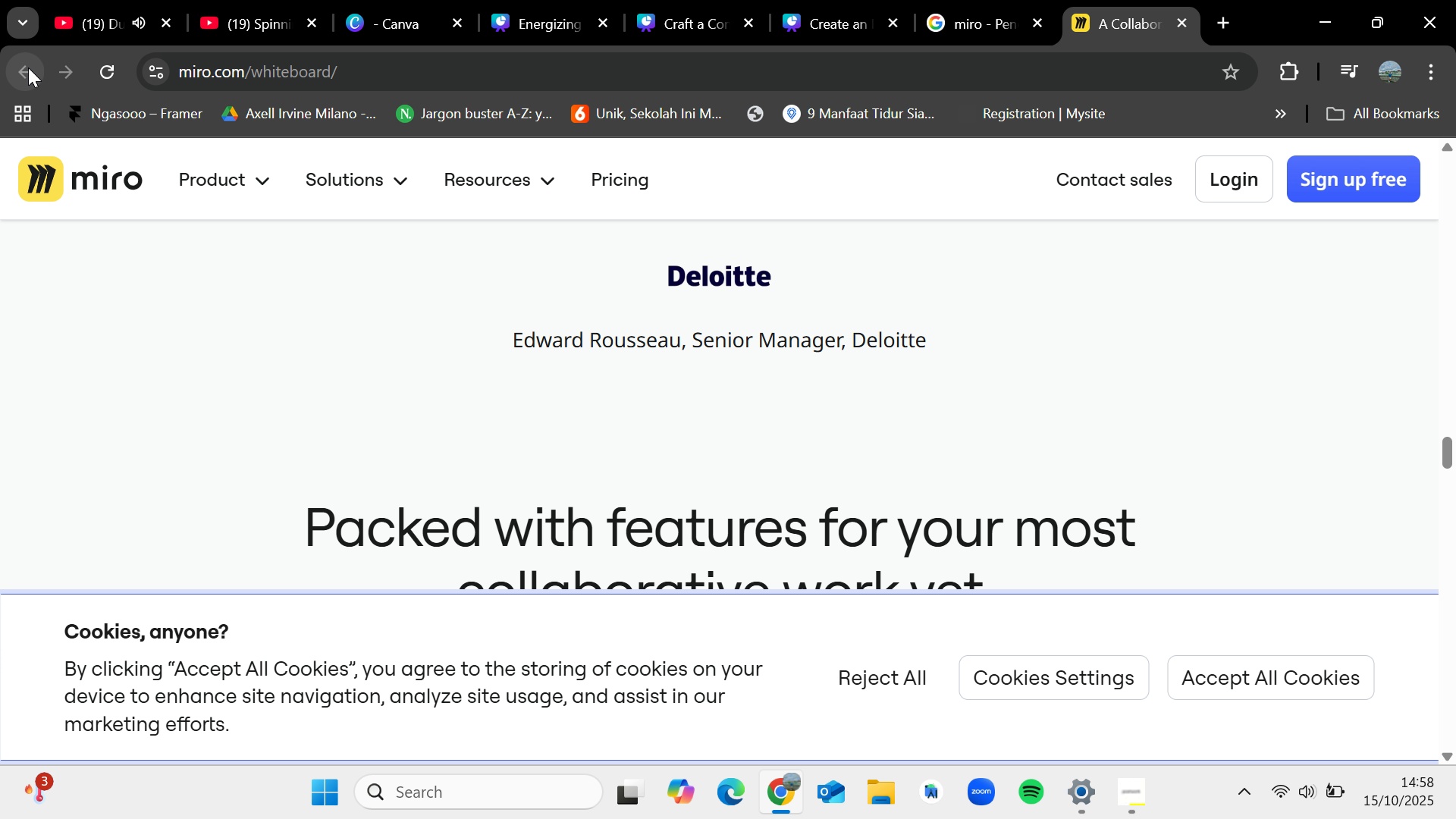 
scroll: coordinate [678, 422], scroll_direction: up, amount: 9.0
 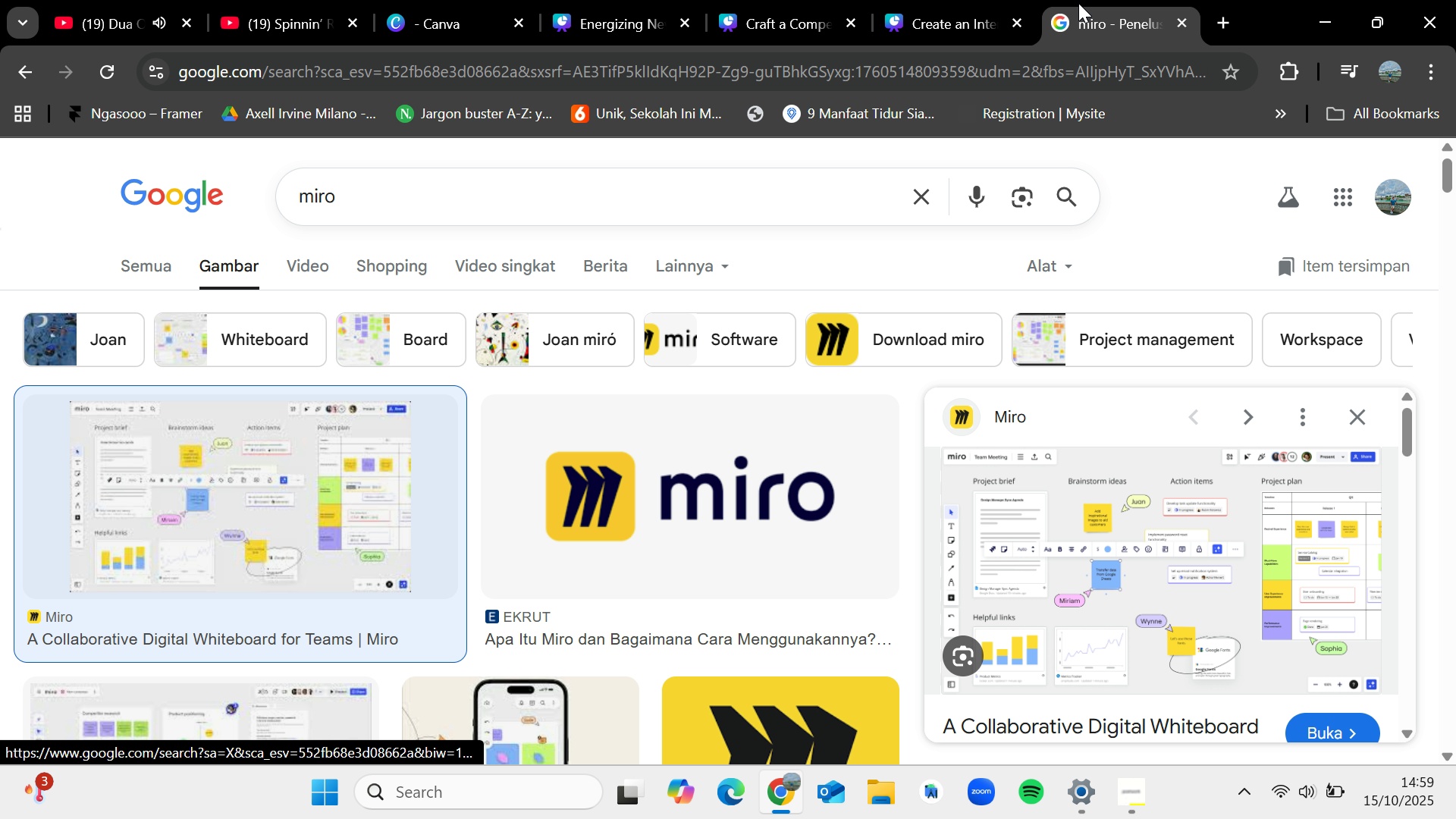 
left_click([940, 0])
 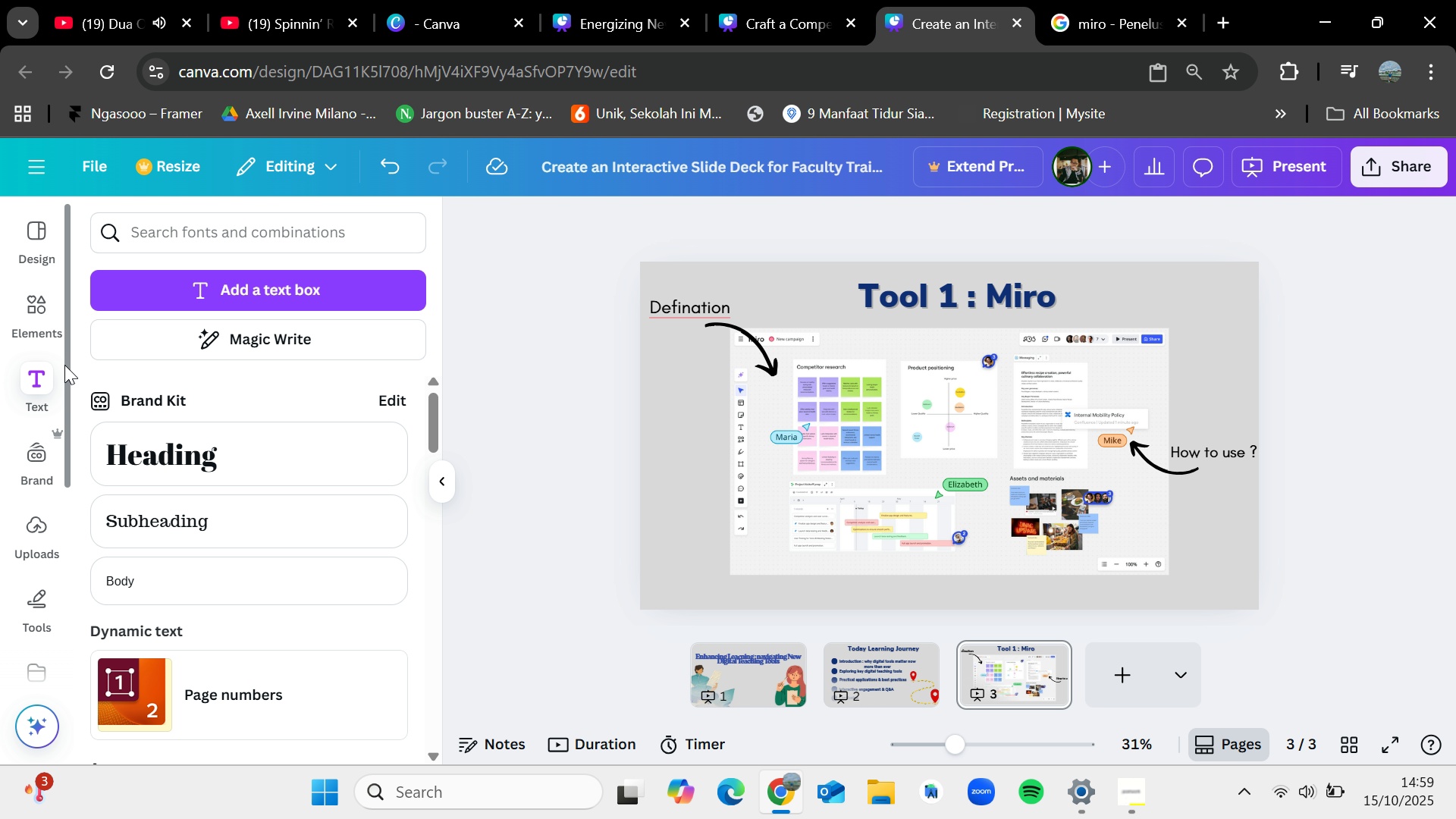 
left_click([34, 327])
 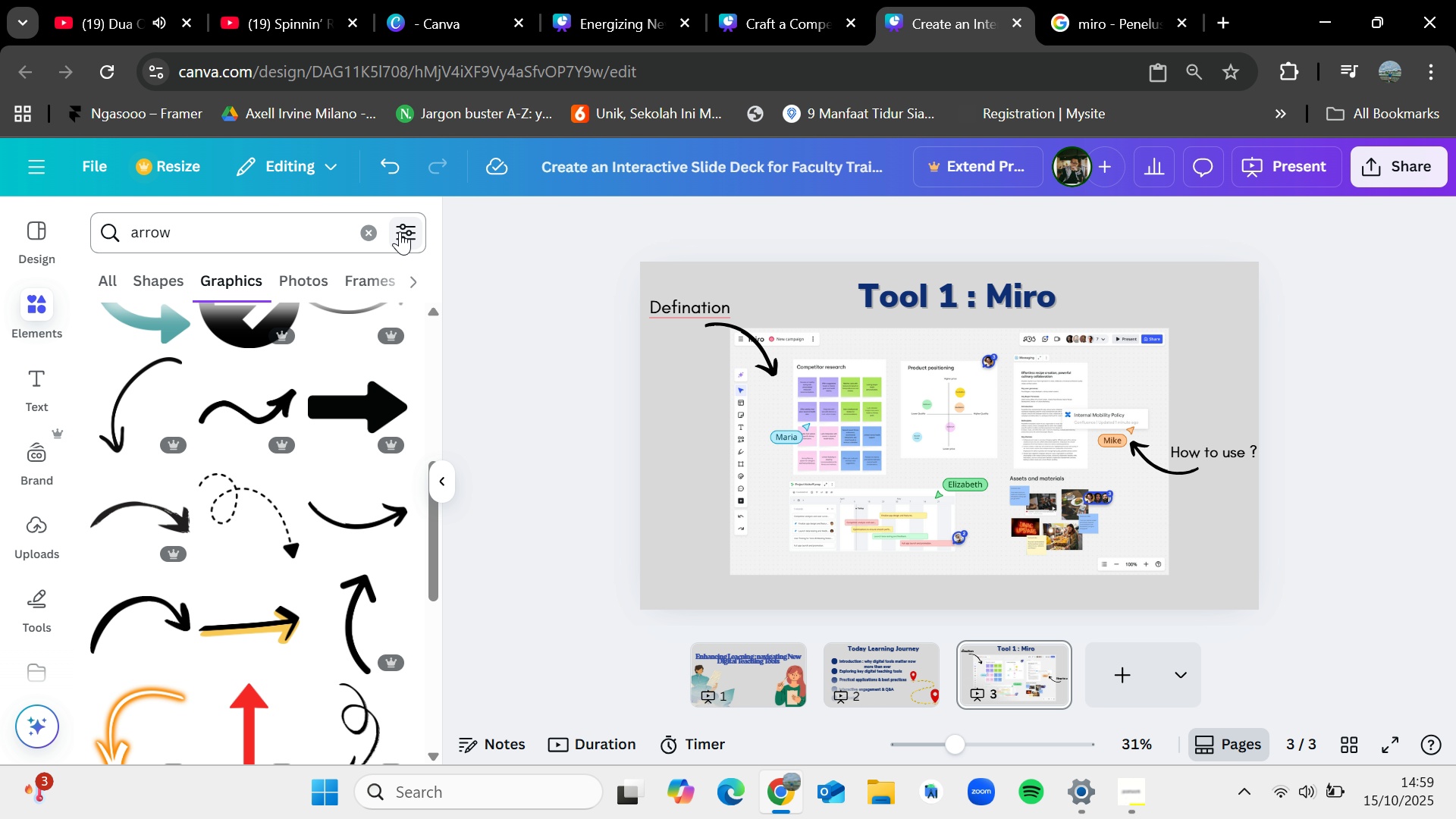 
left_click([375, 232])
 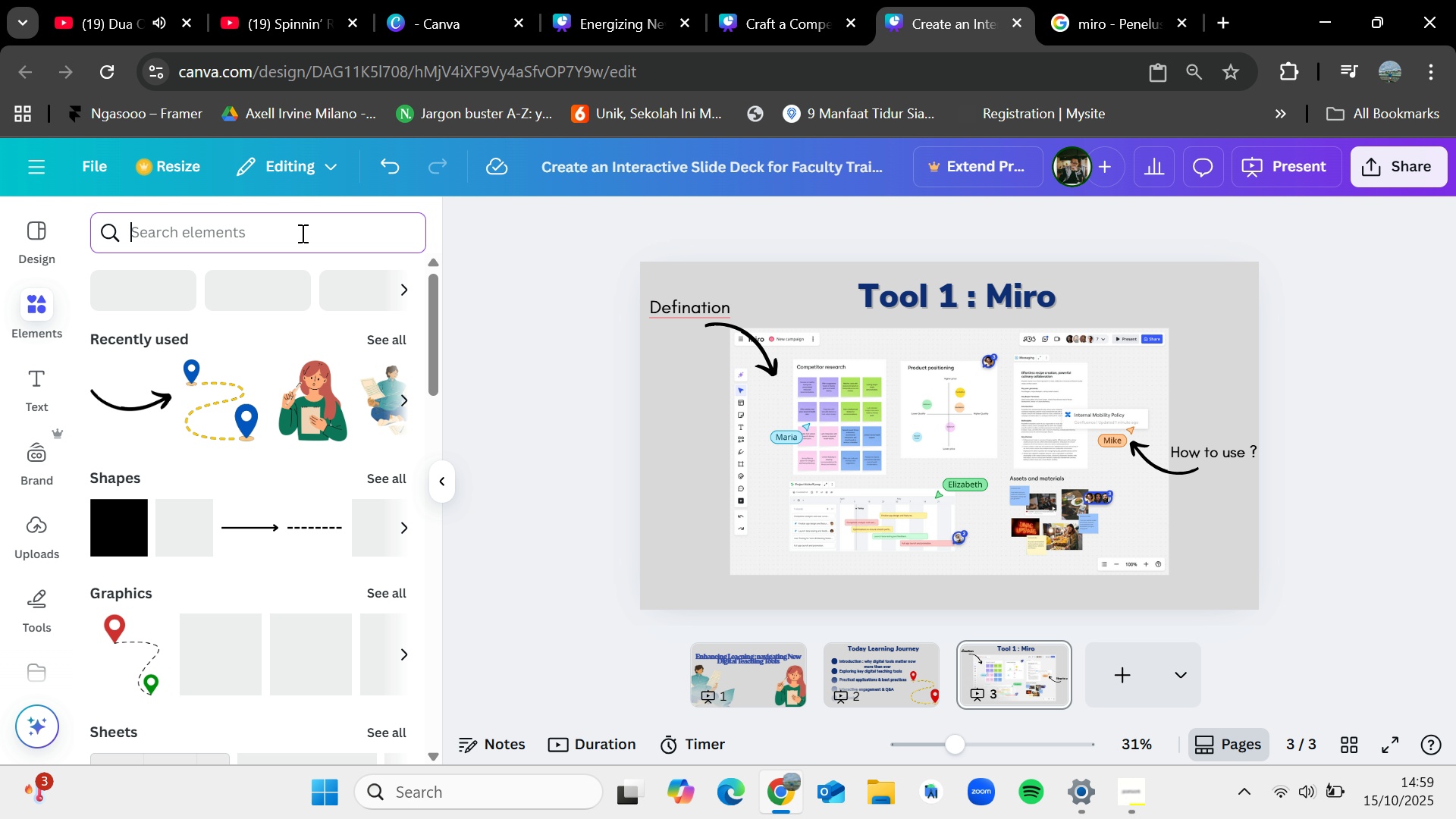 
left_click([301, 233])
 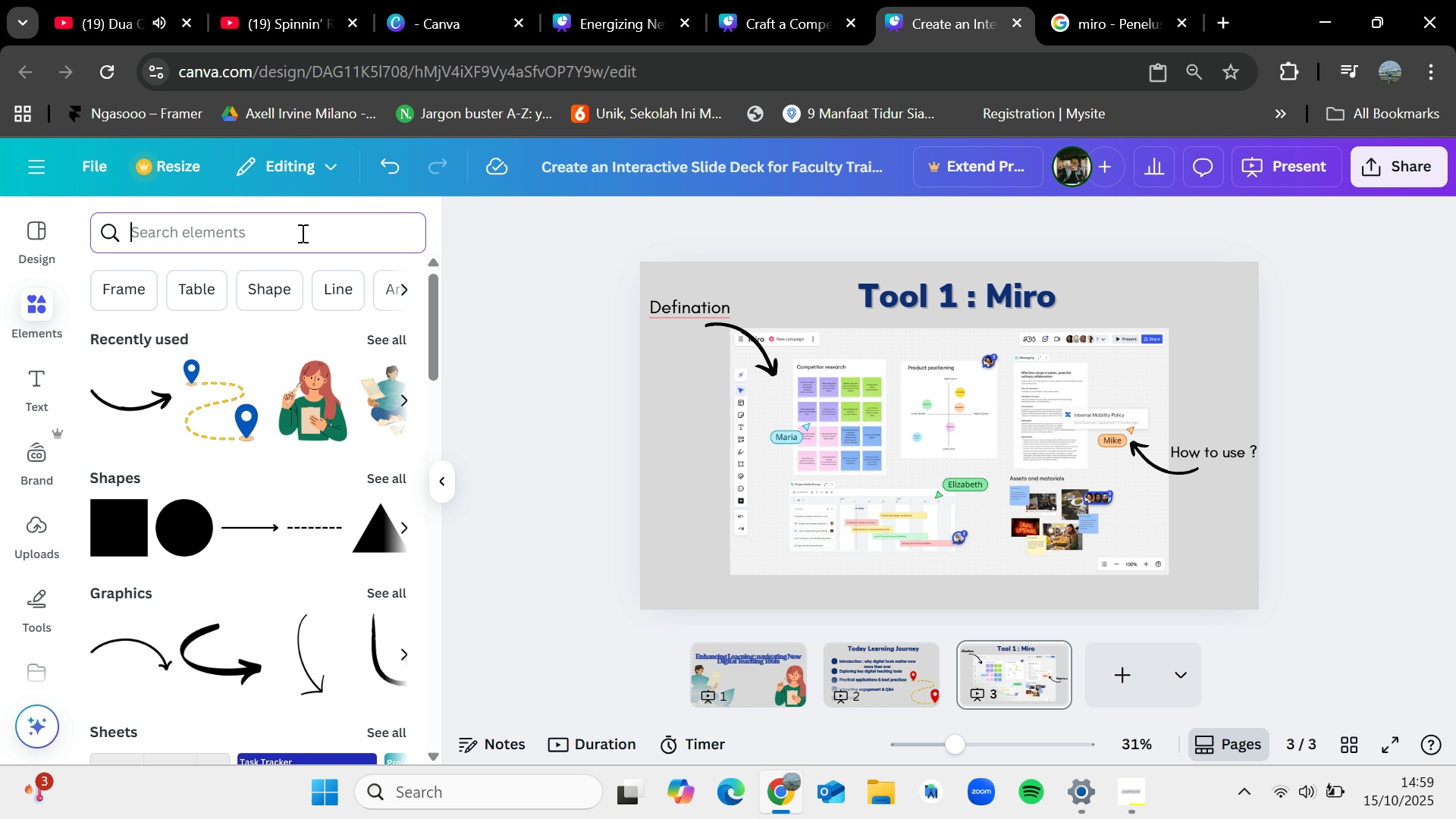 
type(Miro app)
 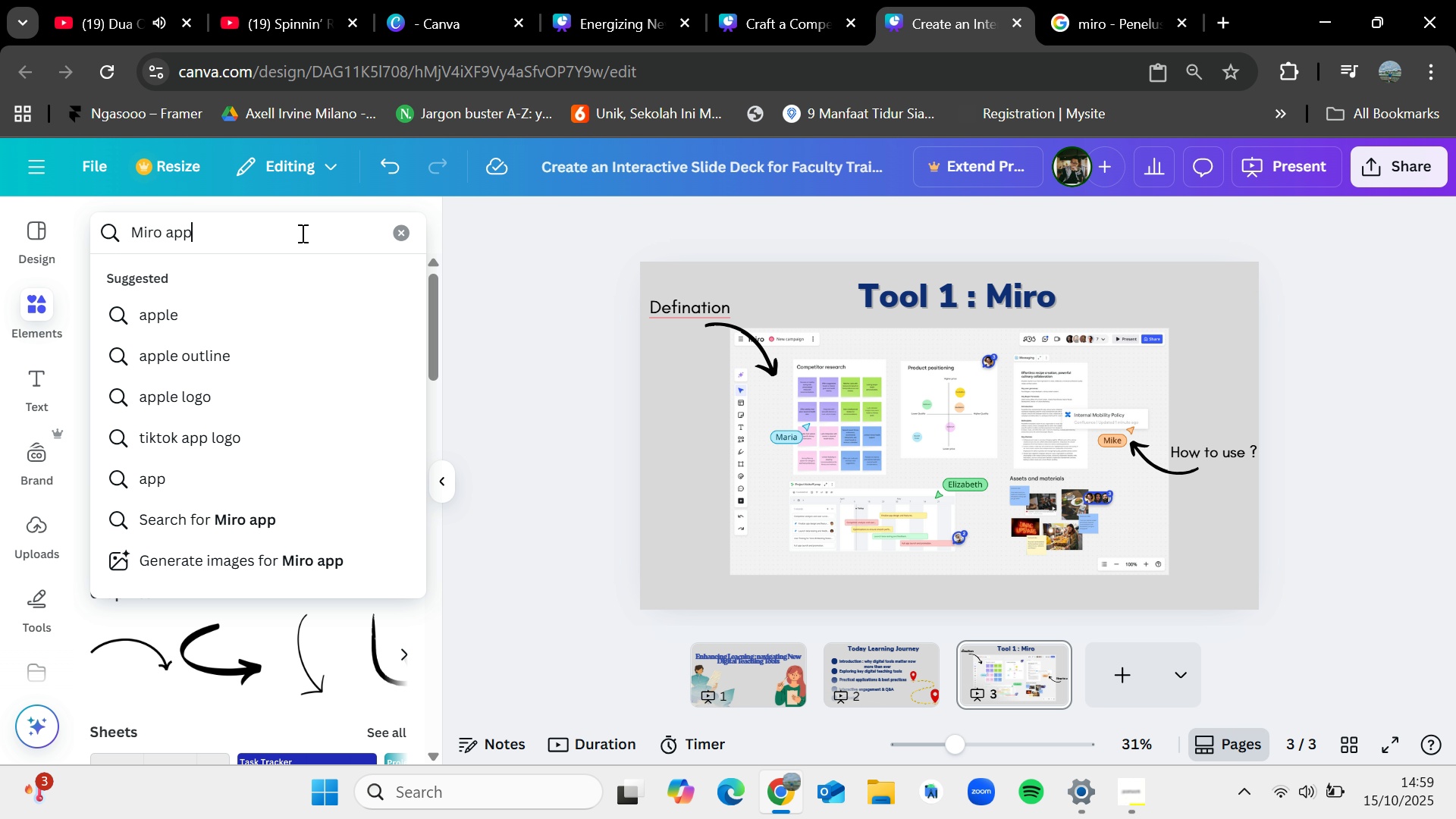 
key(Enter)
 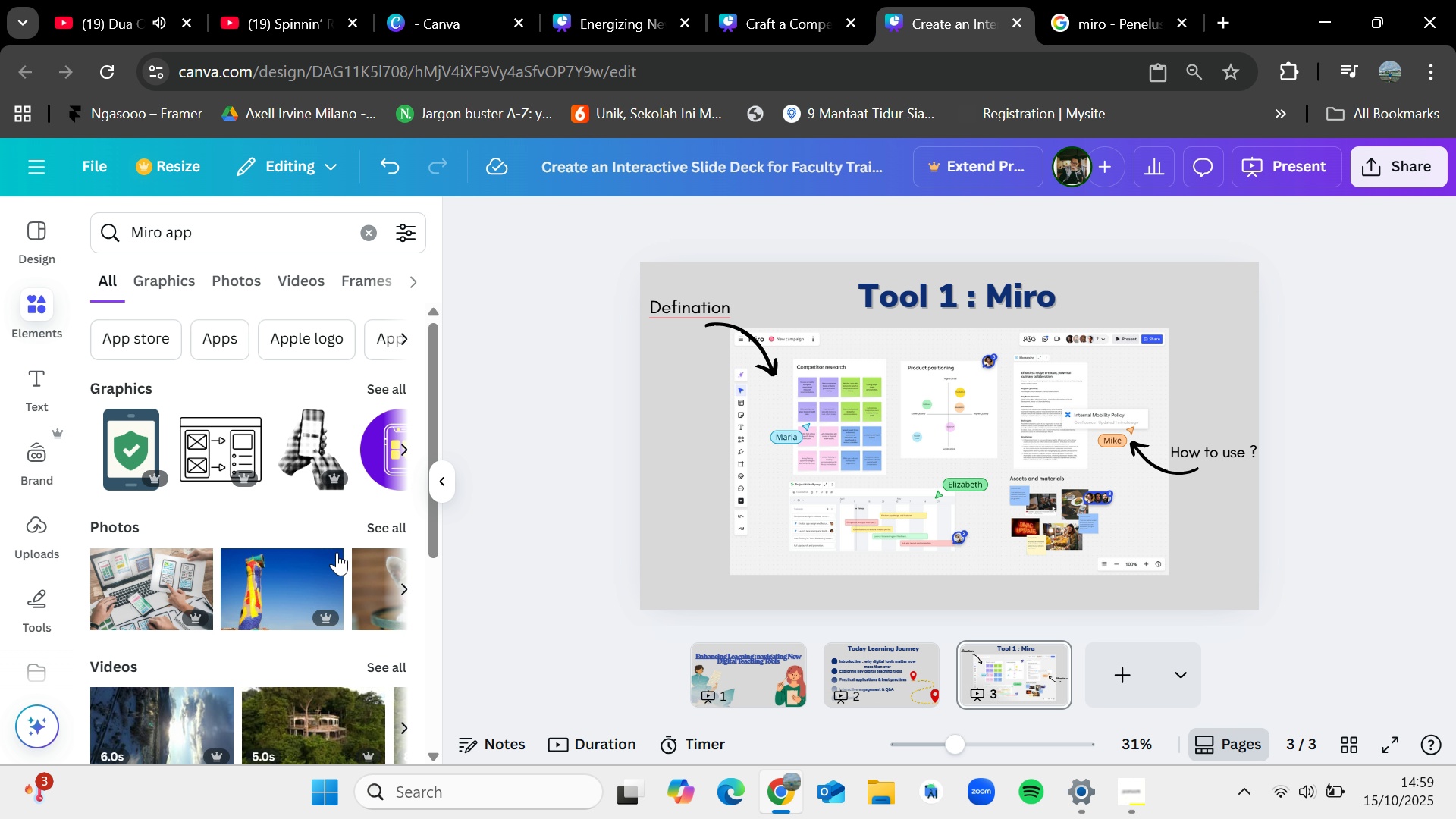 
scroll: coordinate [353, 632], scroll_direction: none, amount: 0.0
 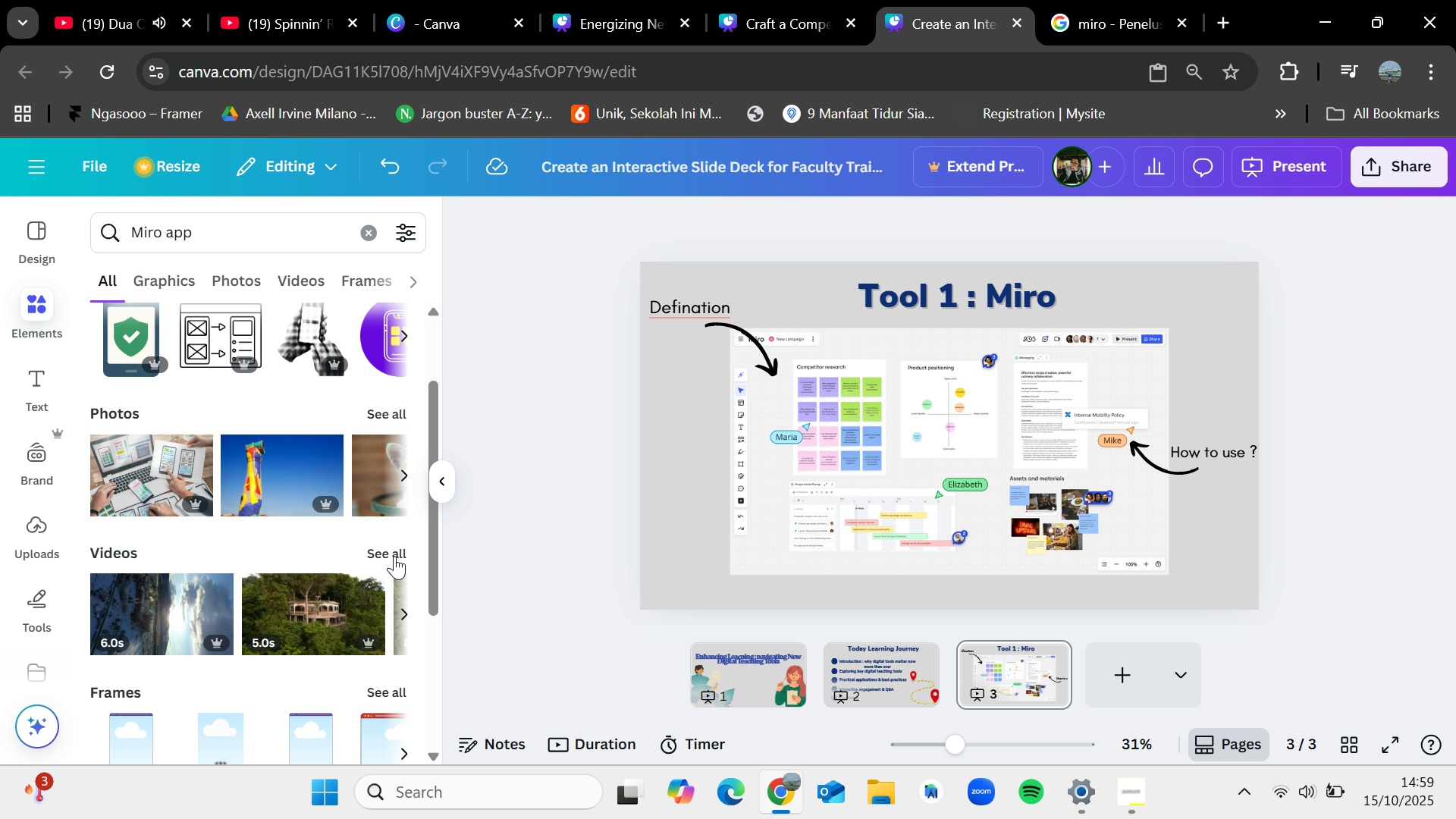 
mouse_move([378, 573])
 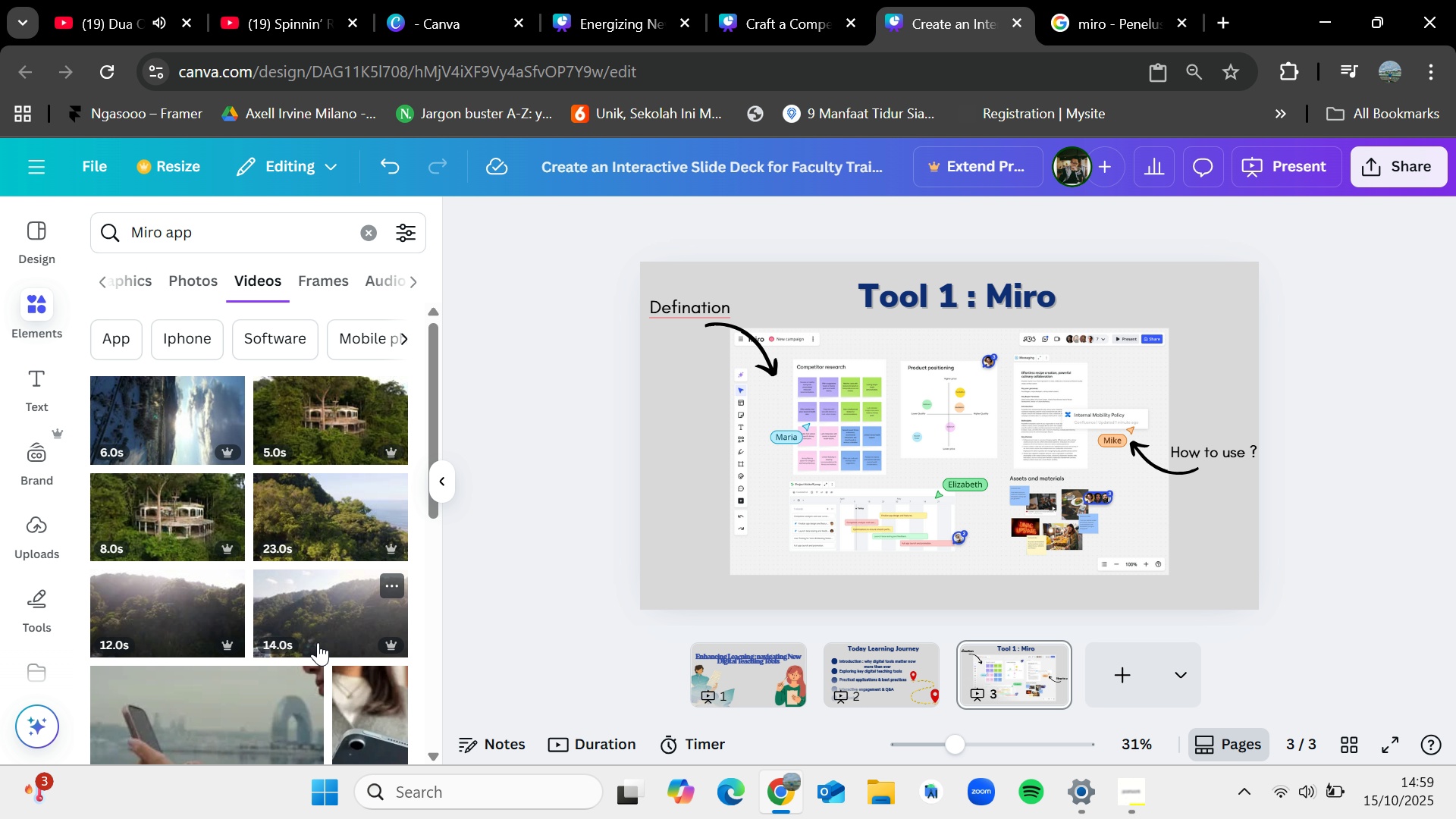 
scroll: coordinate [318, 642], scroll_direction: down, amount: 2.0
 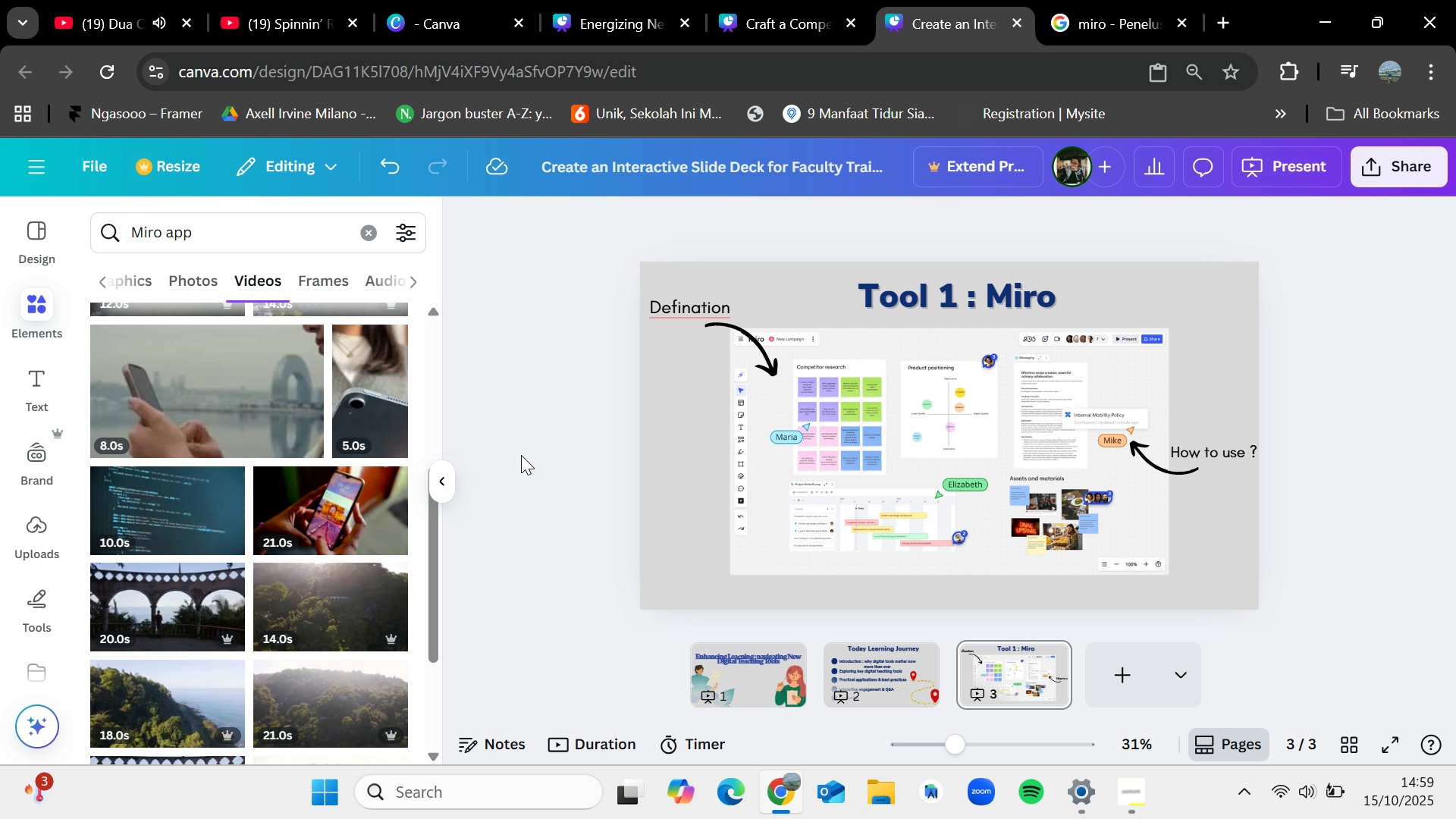 
left_click([1092, 0])
 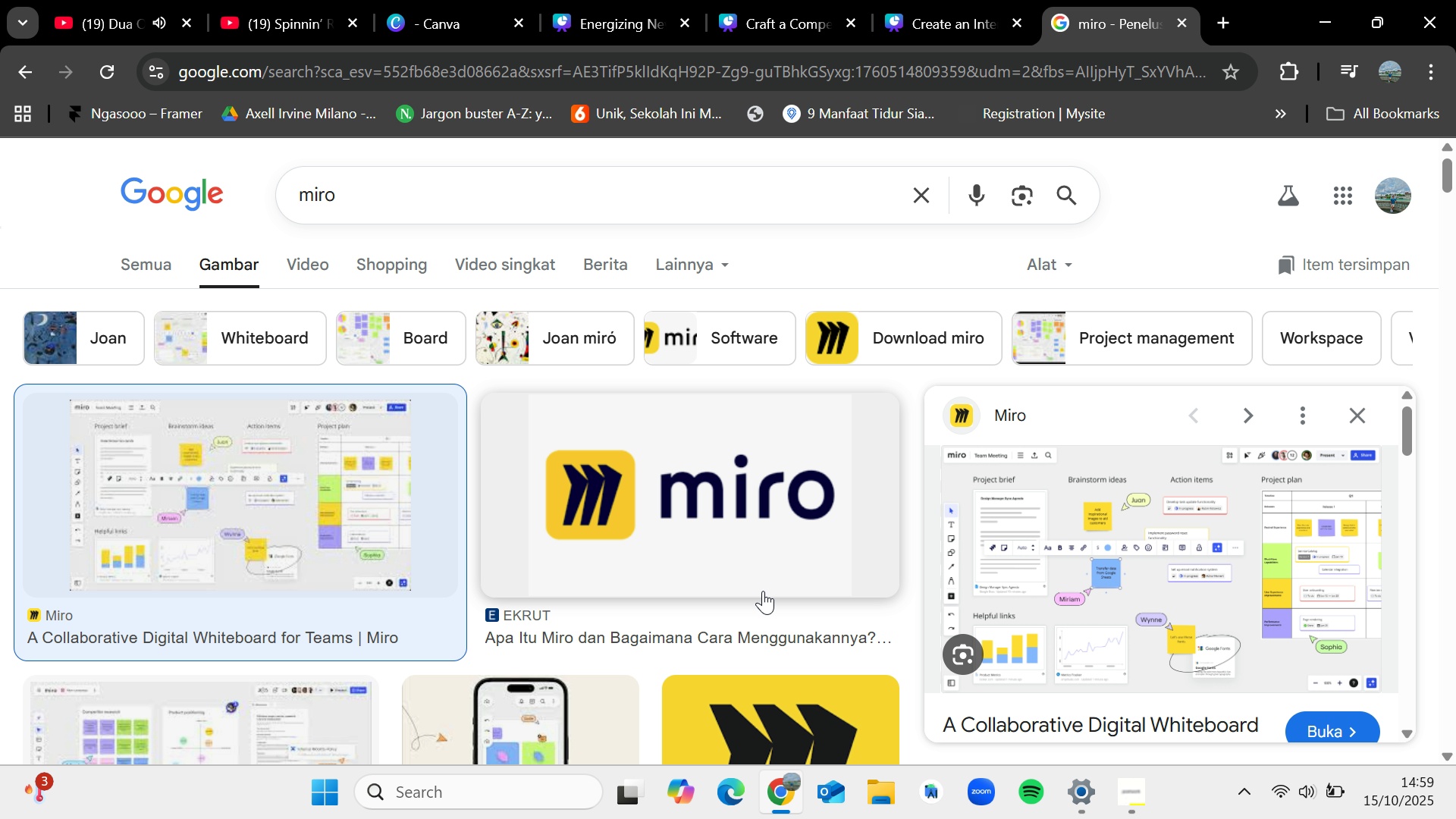 
scroll: coordinate [666, 661], scroll_direction: down, amount: 2.0
 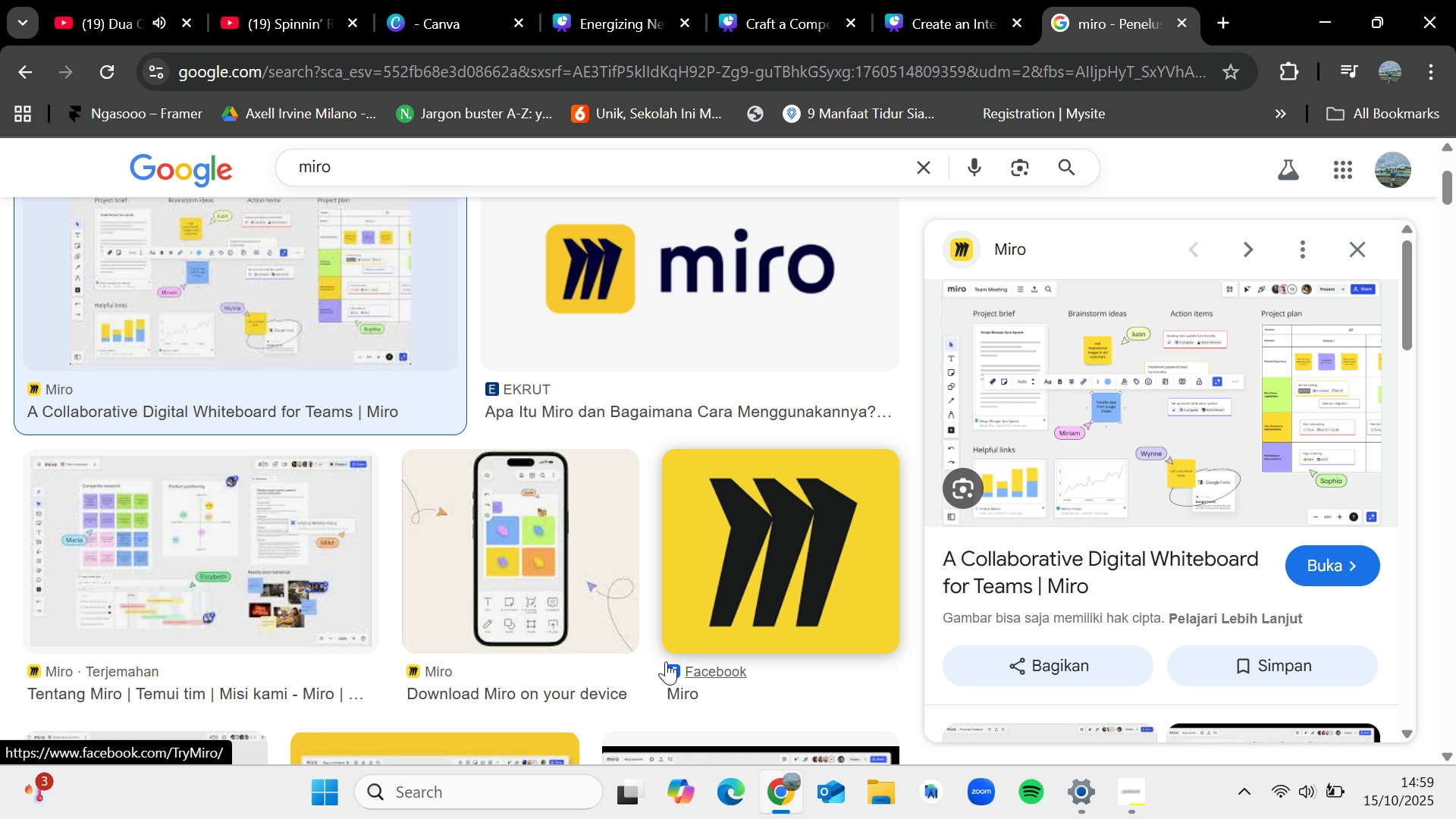 
left_click([981, 0])
 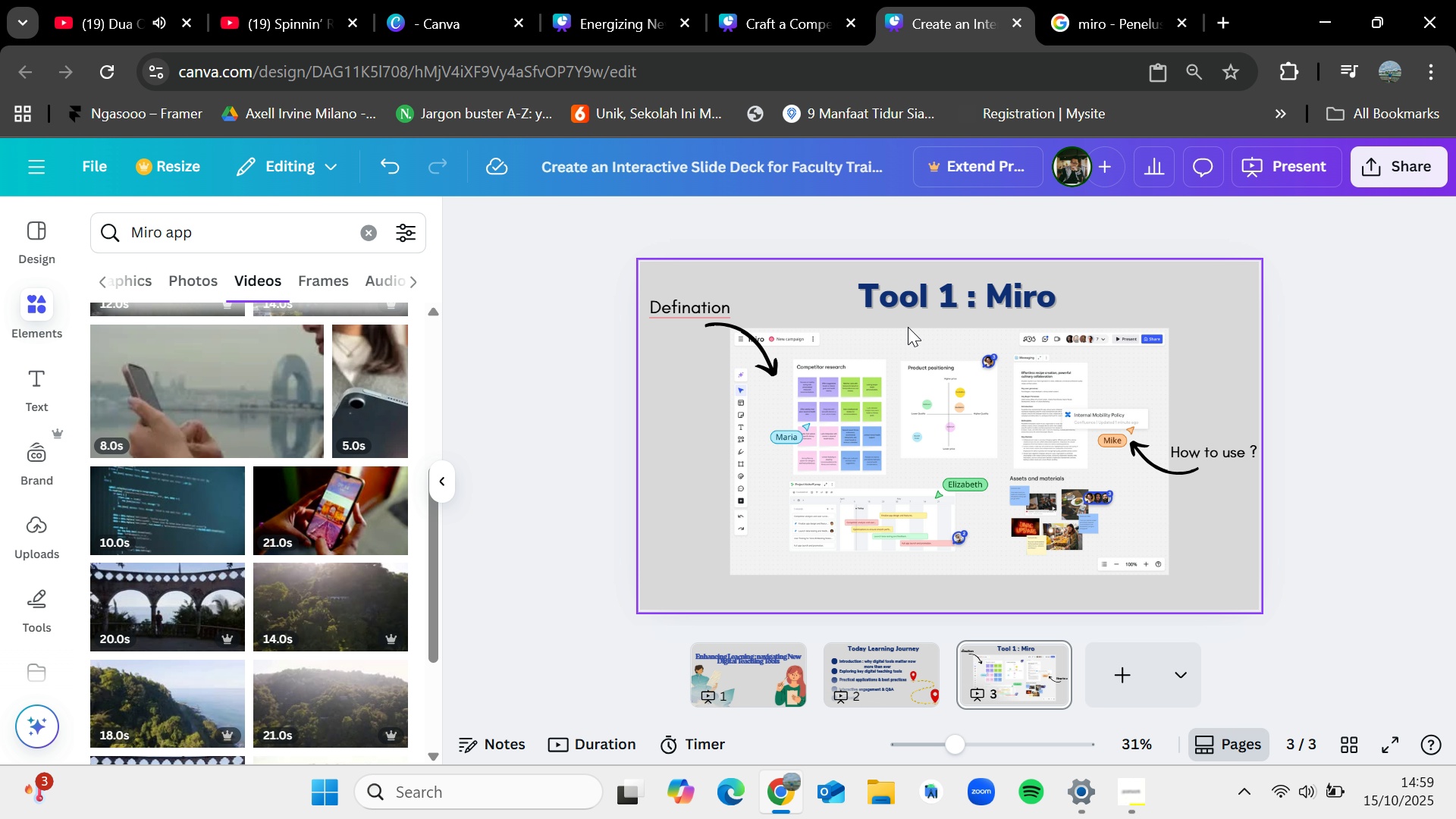 
wait(22.54)
 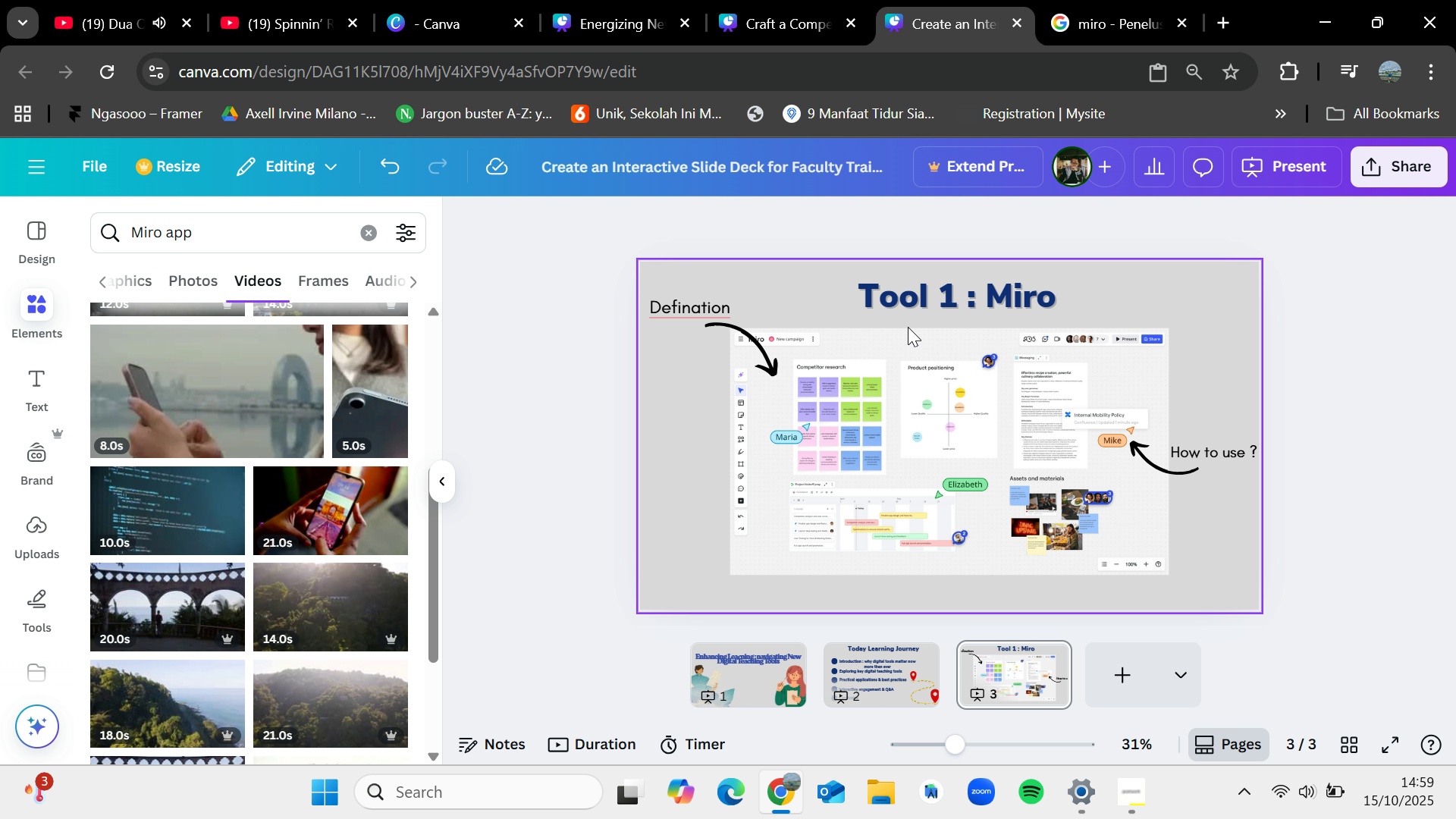 
left_click([1228, 16])
 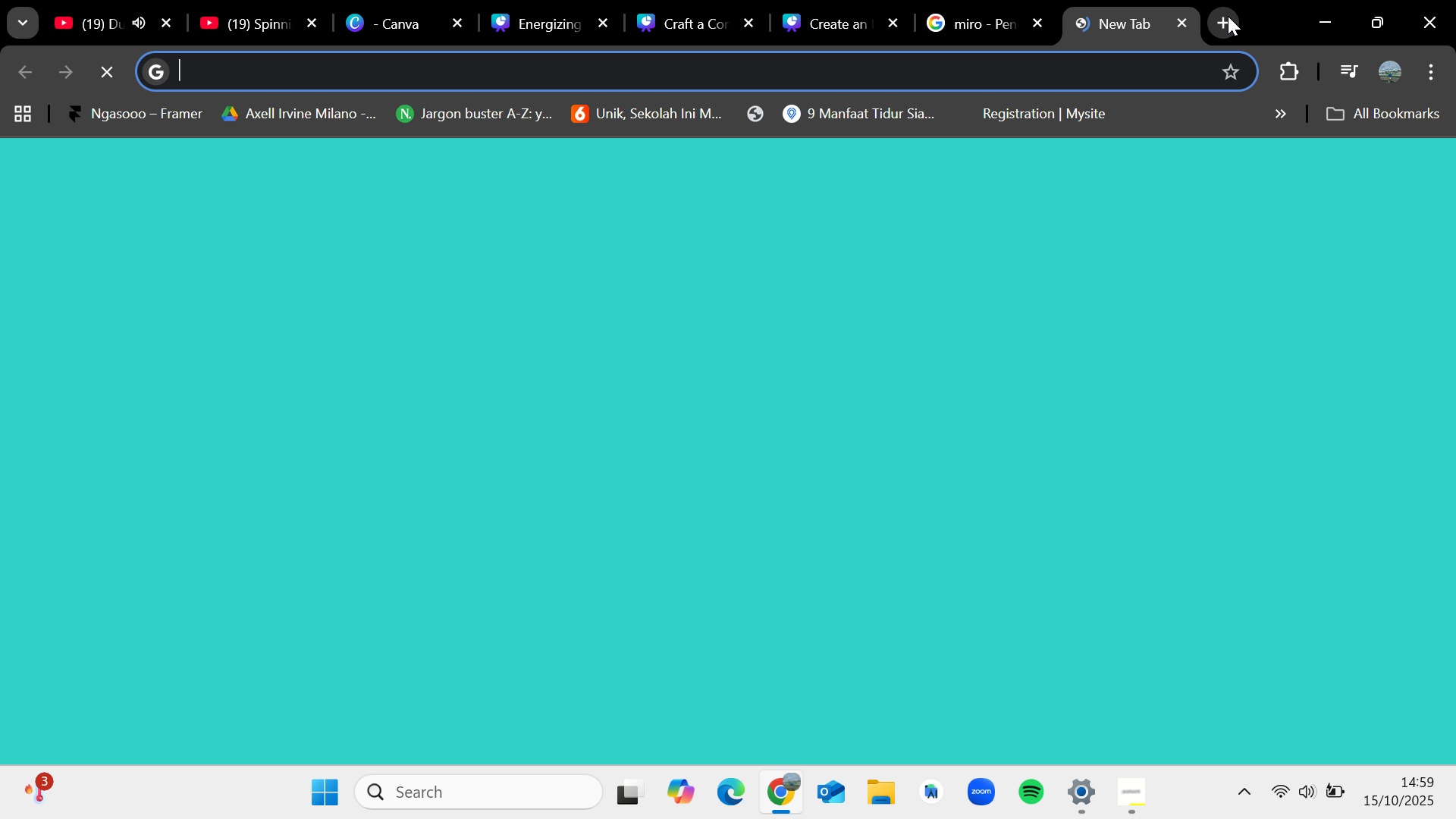 
type(d3finan)
key(Backspace)
key(Backspace)
key(Backspace)
key(Backspace)
key(Backspace)
key(Backspace)
type(efinan)
key(Backspace)
type(tion)
 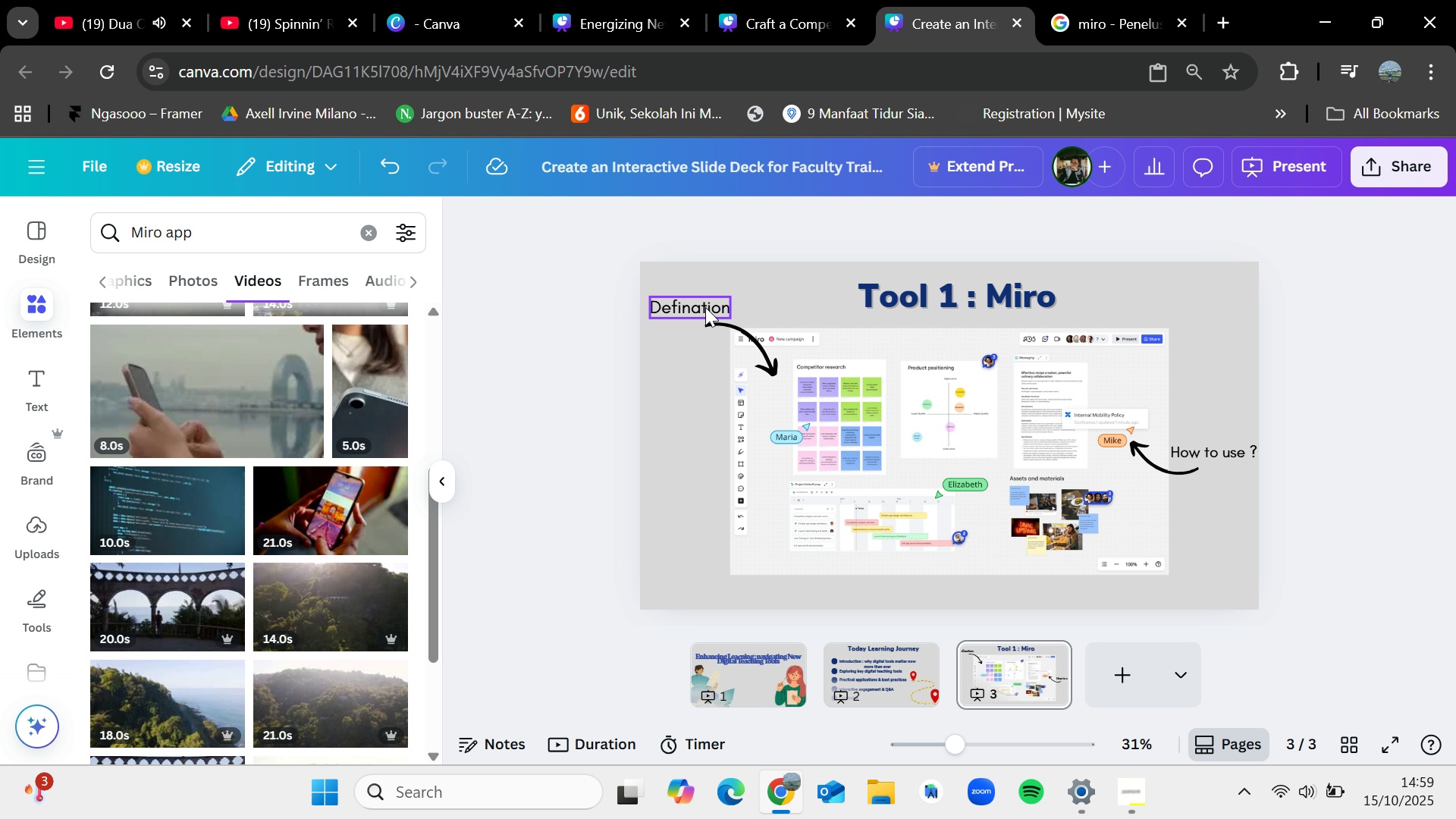 
wait(5.65)
 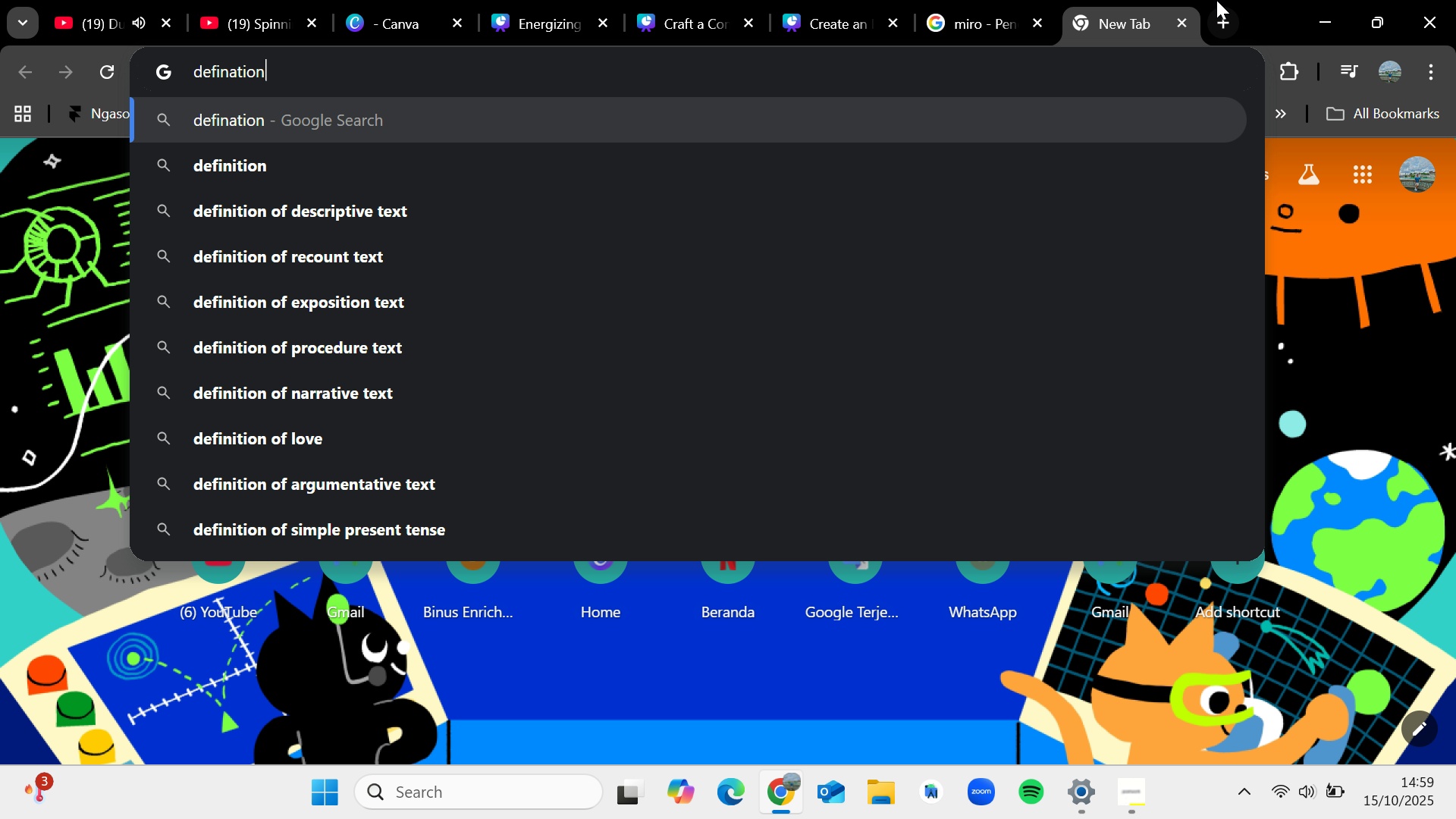 
double_click([701, 309])
 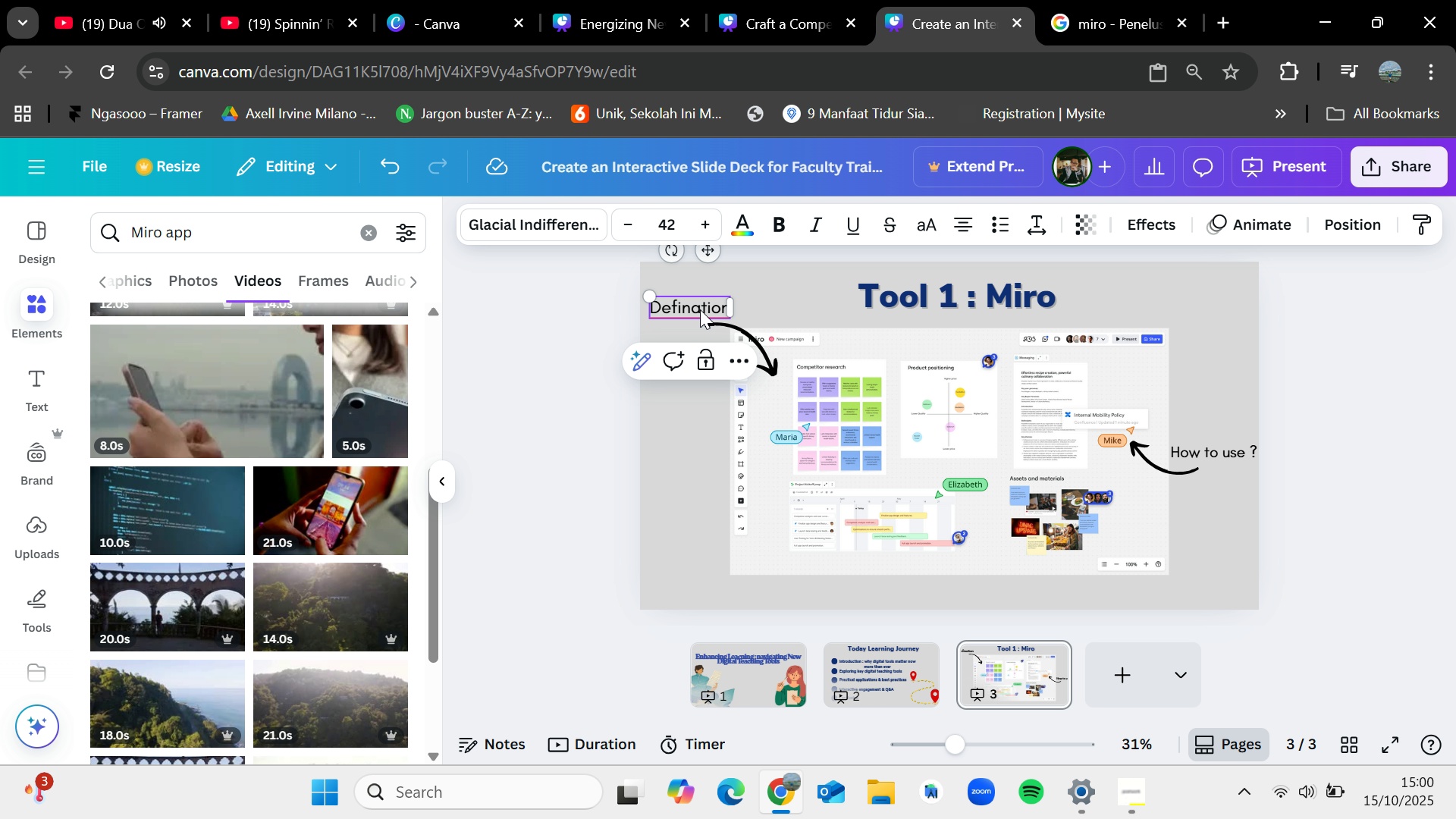 
key(Backspace)
 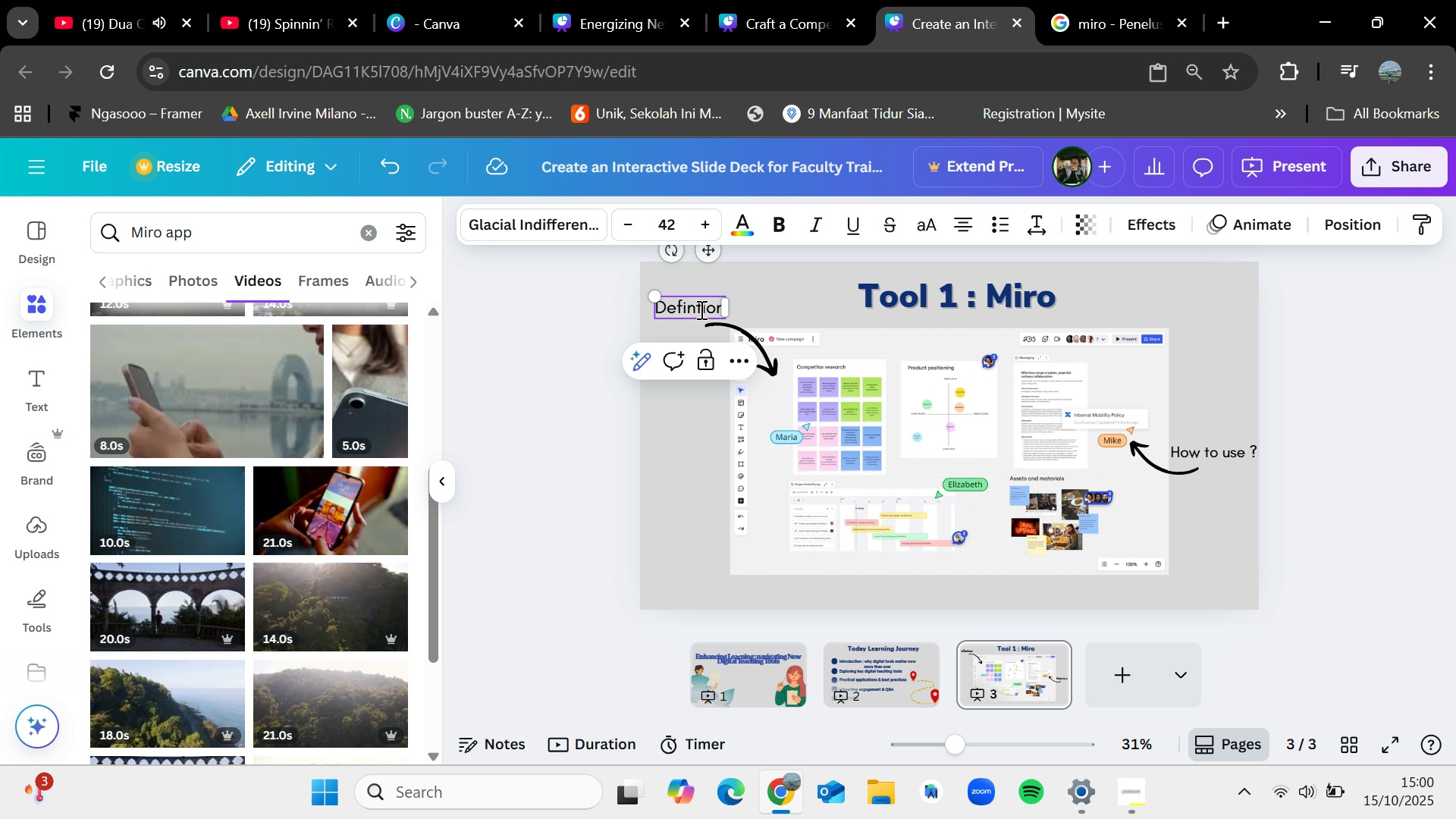 
key(I)
 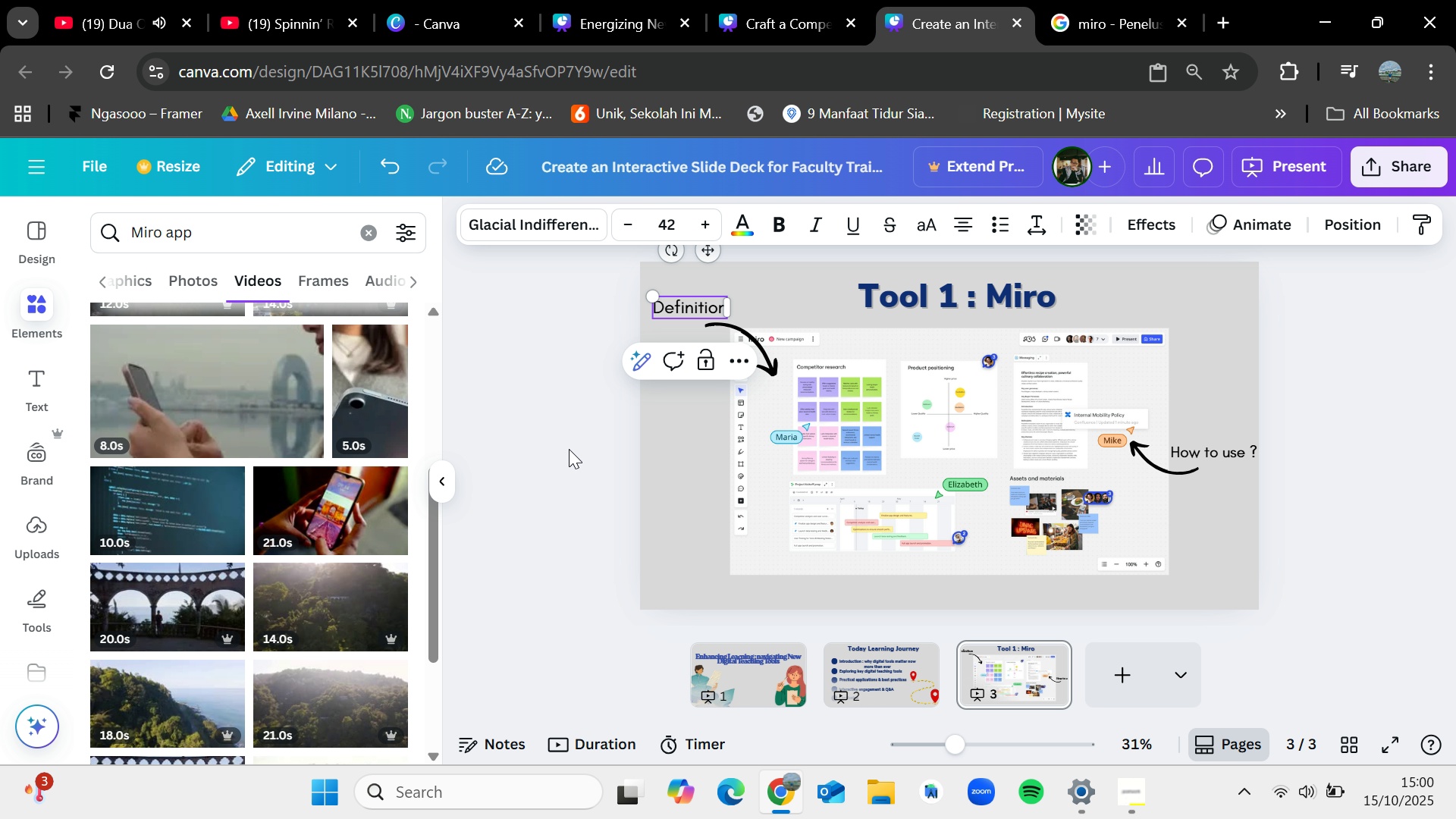 
left_click([569, 449])
 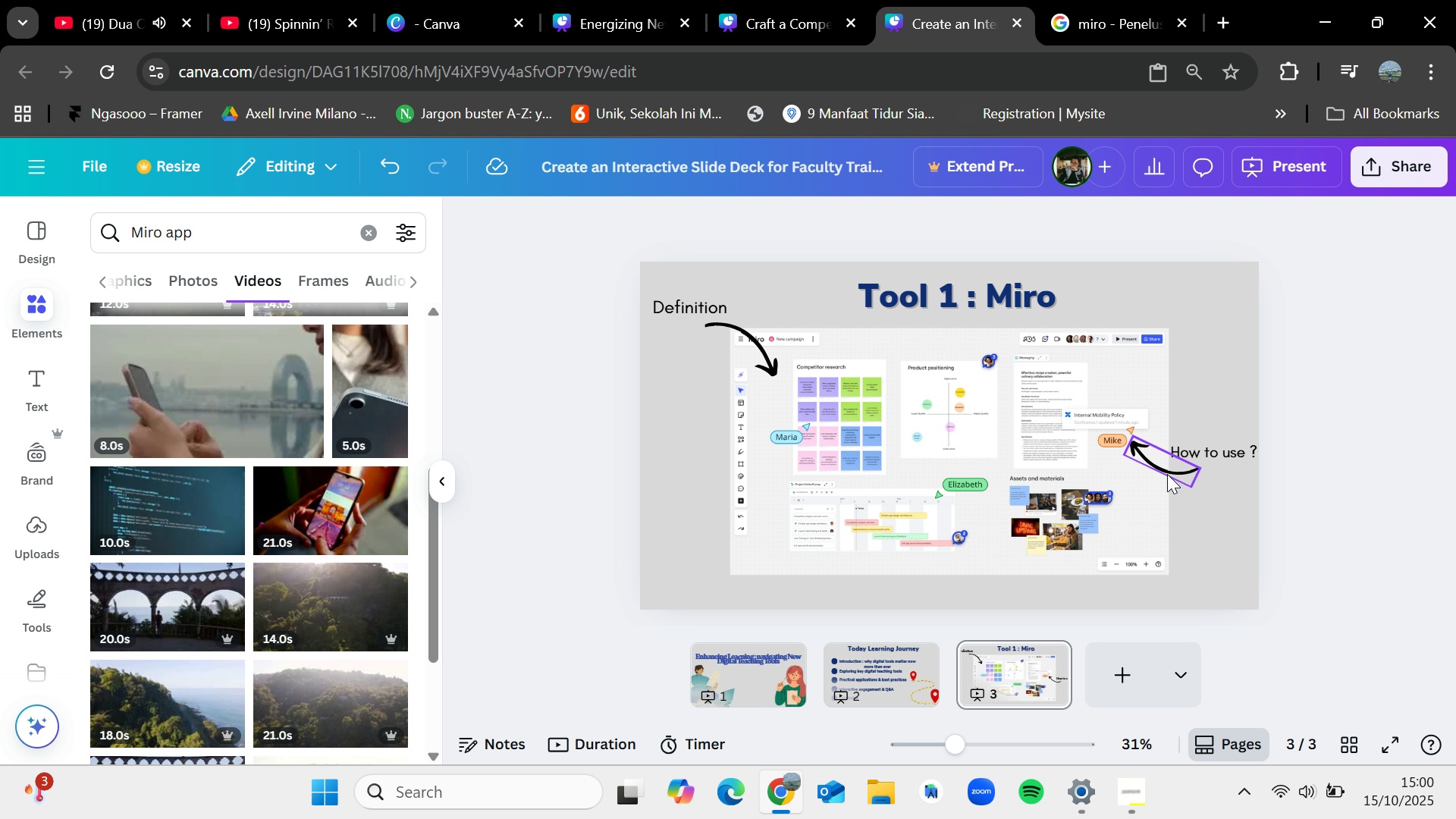 
wait(5.0)
 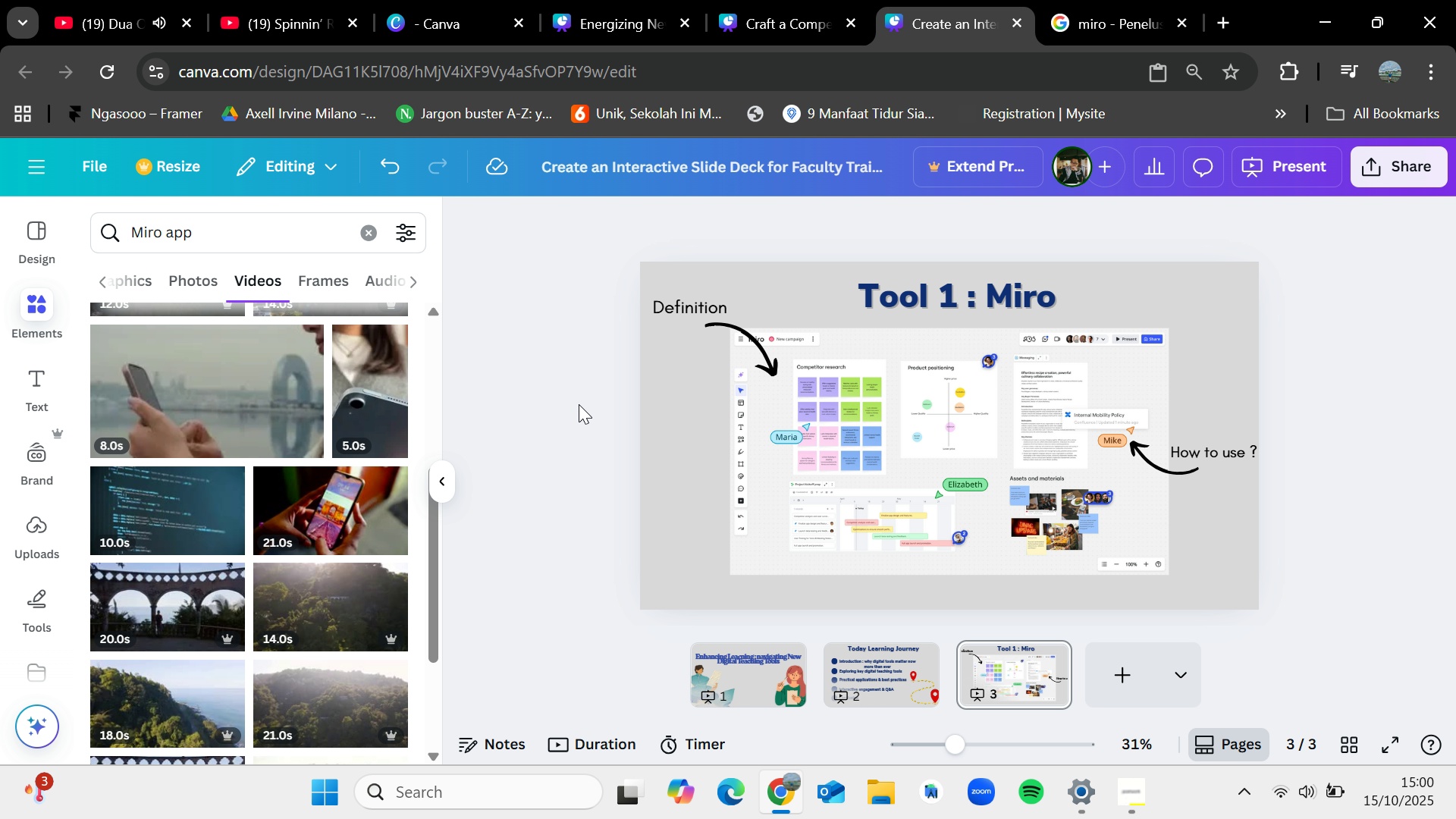 
left_click([1167, 474])
 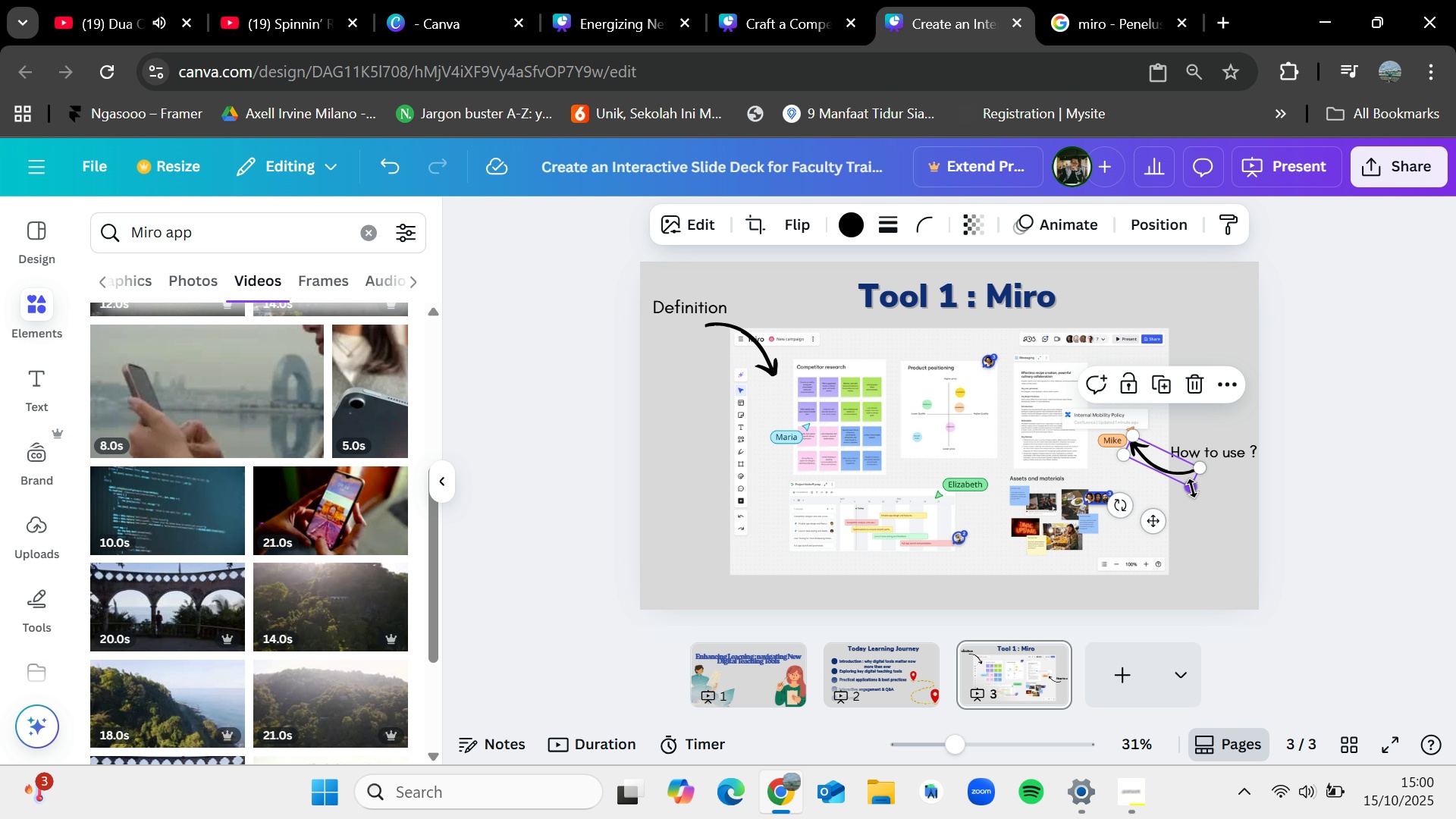 
left_click_drag(start_coordinate=[1191, 485], to_coordinate=[1210, 516])
 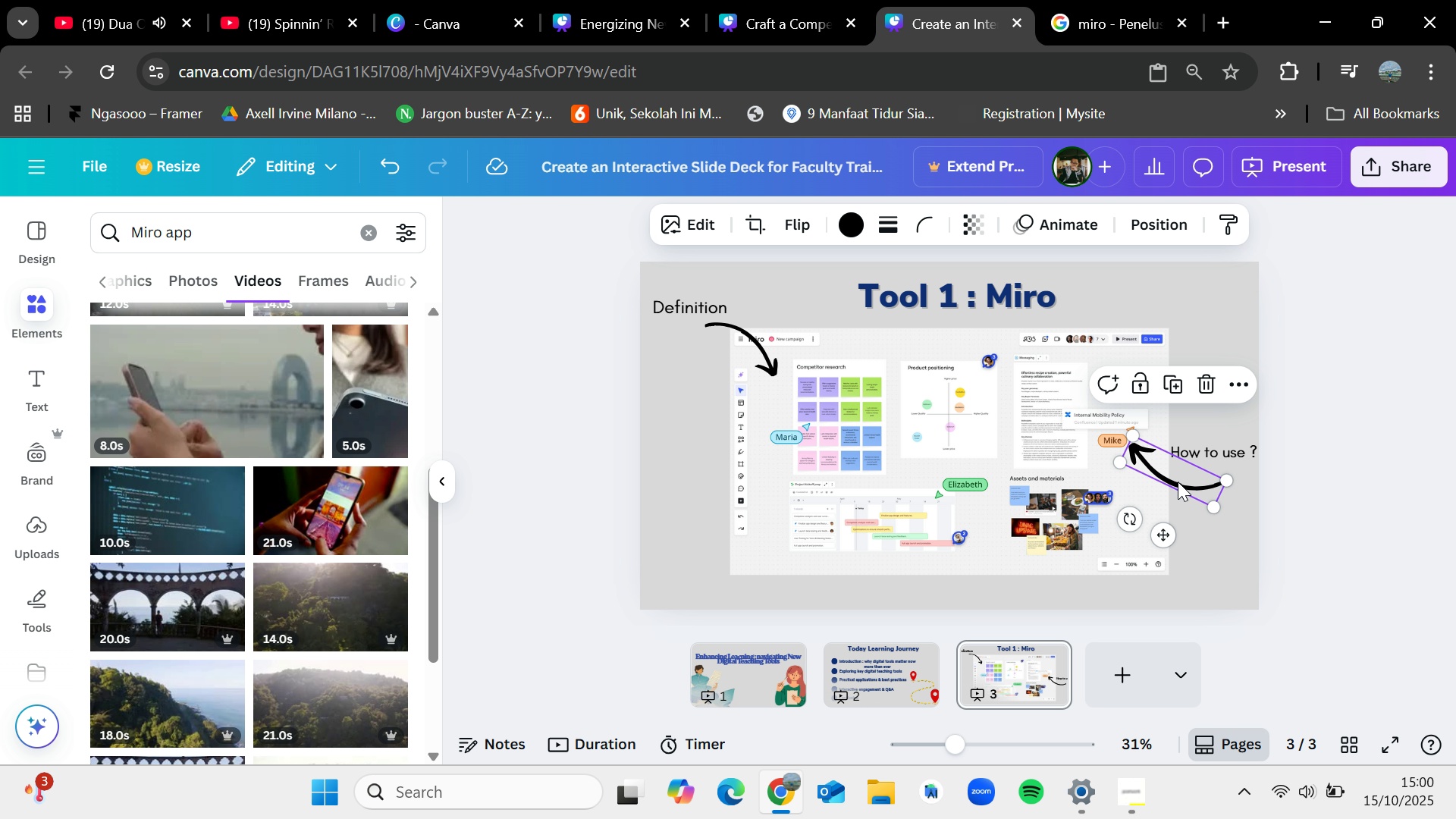 
left_click_drag(start_coordinate=[1175, 477], to_coordinate=[1150, 486])
 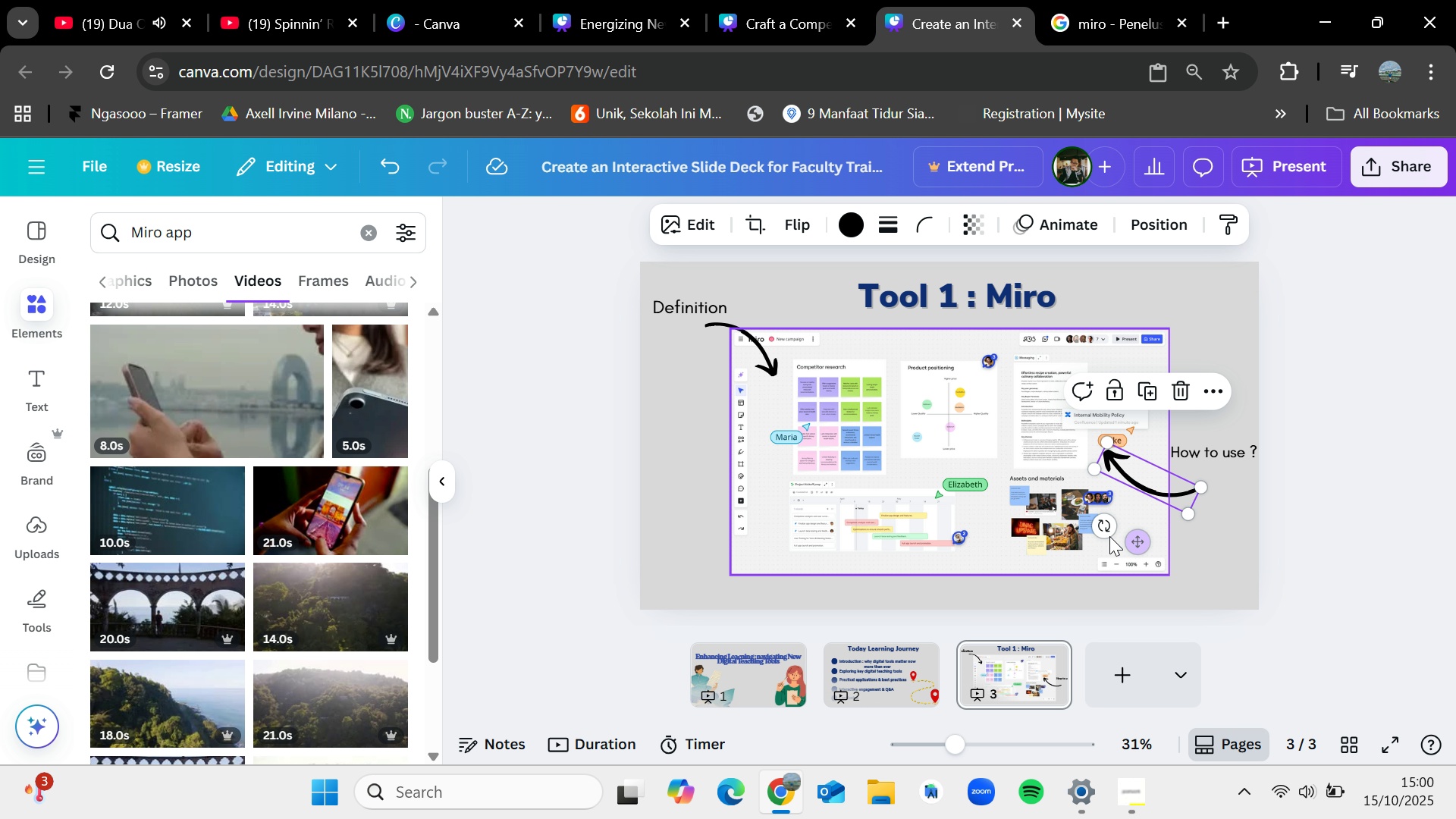 
left_click_drag(start_coordinate=[1109, 533], to_coordinate=[1121, 534])
 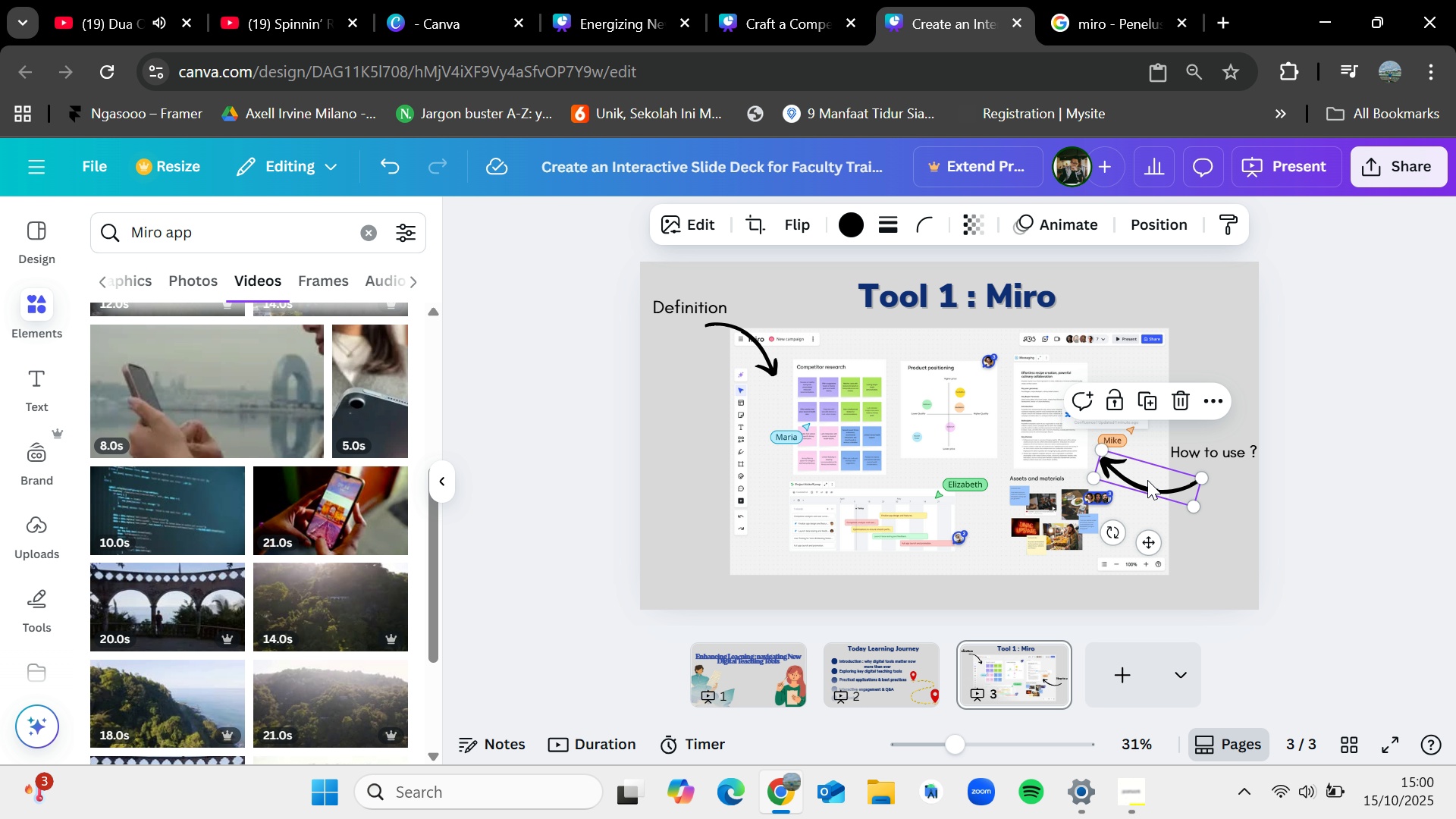 
left_click_drag(start_coordinate=[1149, 479], to_coordinate=[1160, 478])
 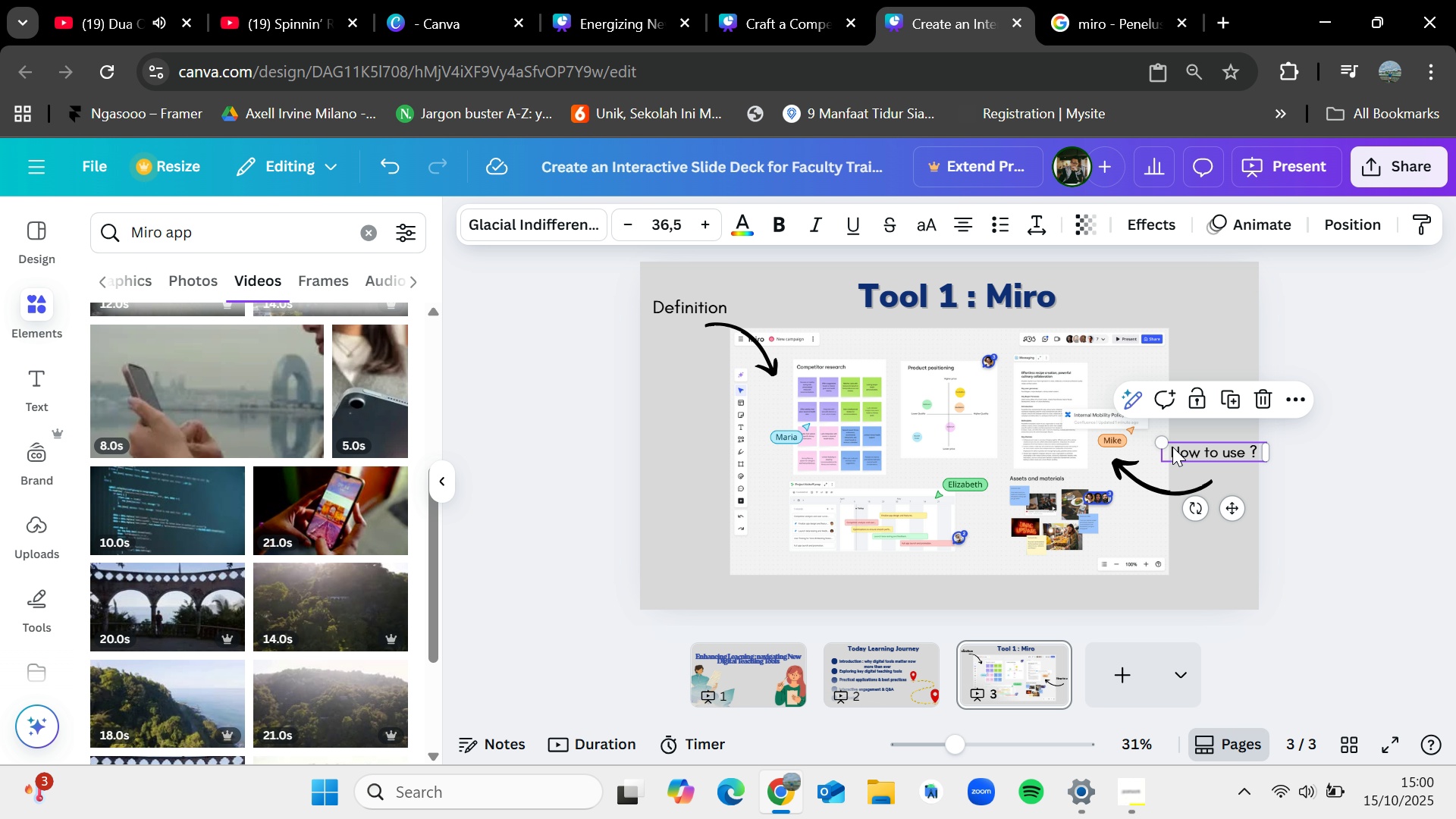 
left_click_drag(start_coordinate=[1163, 441], to_coordinate=[1150, 439])
 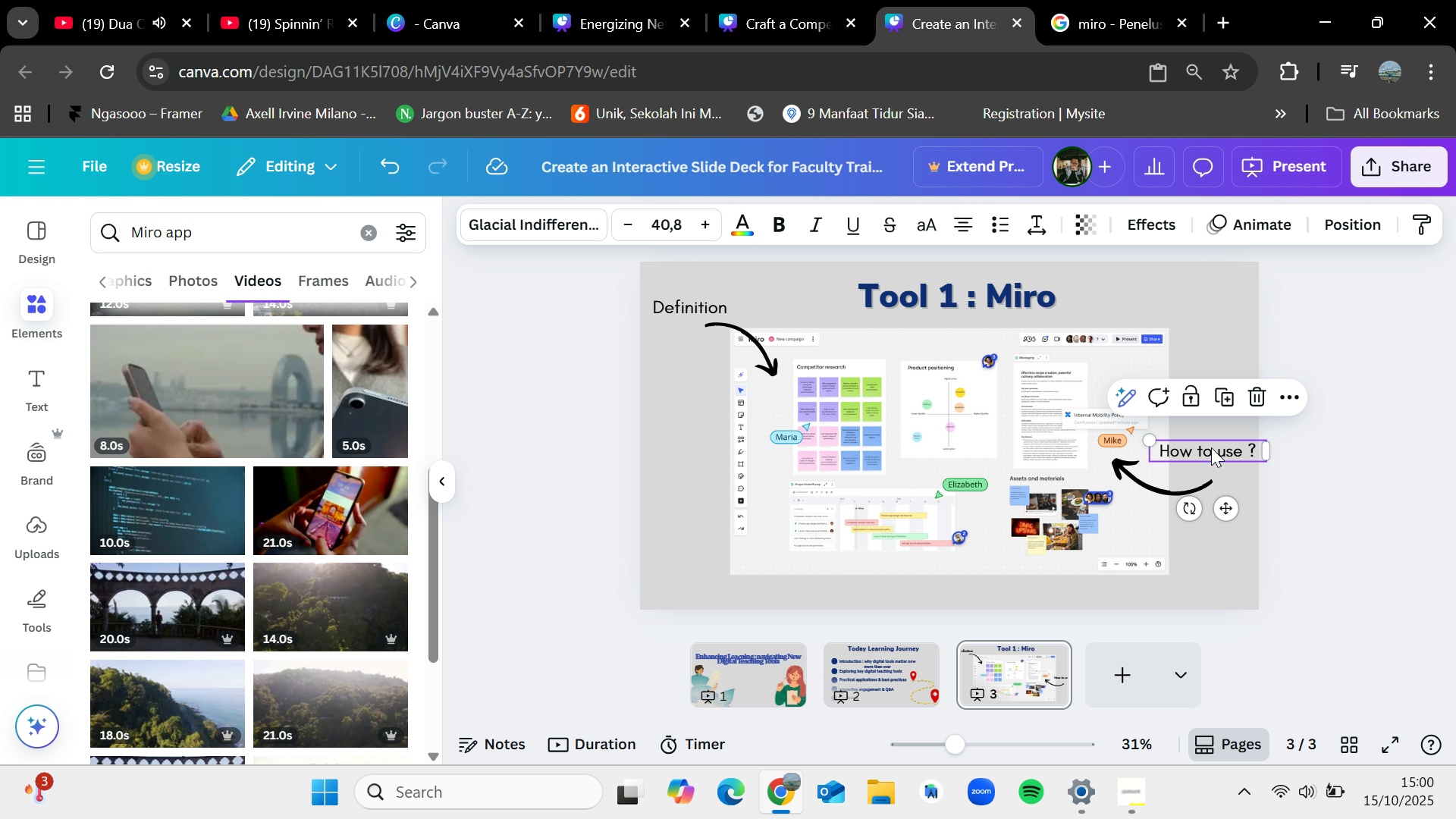 
left_click_drag(start_coordinate=[1214, 448], to_coordinate=[1207, 456])
 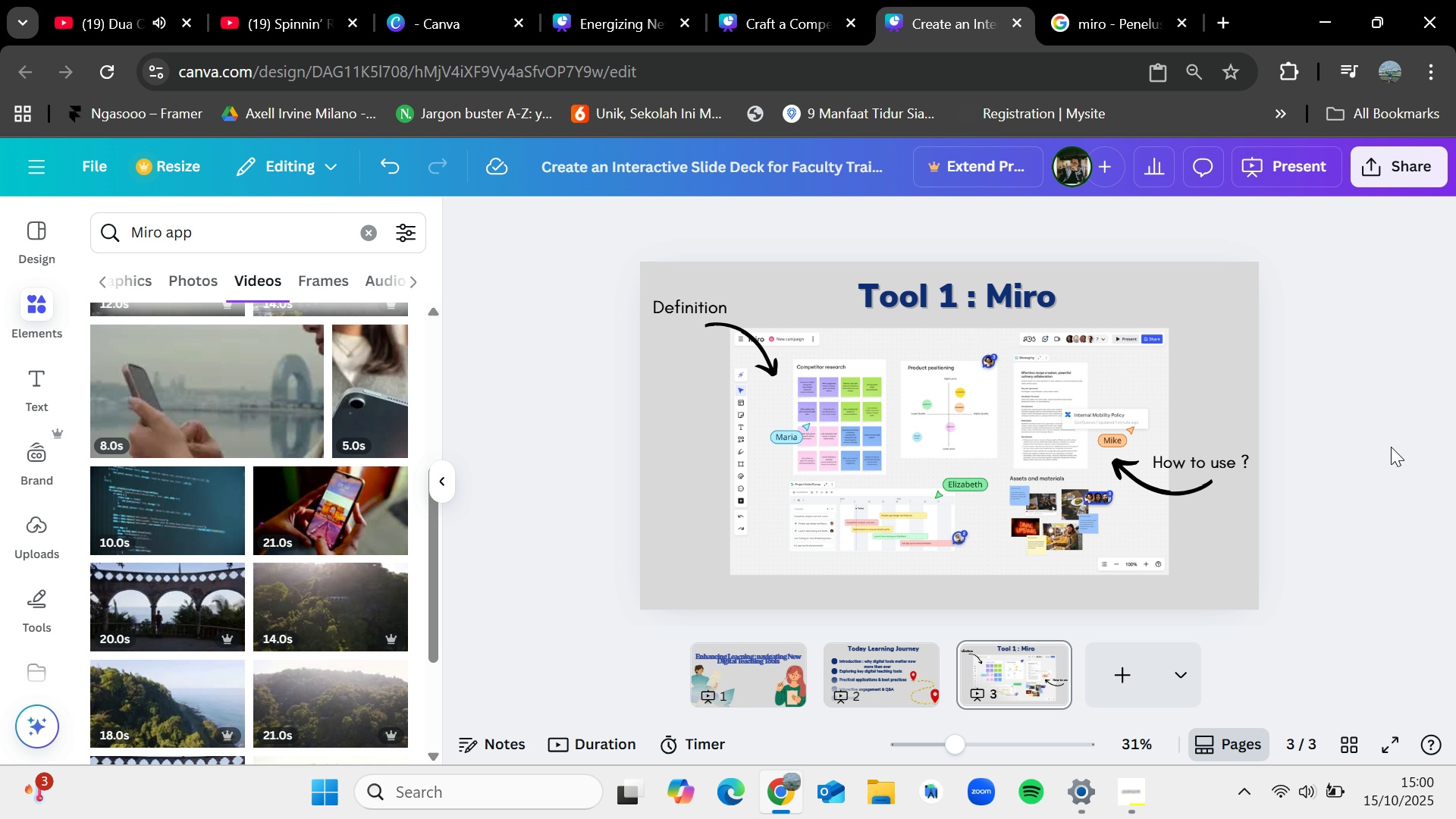 
wait(7.6)
 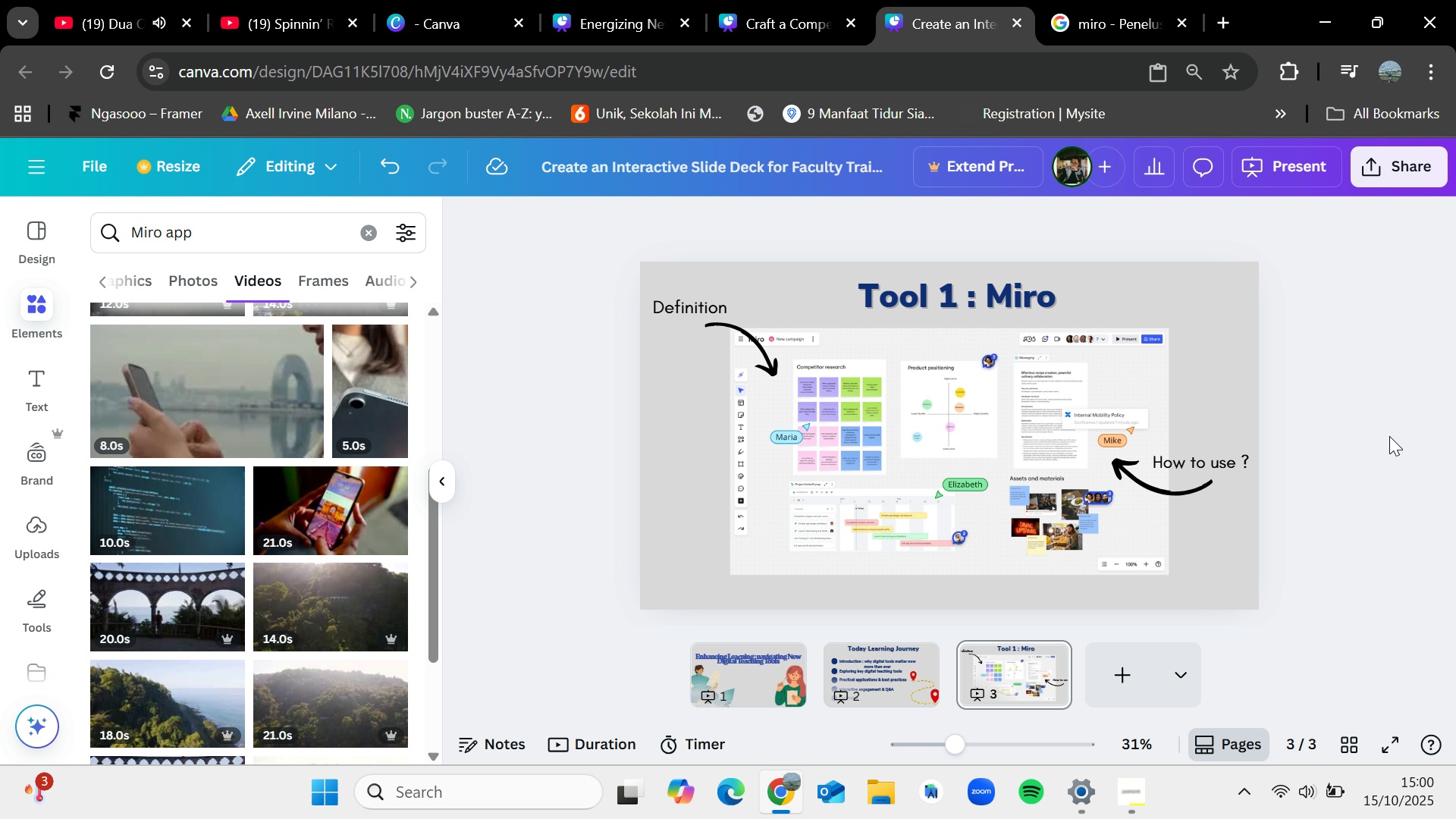 
left_click([1111, 0])
 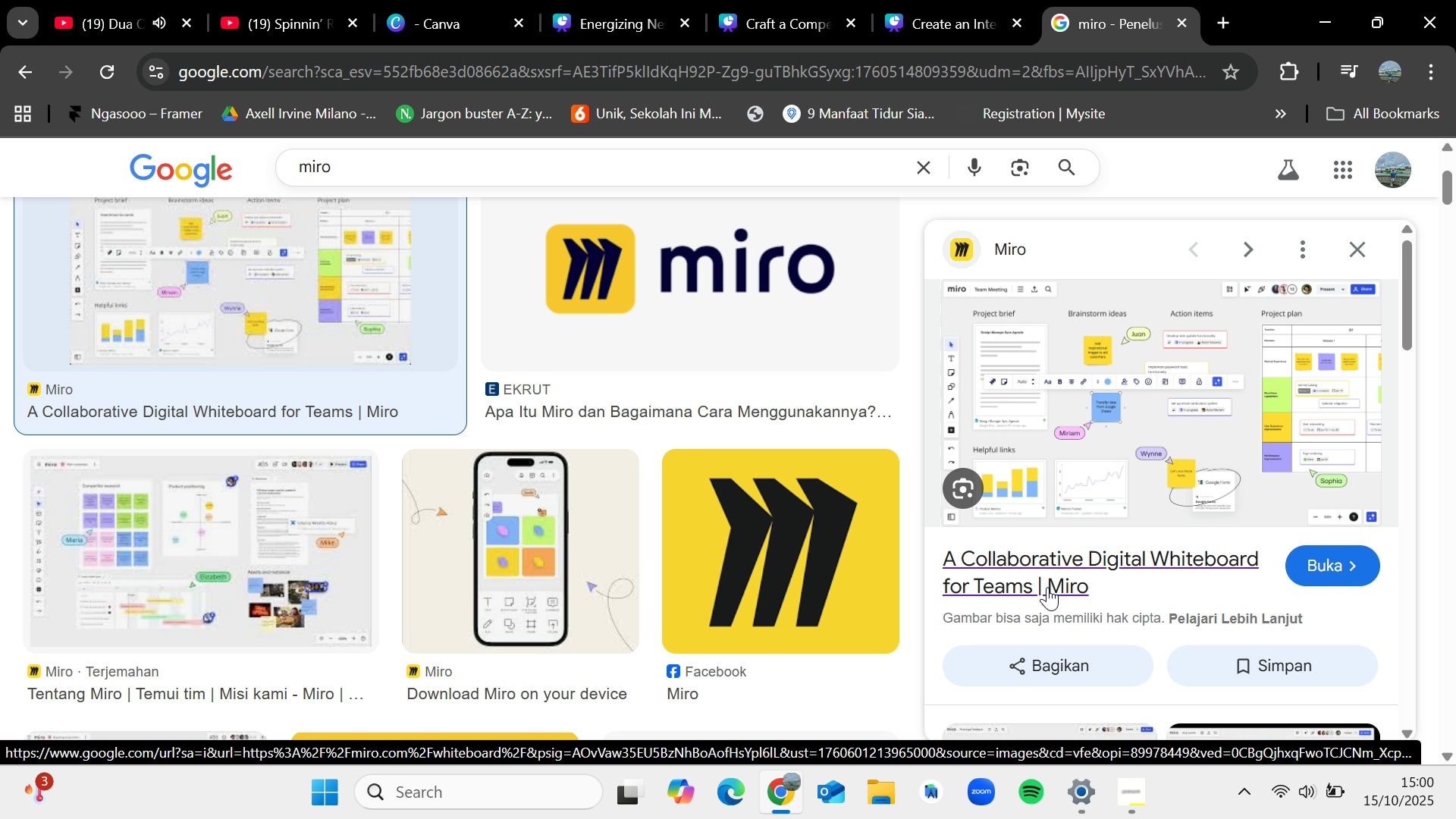 
wait(6.9)
 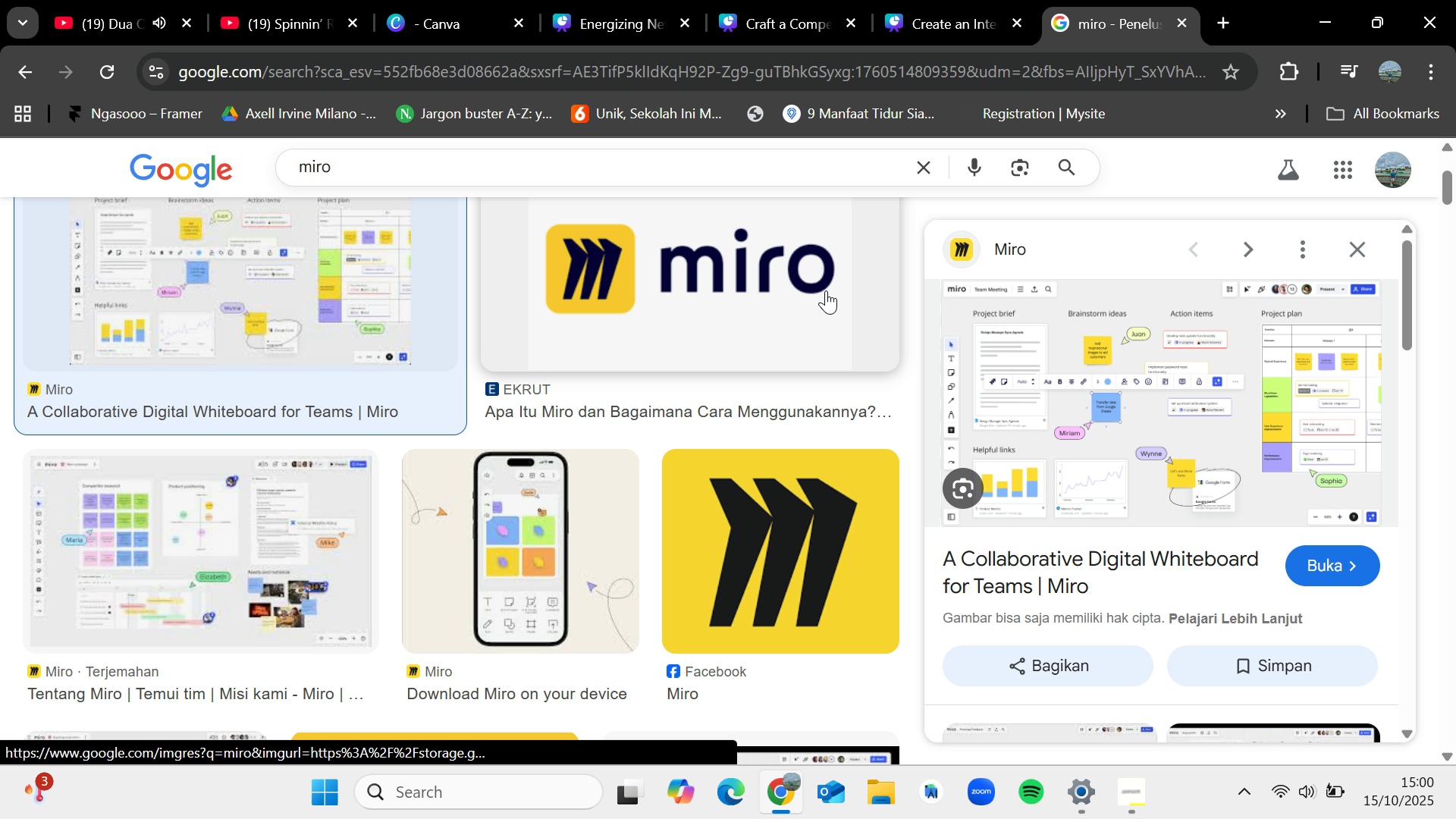 
left_click([1050, 576])
 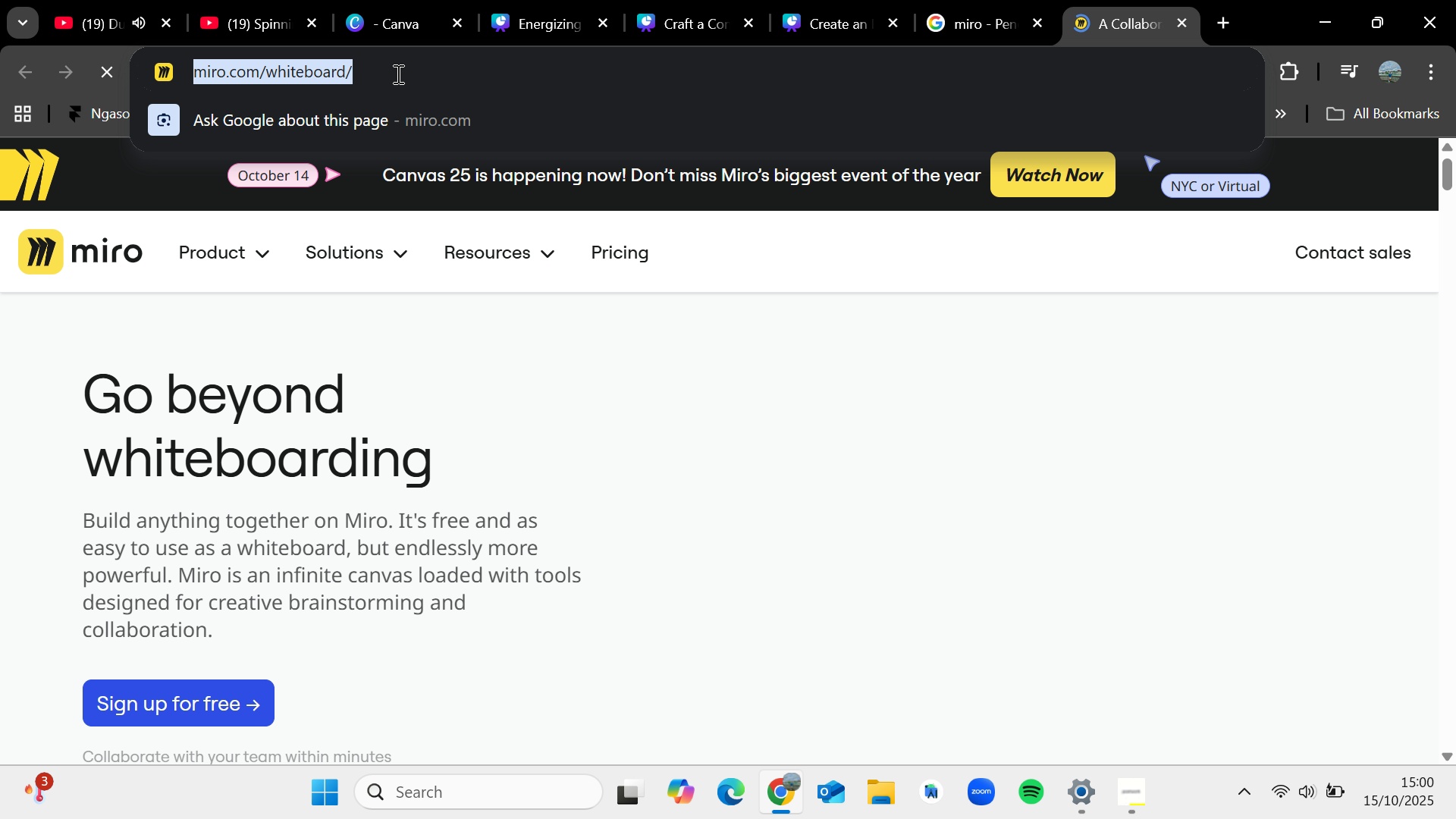 
key(Control+C)
 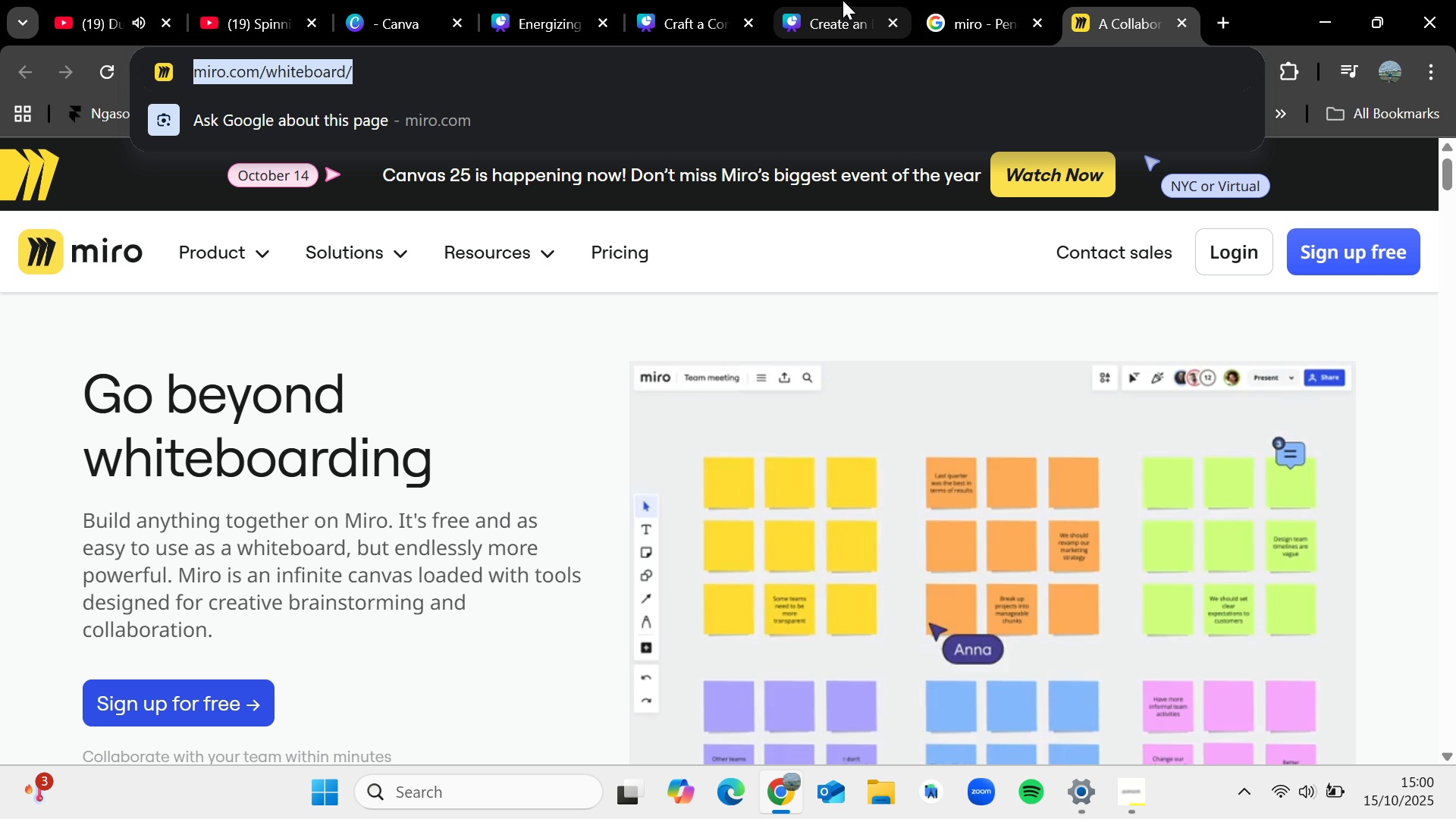 
left_click([843, 0])
 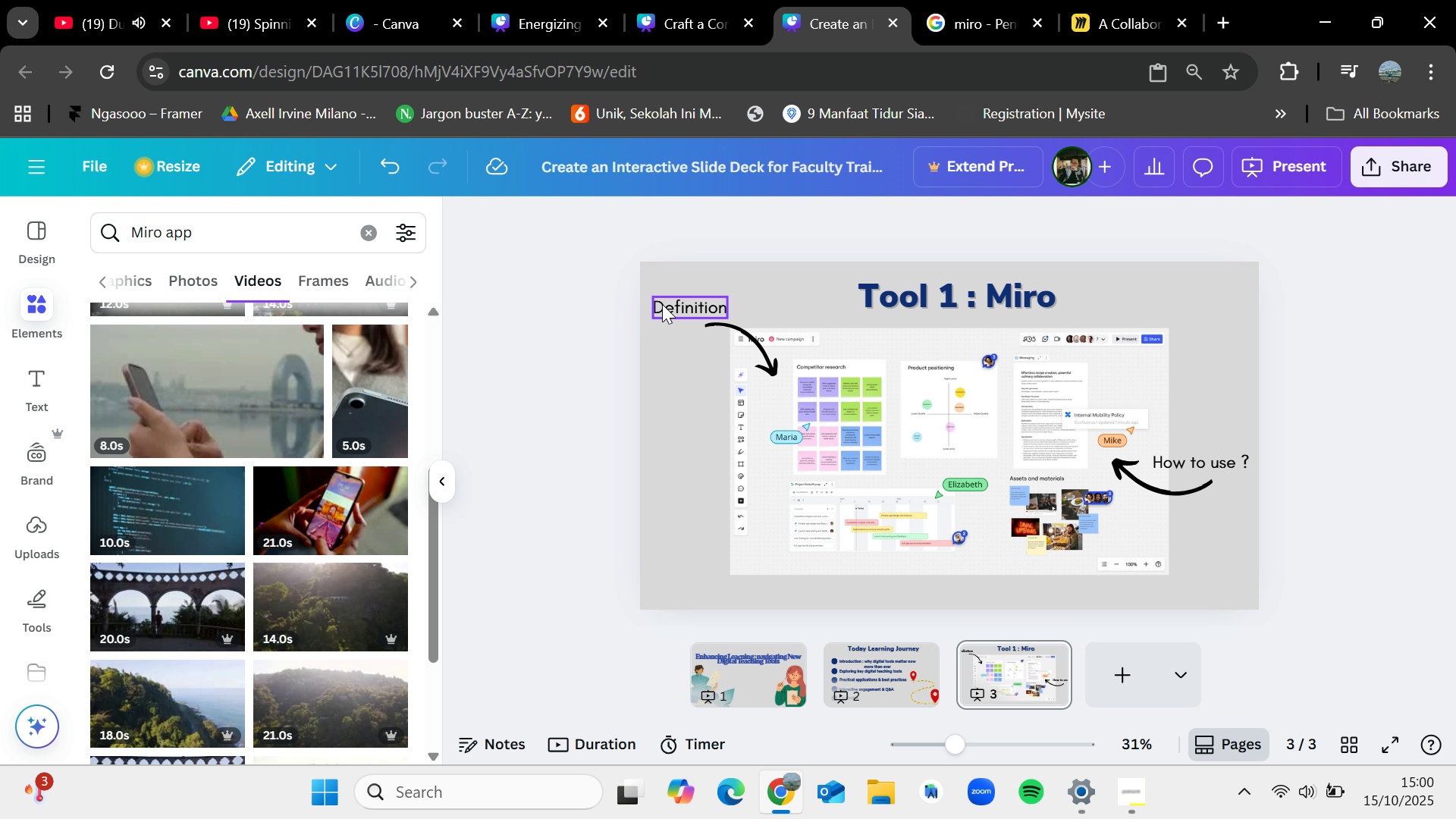 
key(Control+C)
 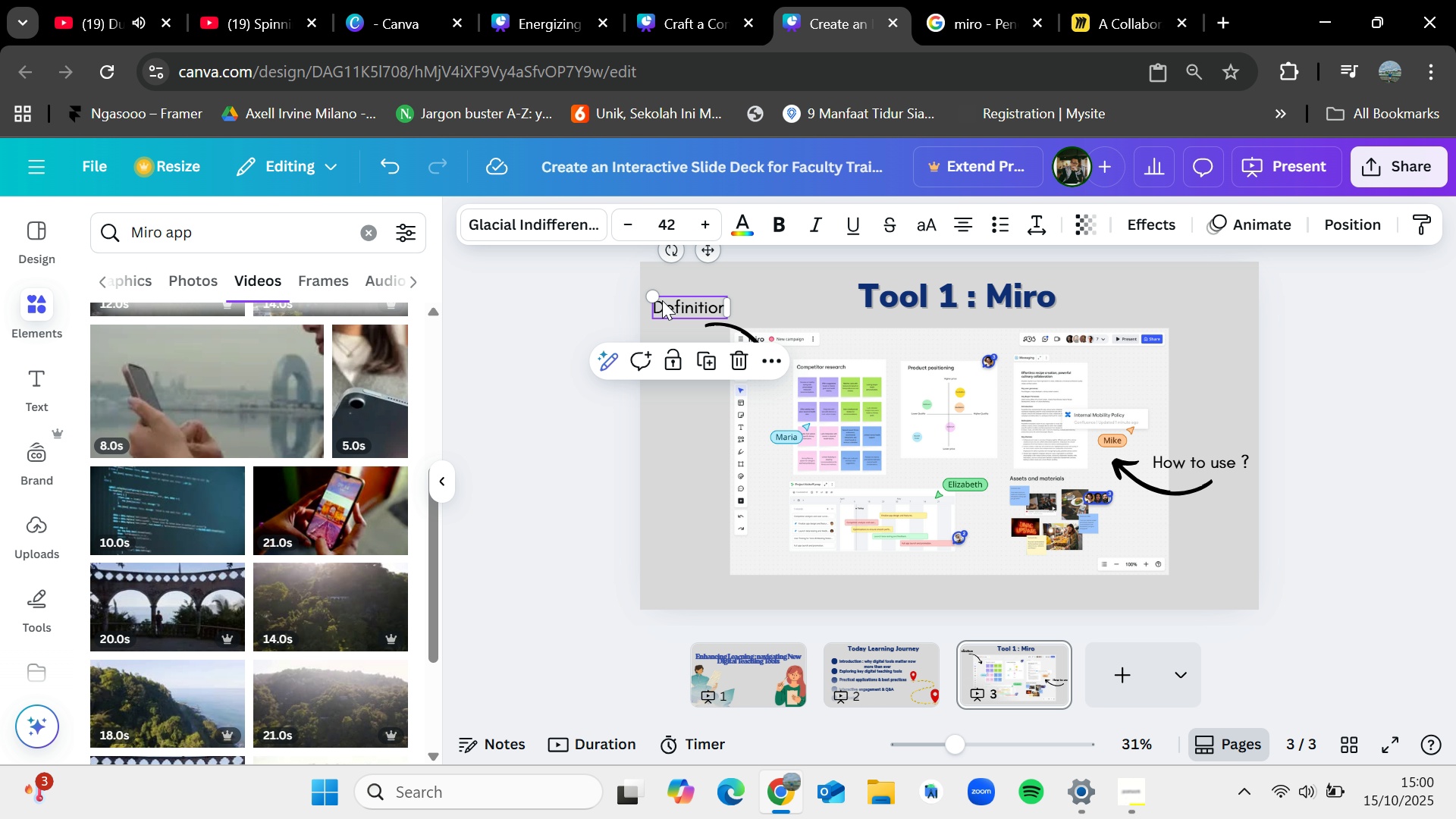 
key(Control+V)
 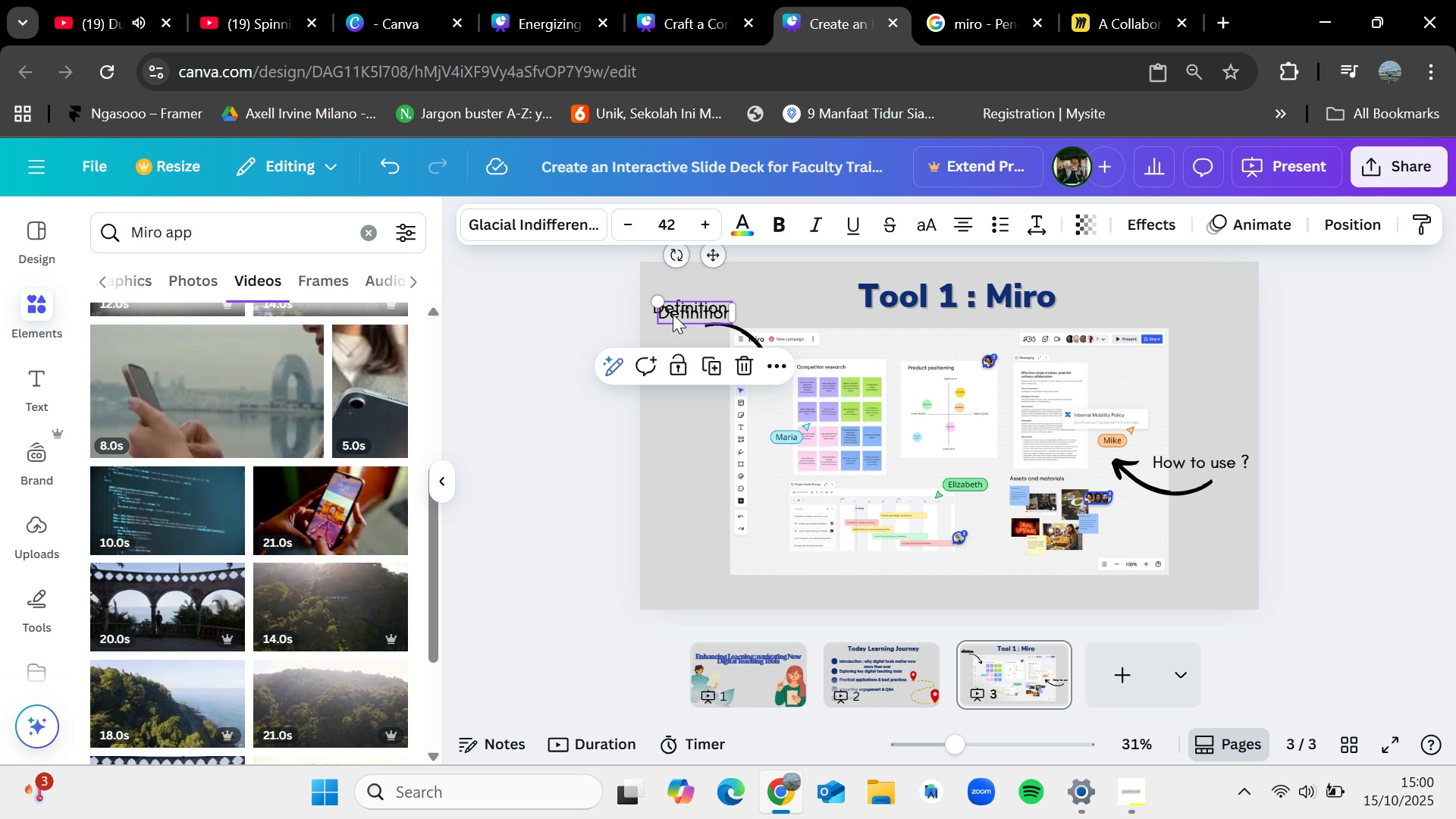 
left_click_drag(start_coordinate=[673, 314], to_coordinate=[675, 591])
 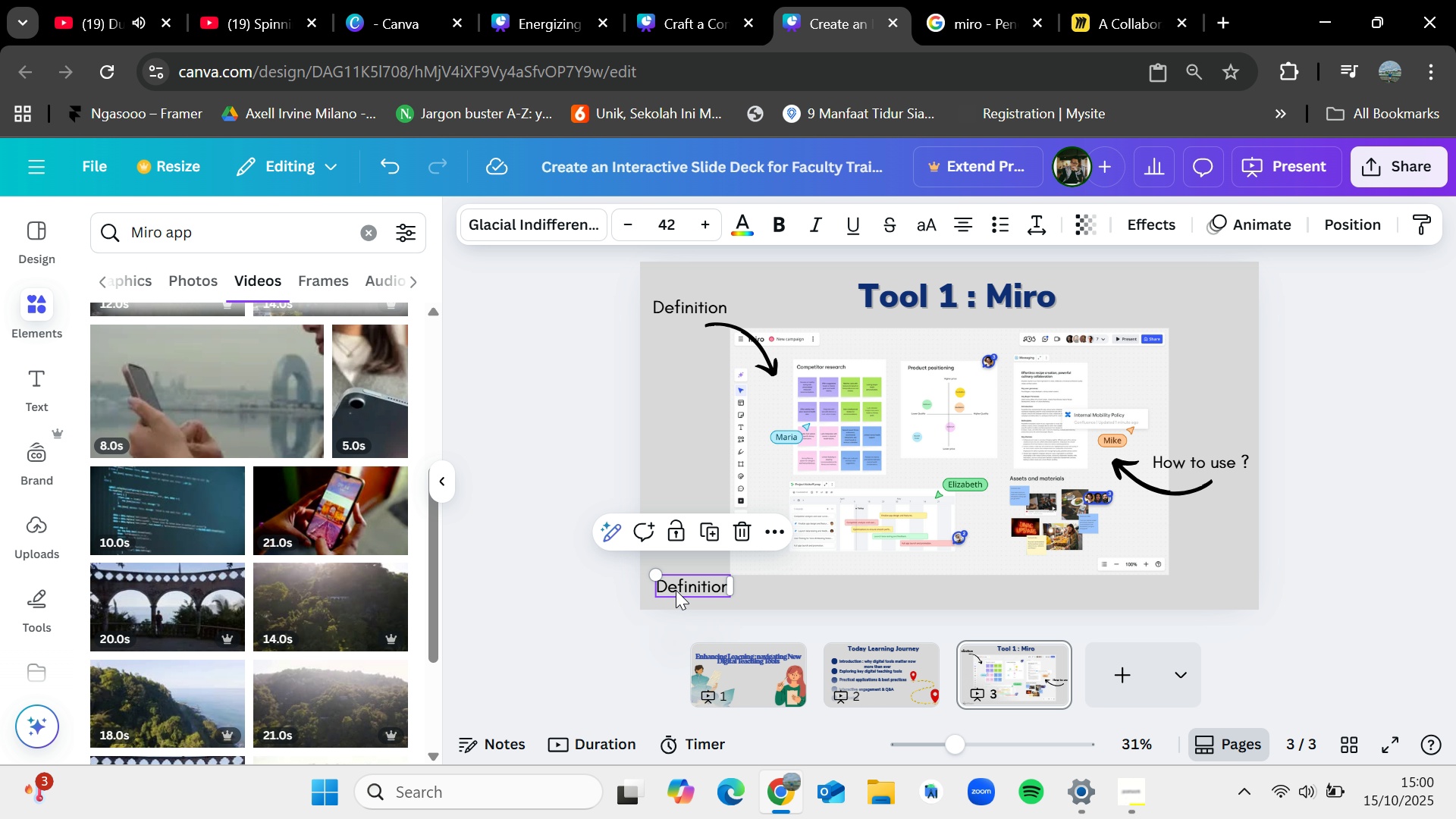 
double_click([676, 590])
 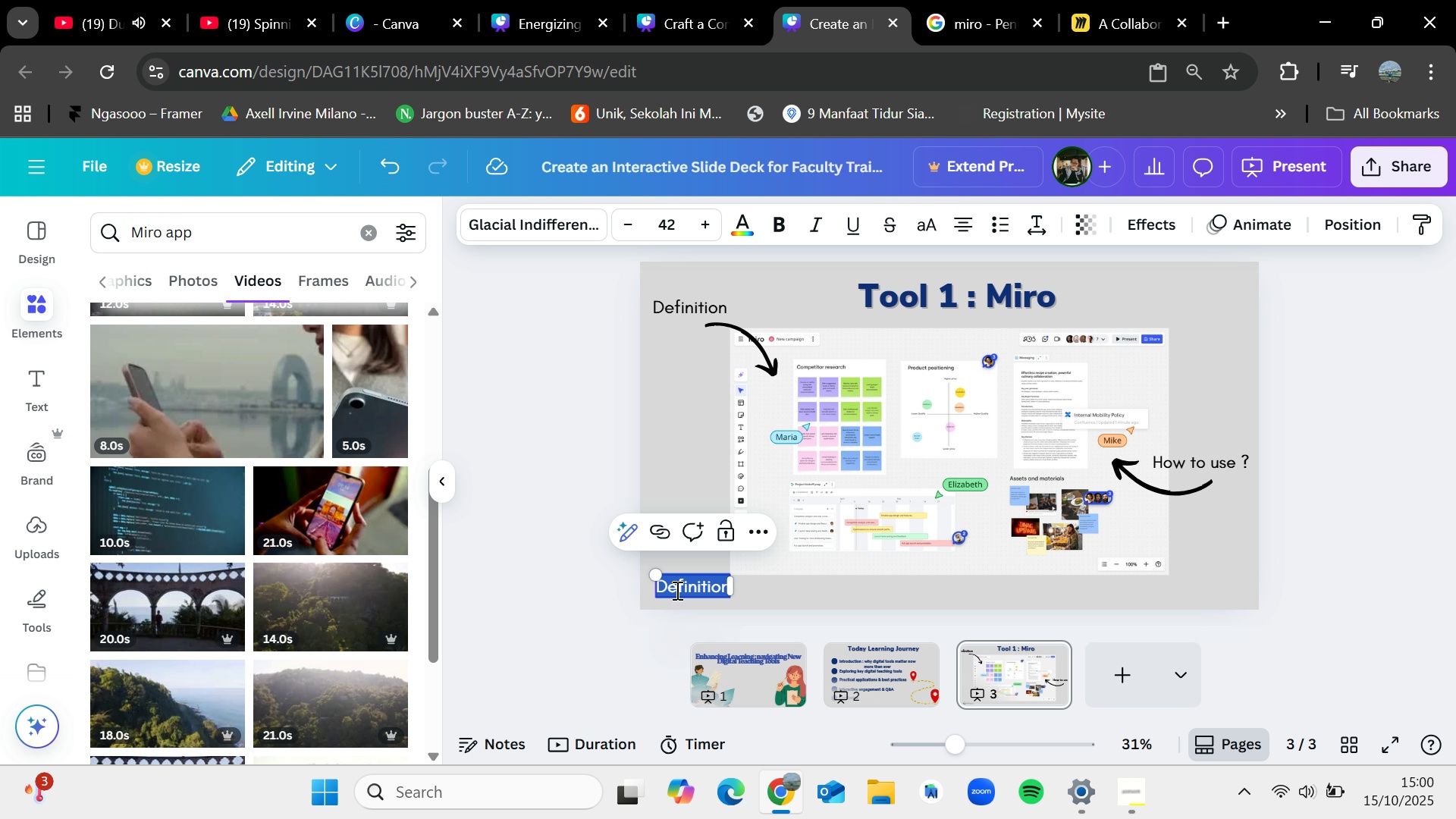 
key(Backspace)
type(link :)
 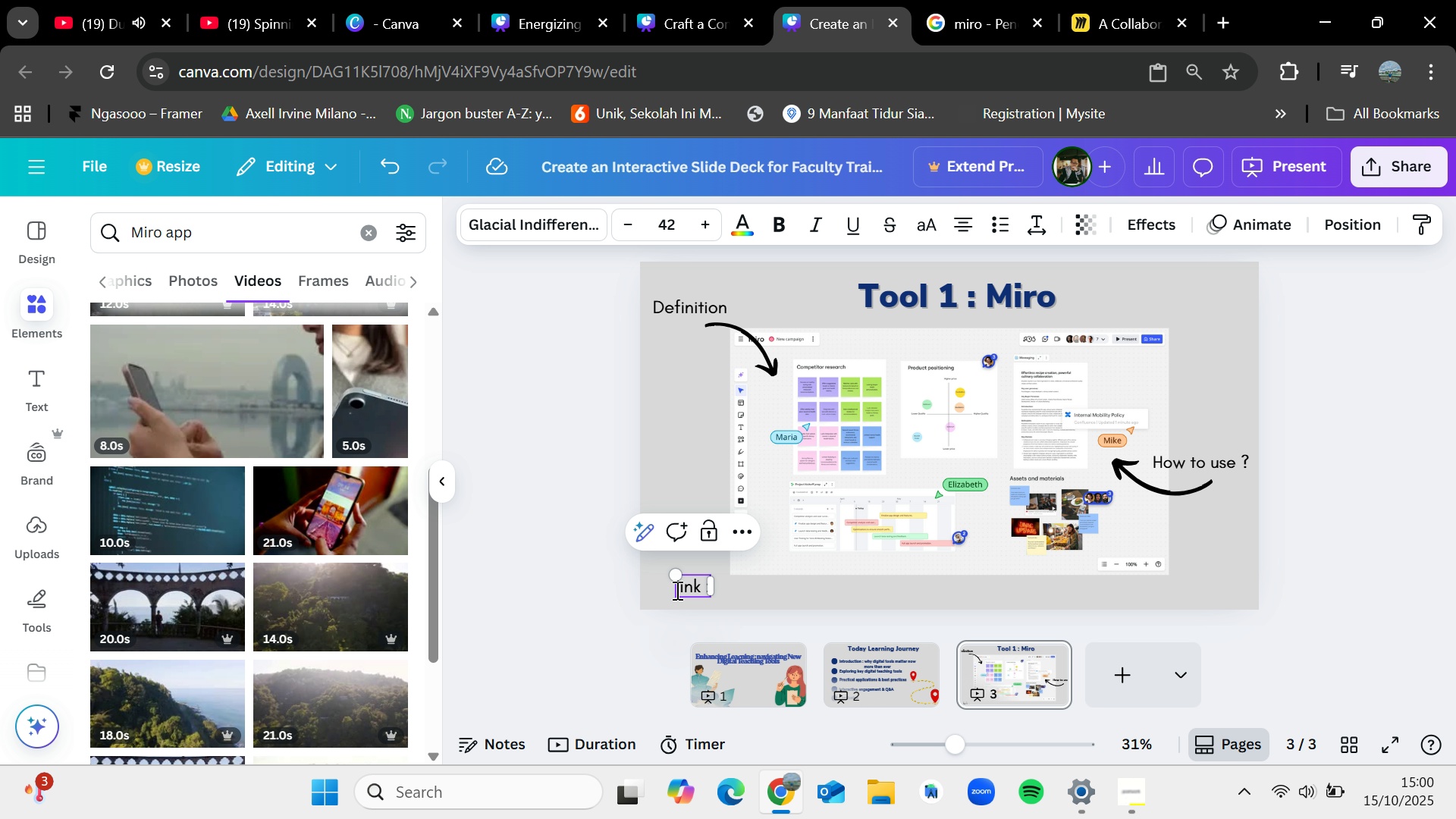 
left_click([1090, 0])
 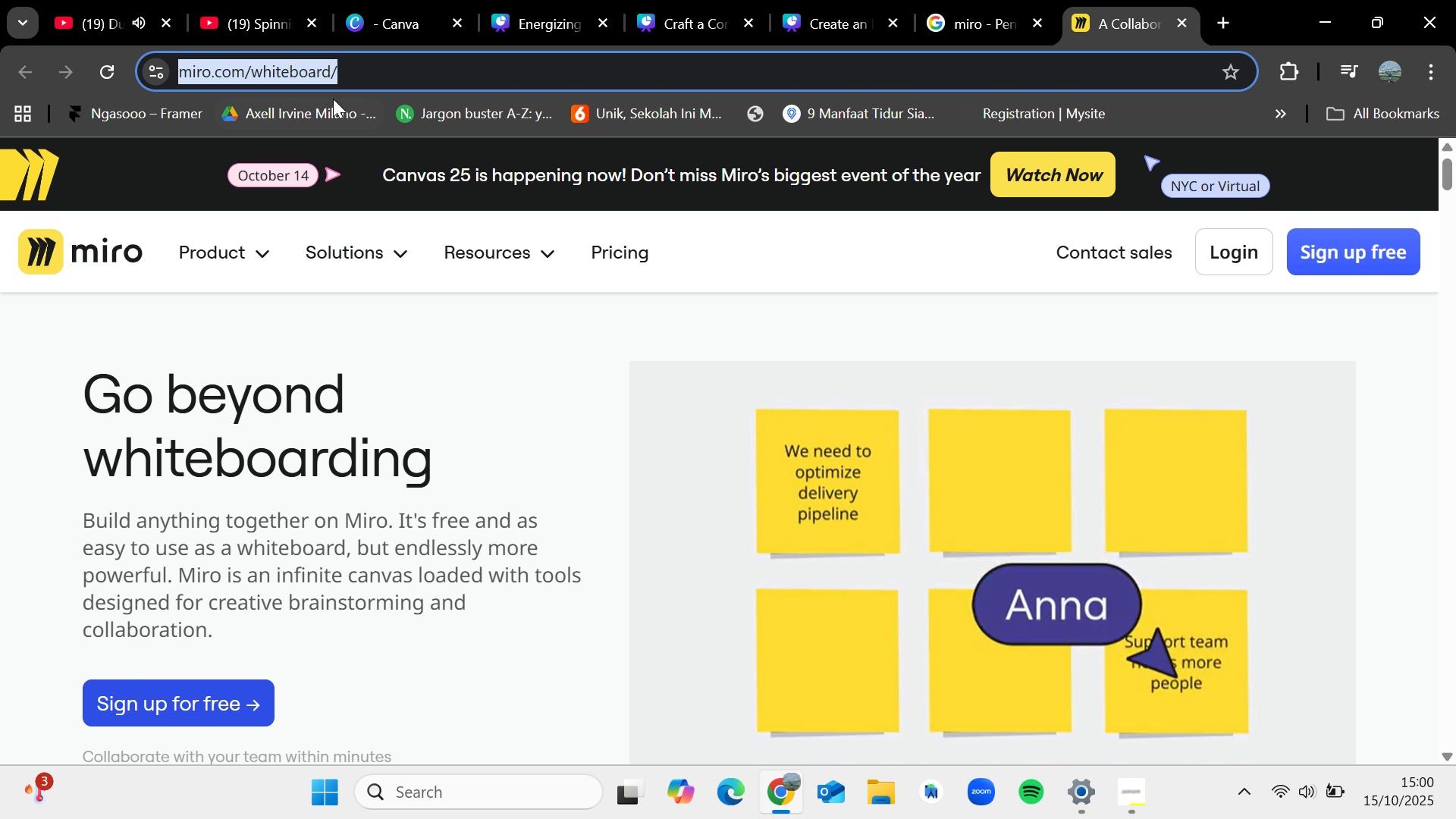 
key(Control+C)
 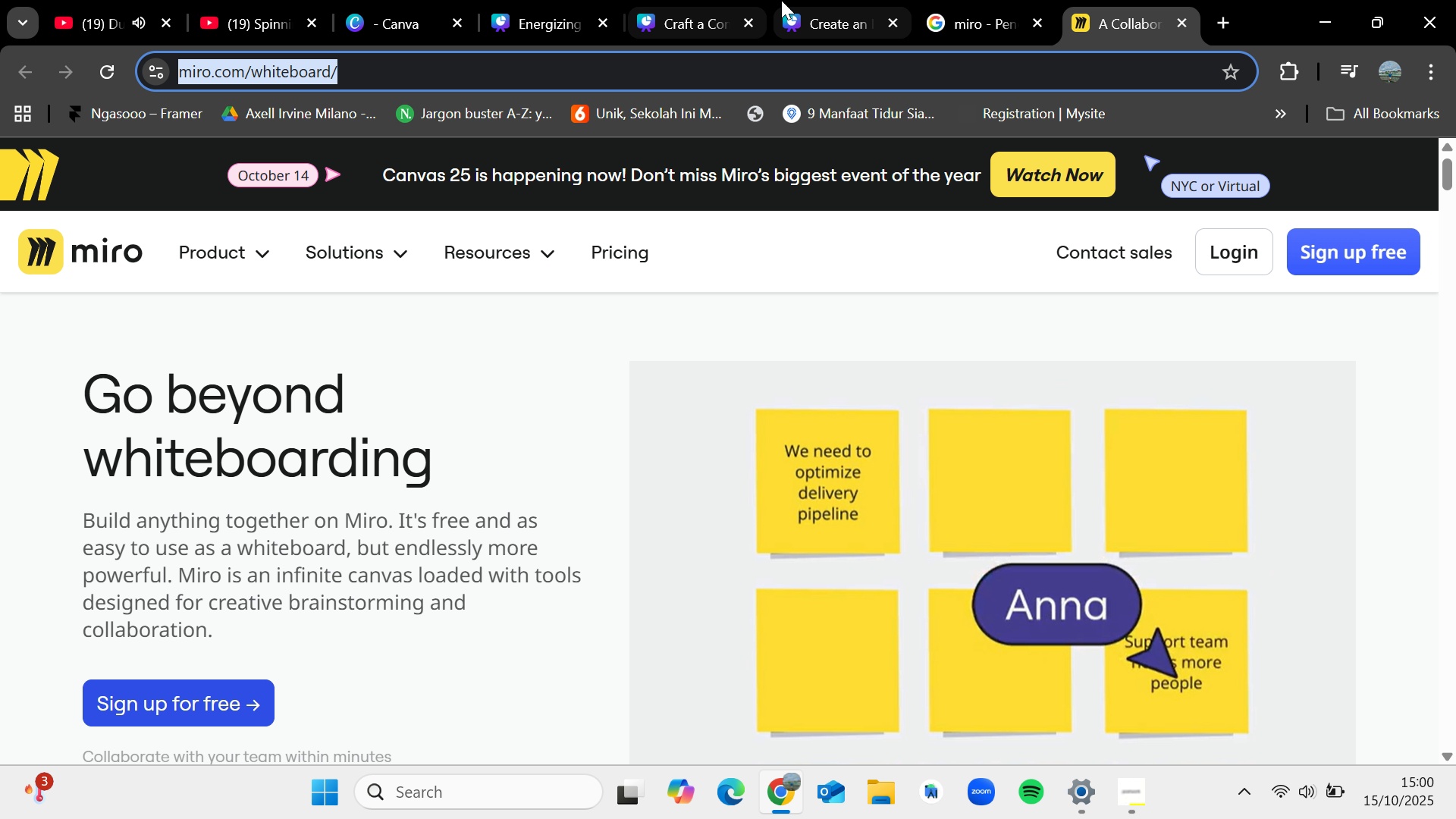 
left_click([782, 0])
 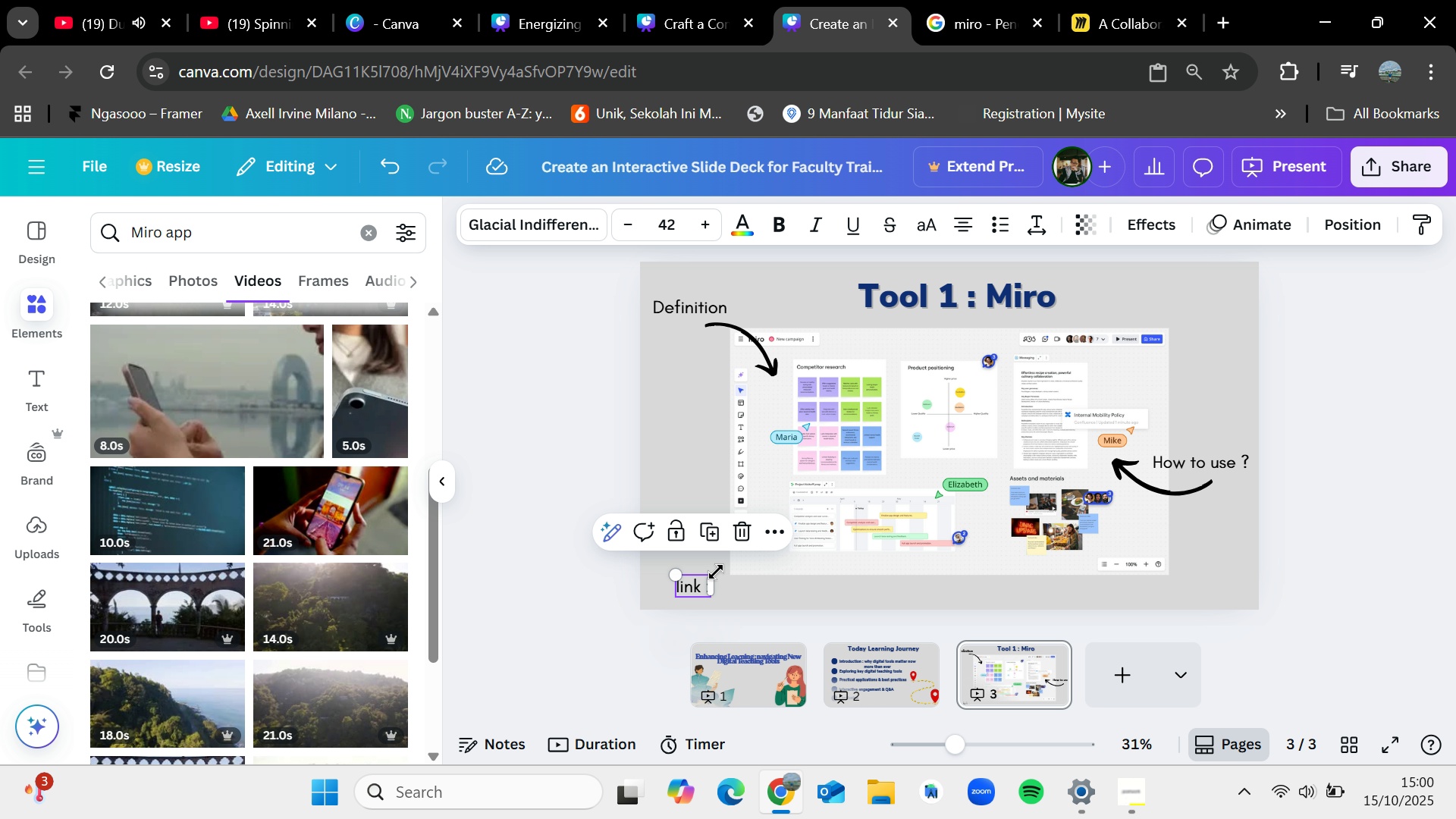 
key(Control+V)
 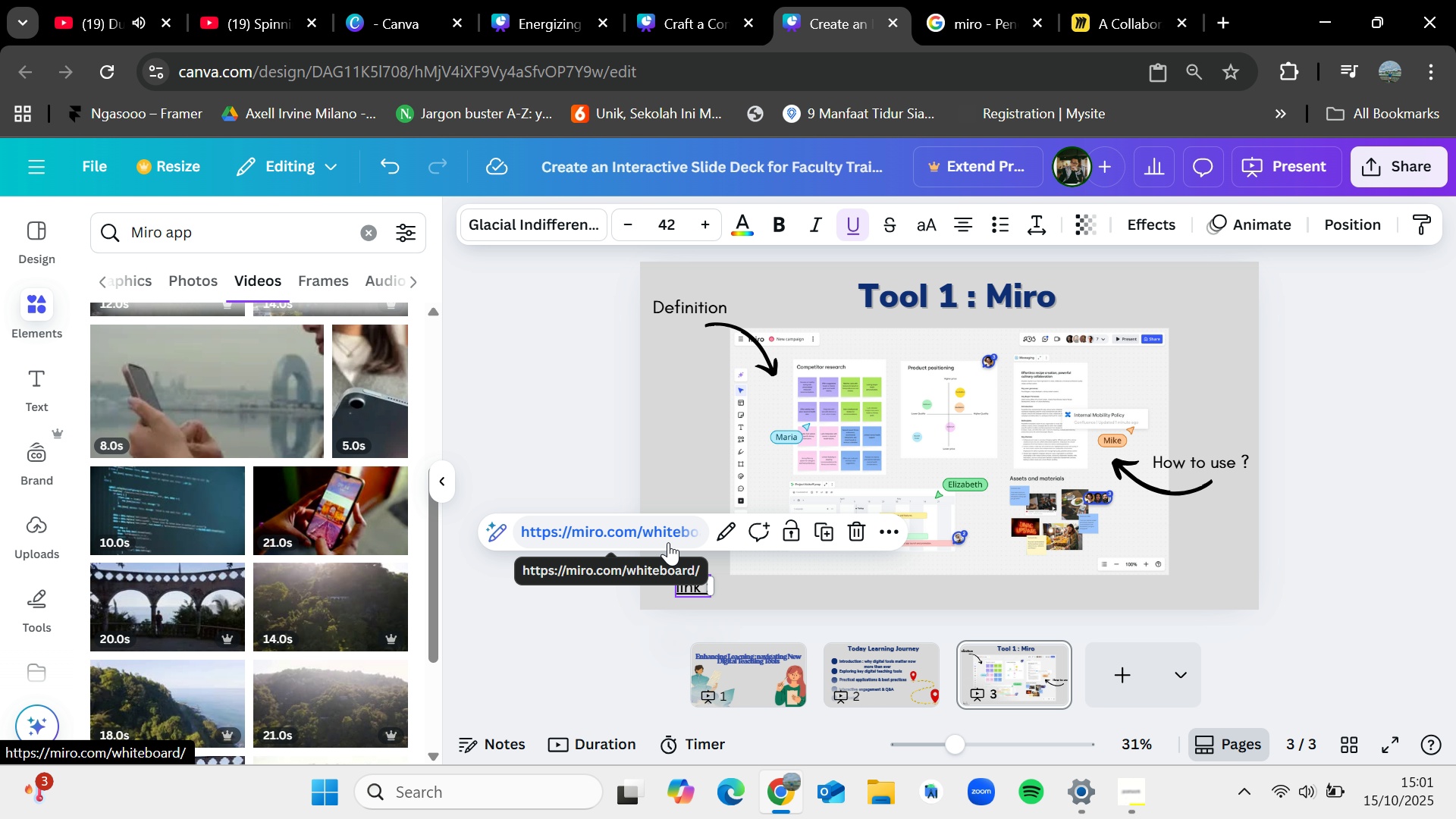 
key(Control+Z)
 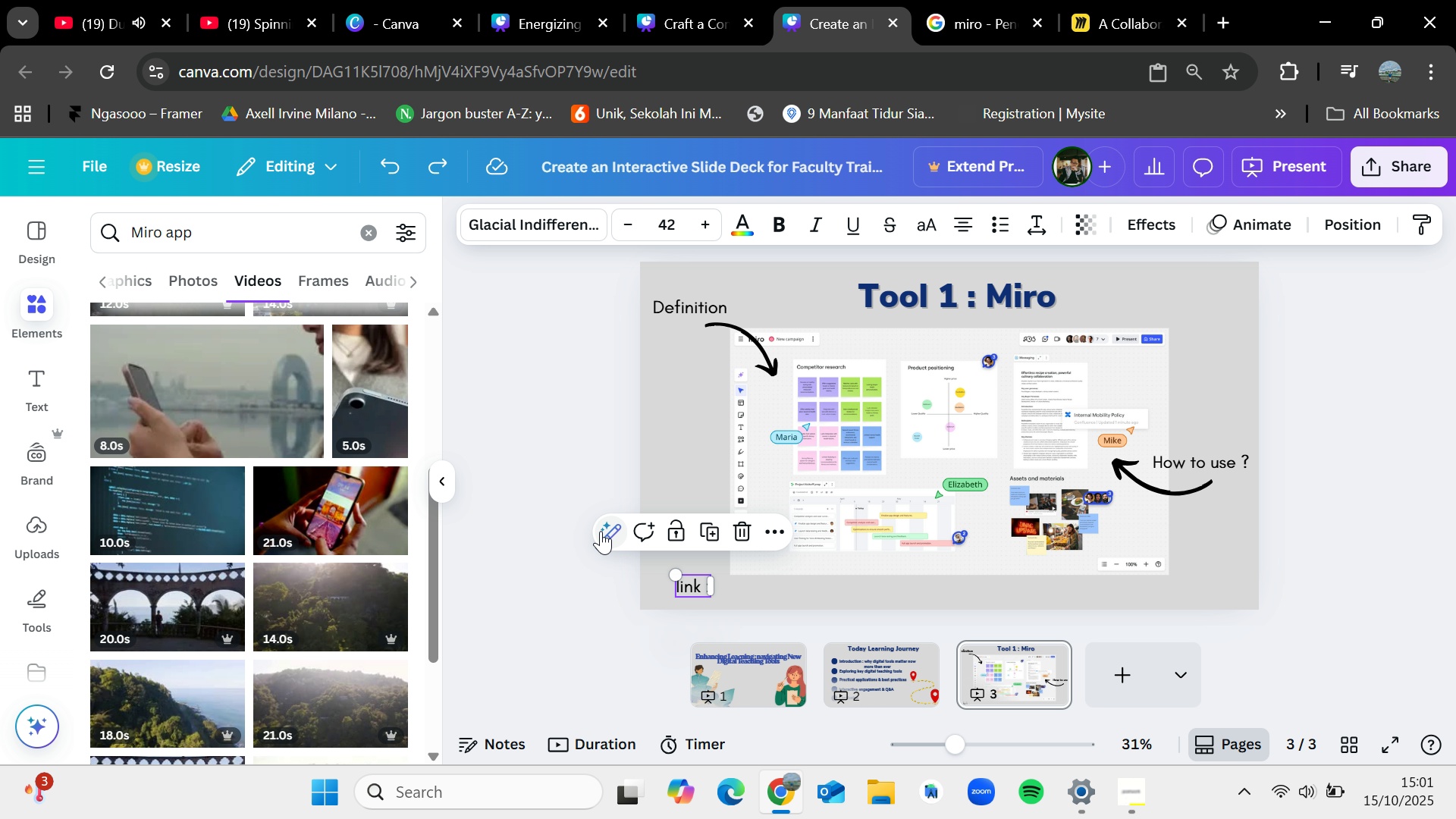 
left_click([601, 530])
 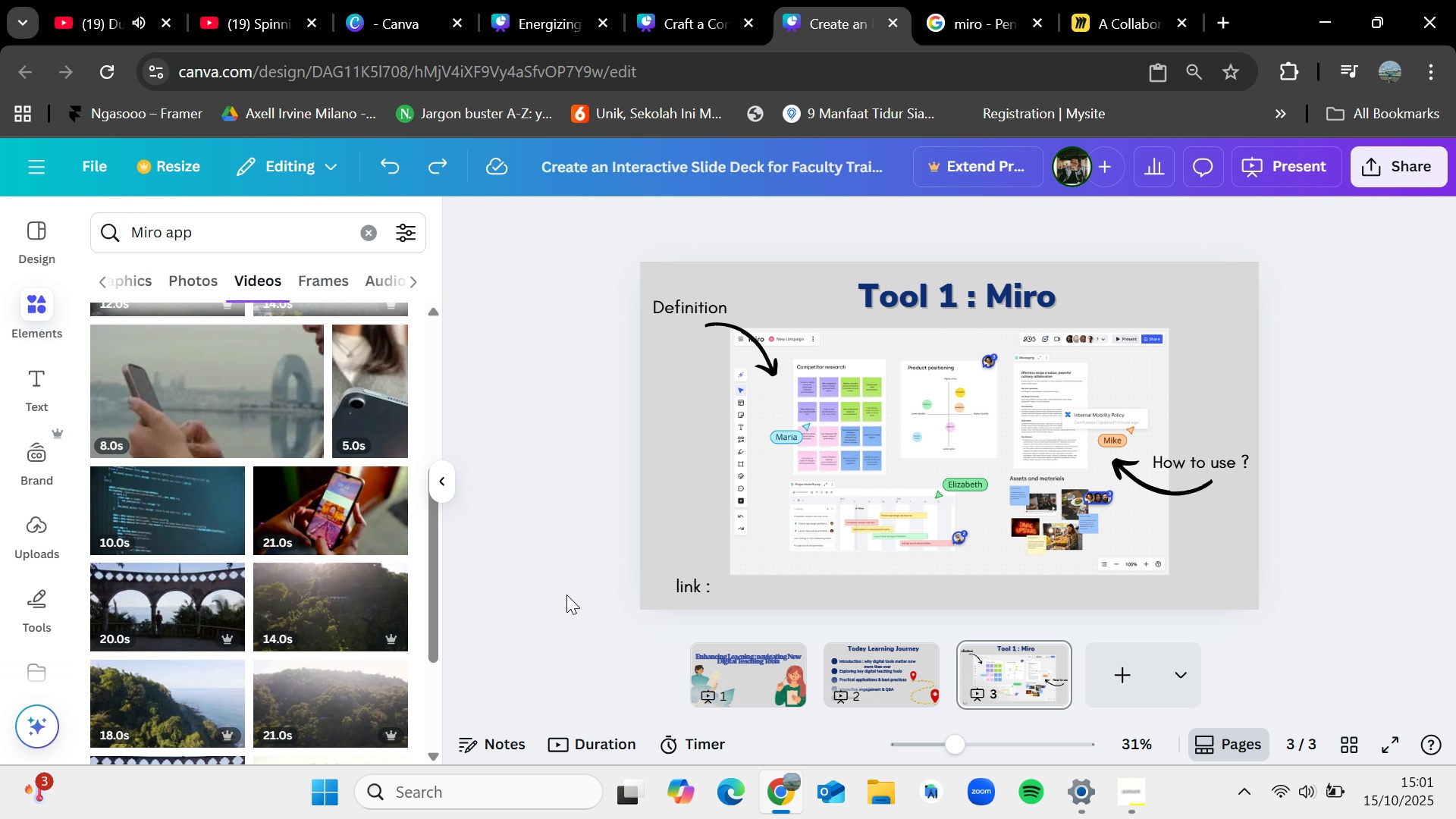 
double_click([566, 594])
 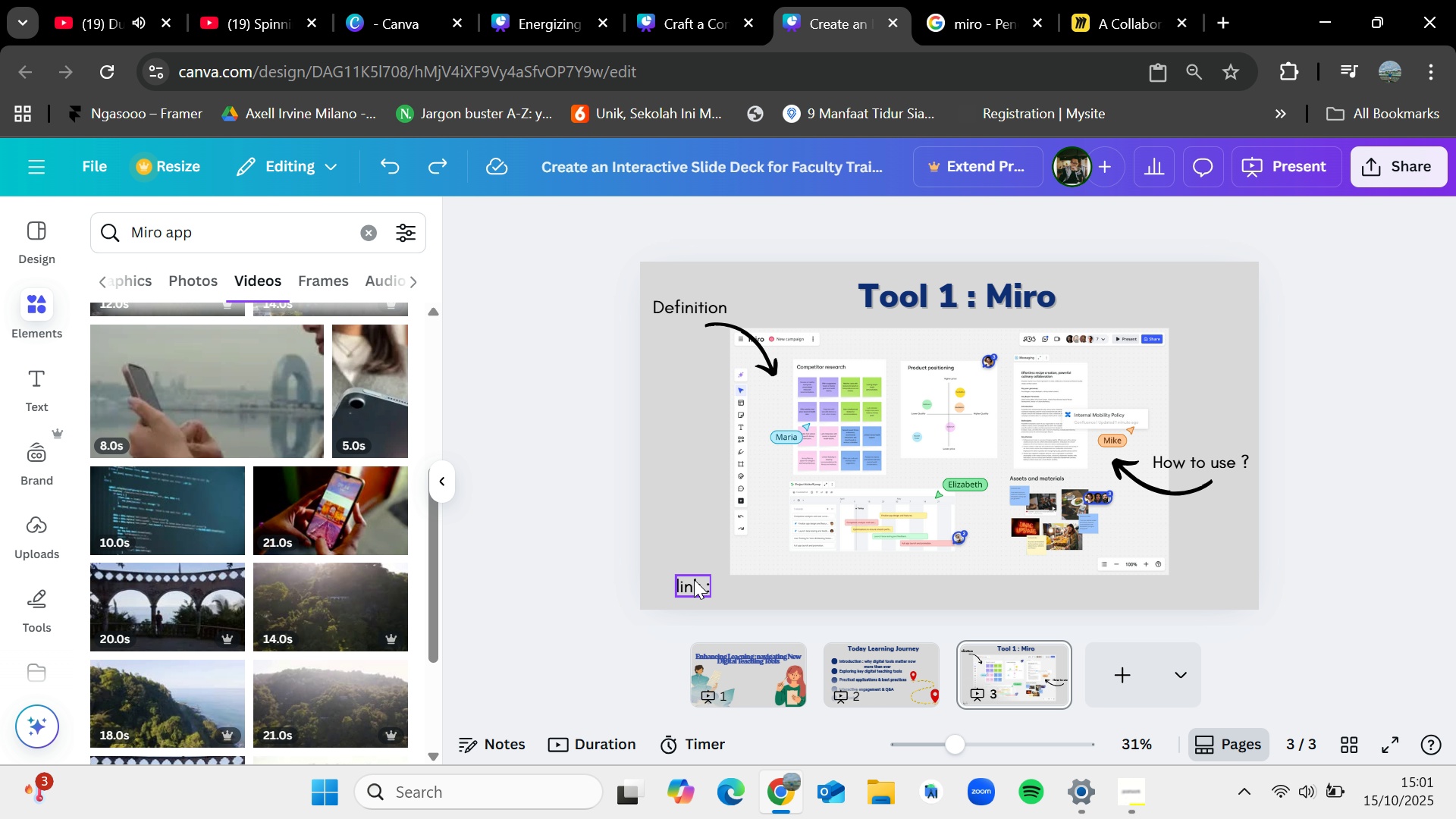 
double_click([694, 579])
 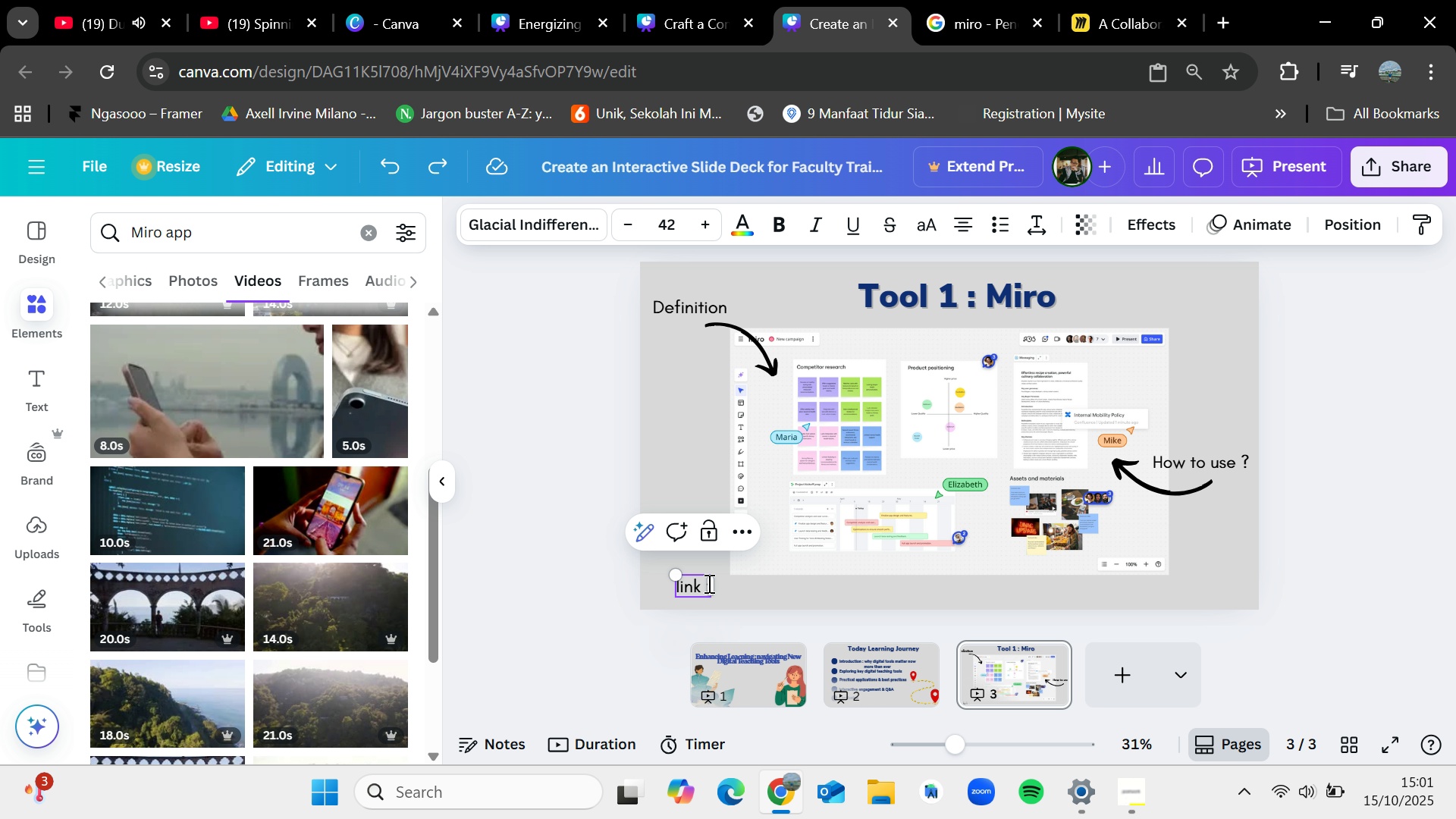 
double_click([708, 583])
 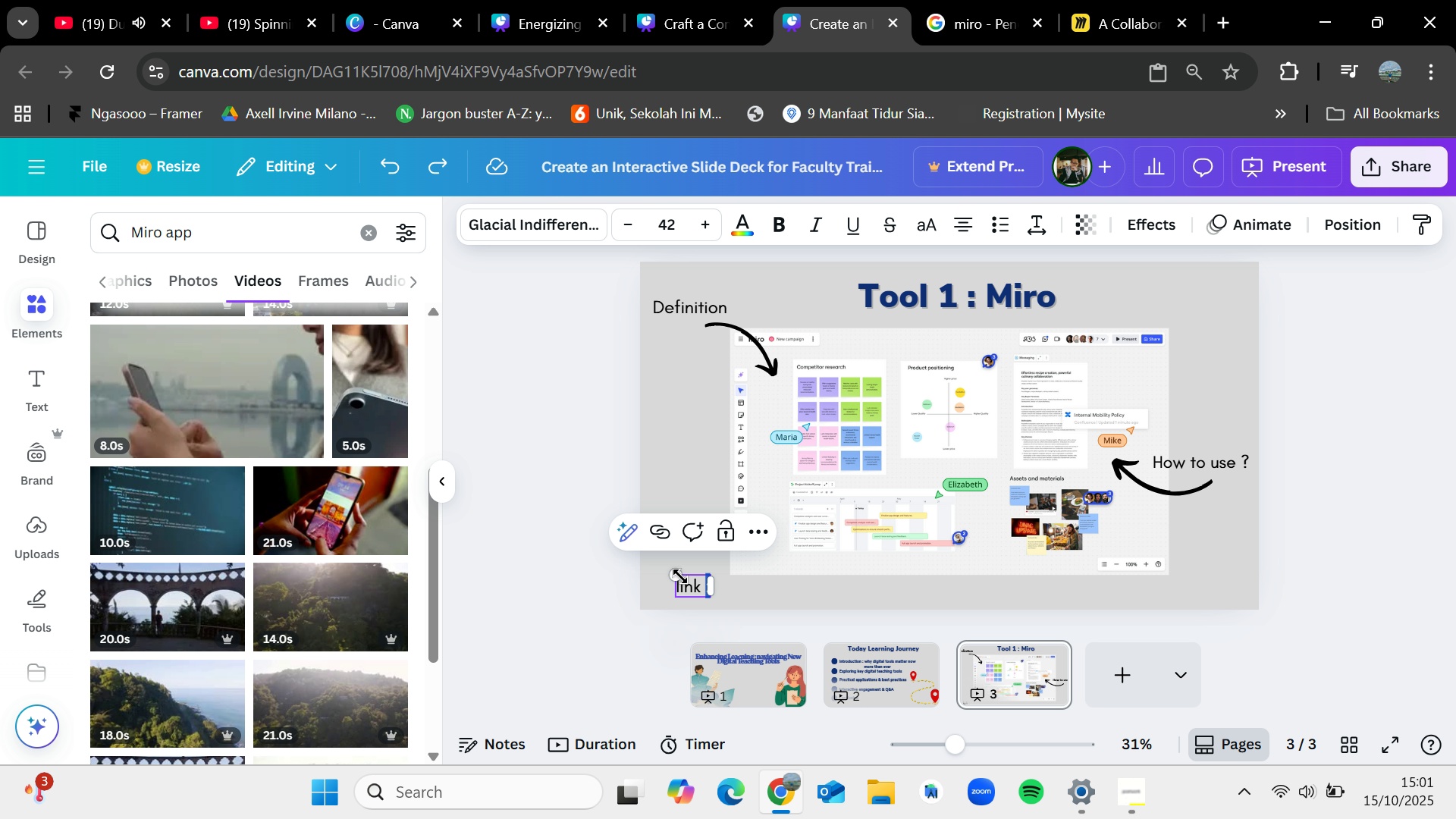 
left_click_drag(start_coordinate=[678, 573], to_coordinate=[551, 544])
 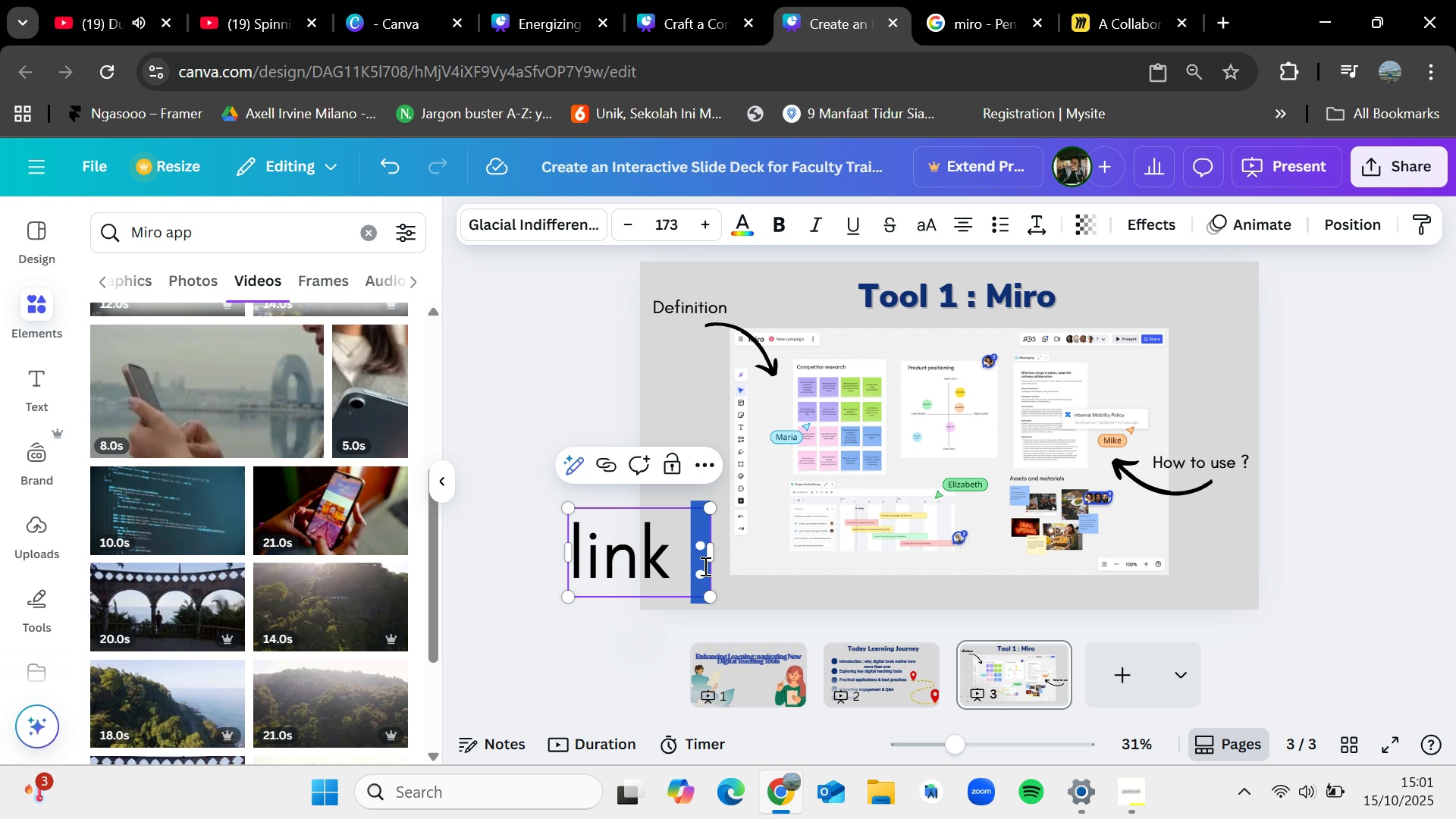 
left_click([704, 566])
 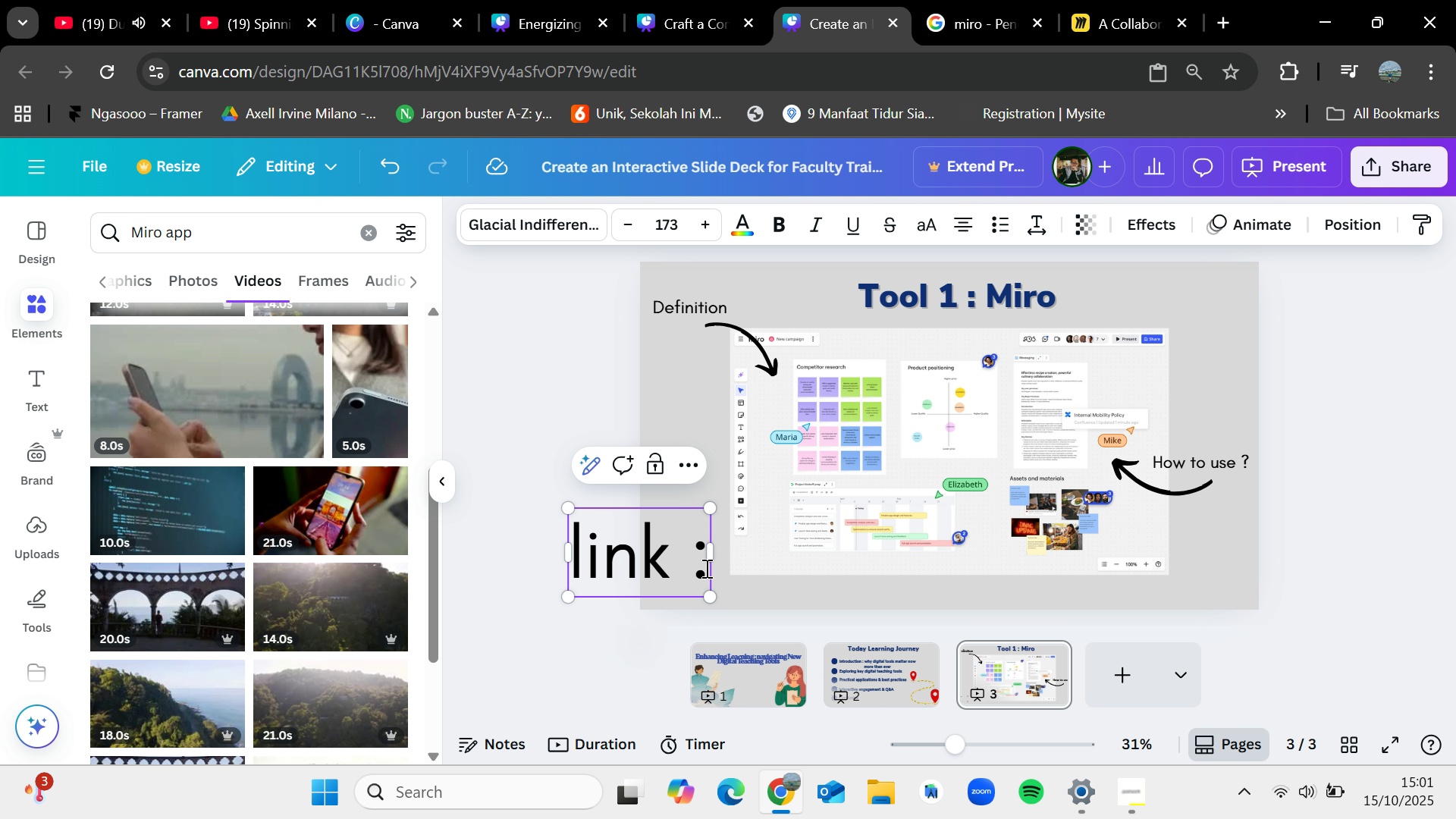 
key(Control+V)
 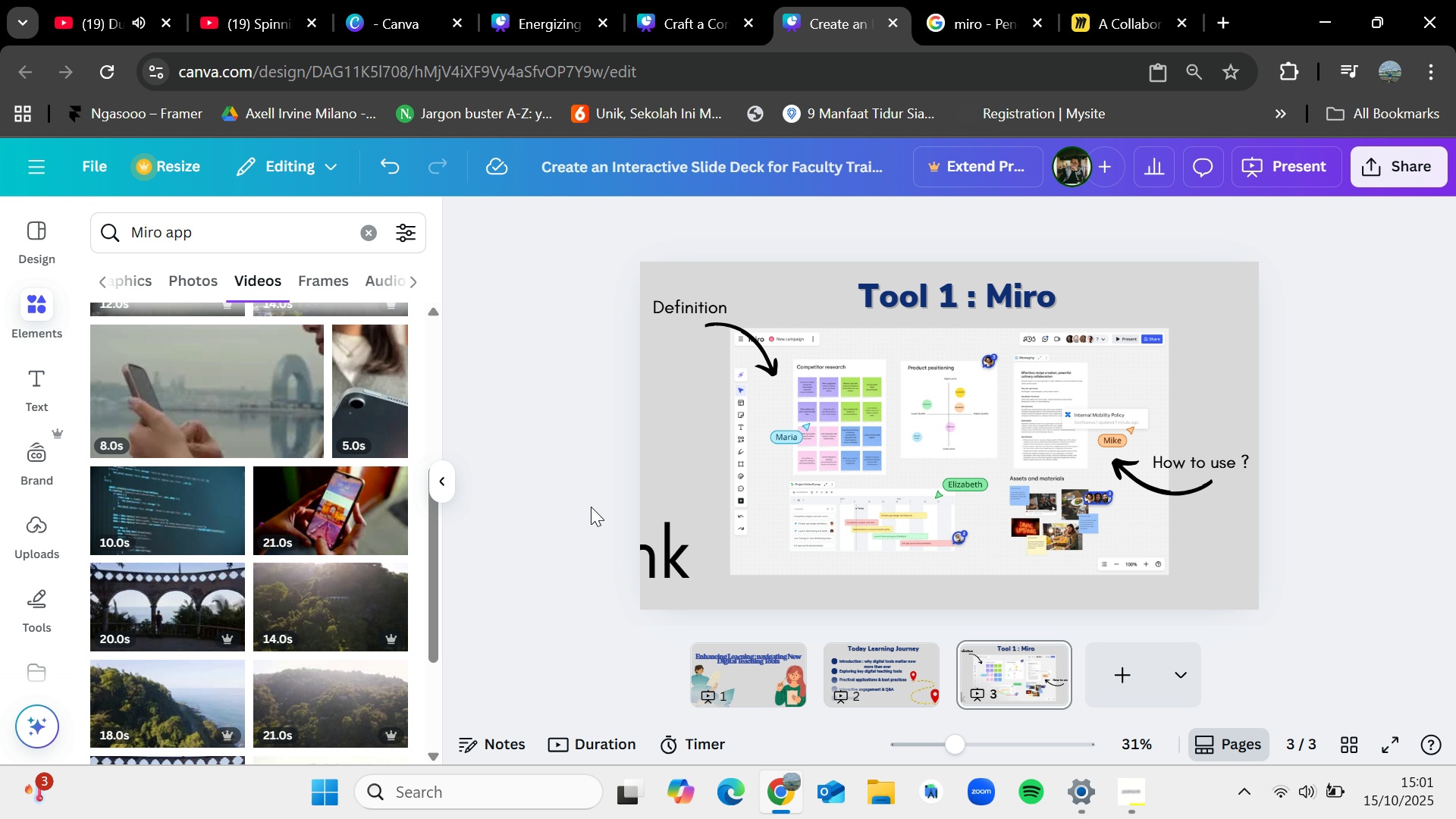 
left_click_drag(start_coordinate=[664, 551], to_coordinate=[850, 345])
 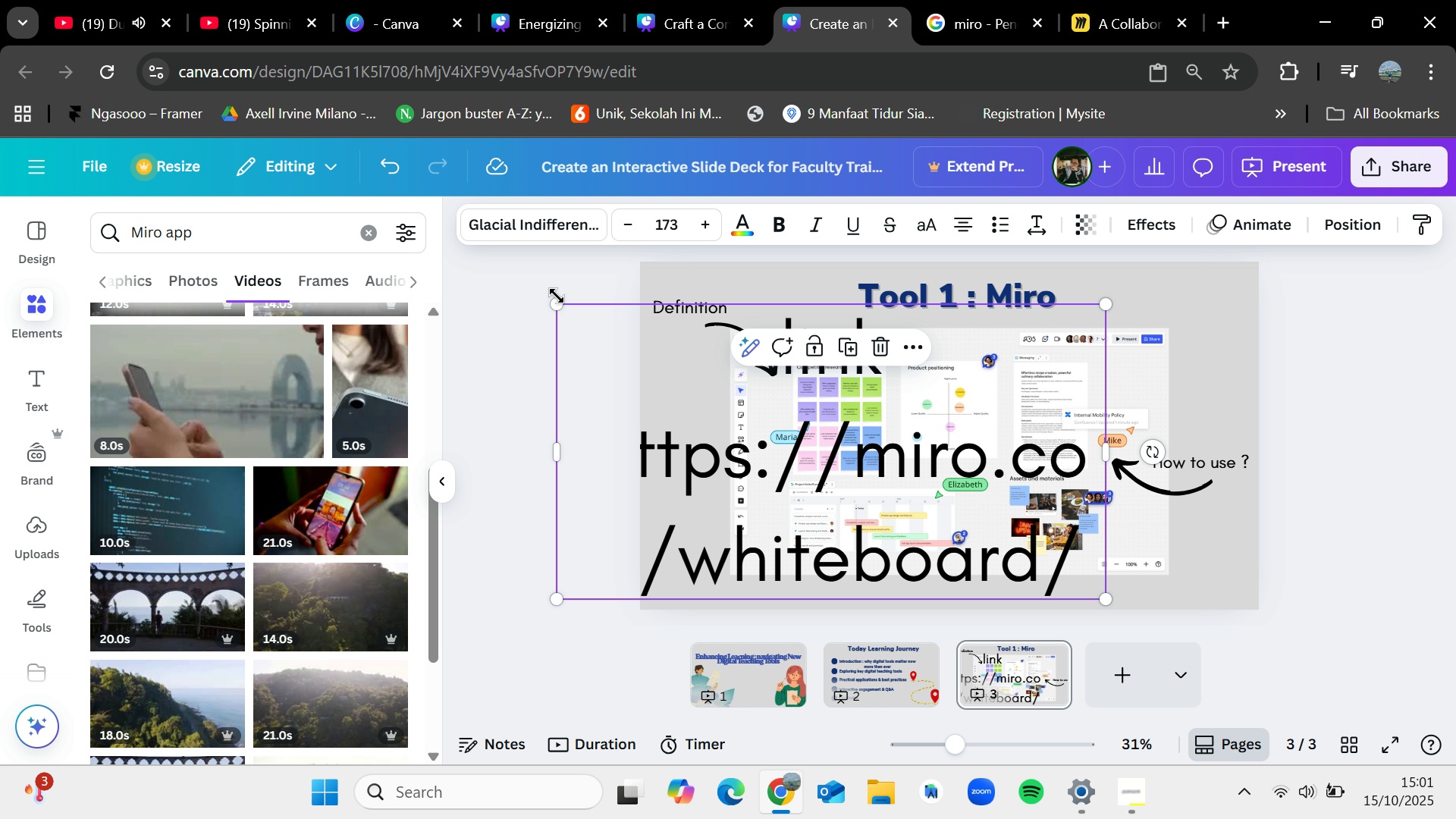 
left_click_drag(start_coordinate=[554, 296], to_coordinate=[836, 516])
 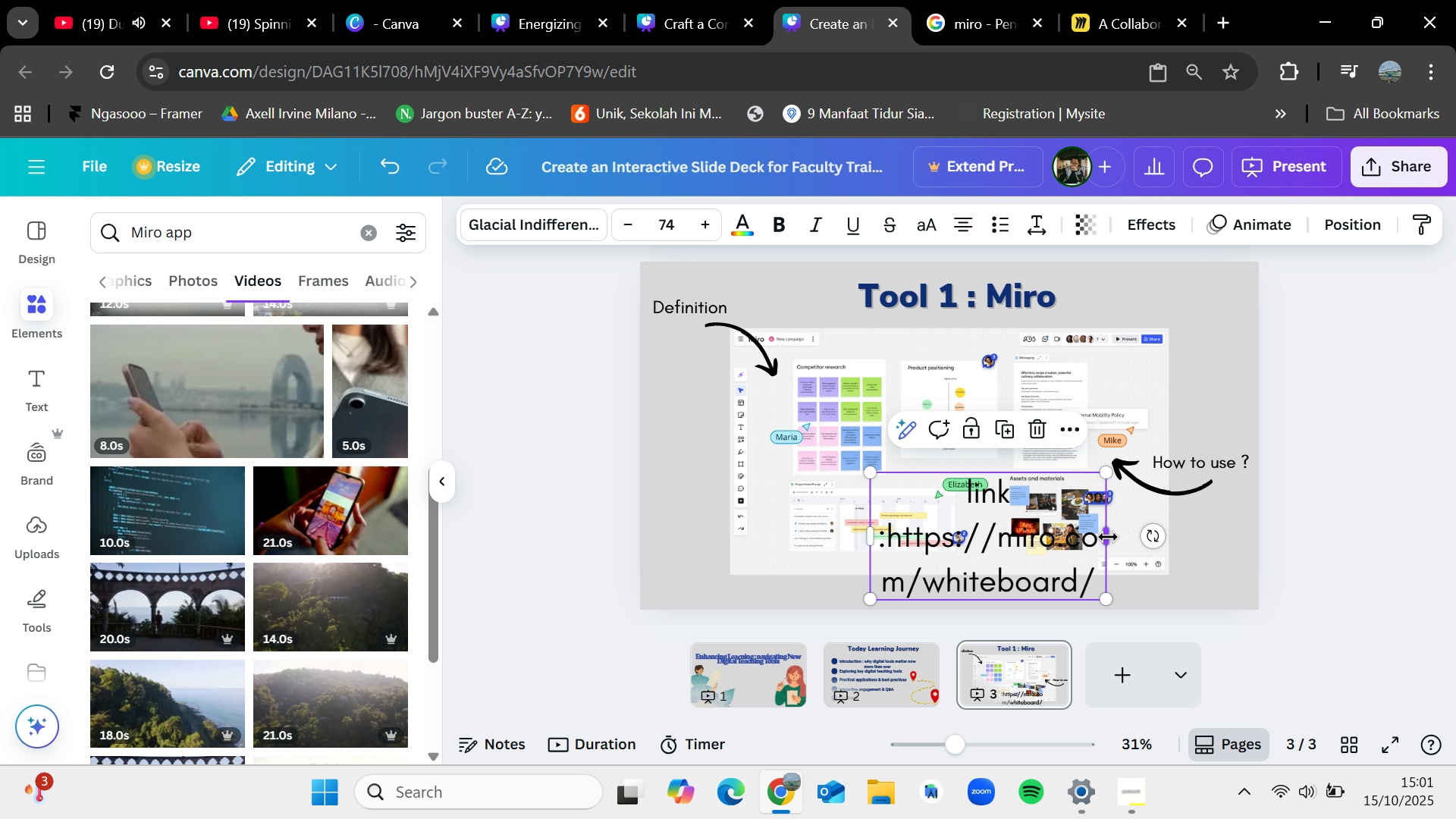 
left_click_drag(start_coordinate=[1108, 537], to_coordinate=[1382, 532])
 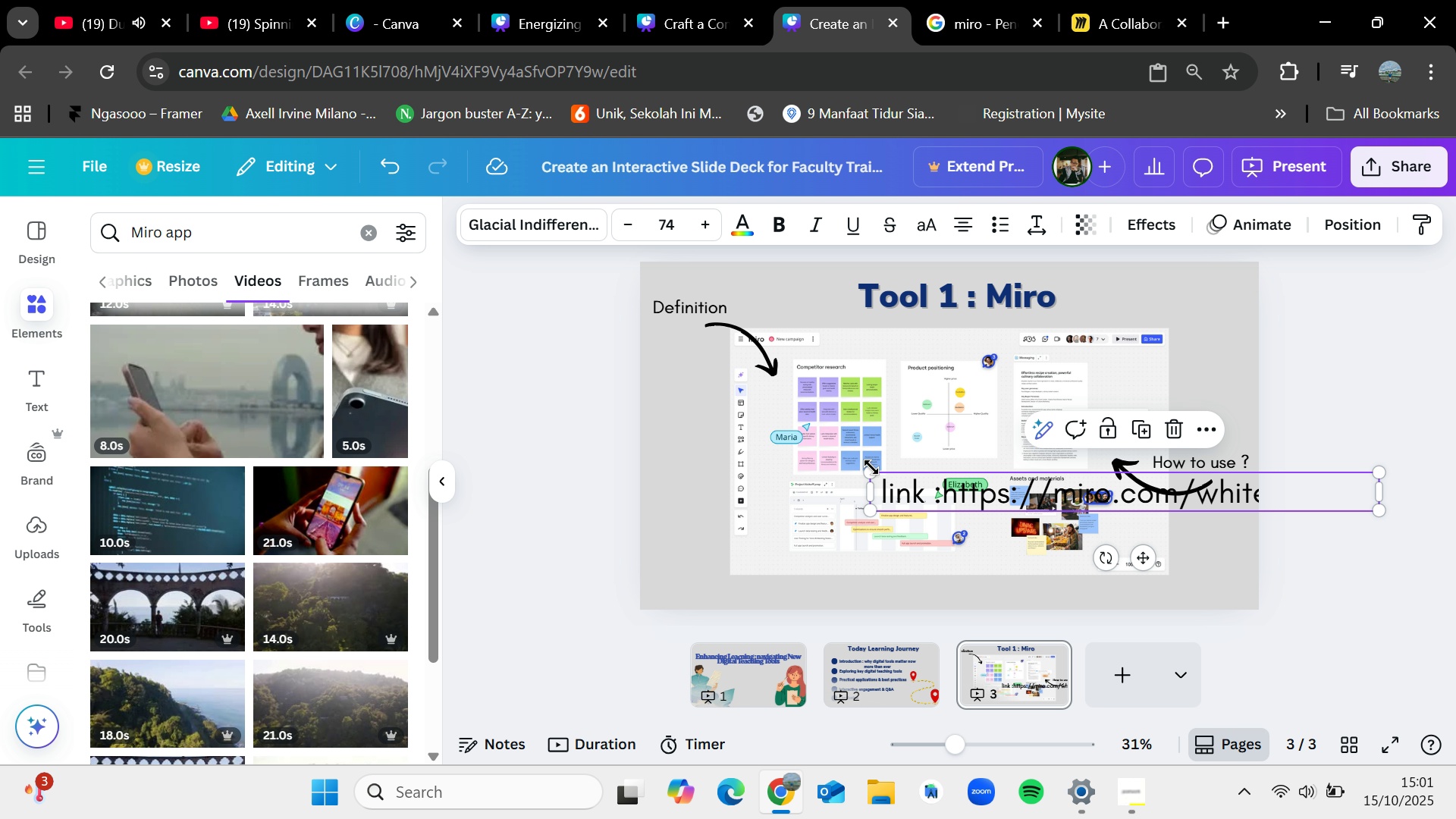 
left_click_drag(start_coordinate=[874, 469], to_coordinate=[987, 526])
 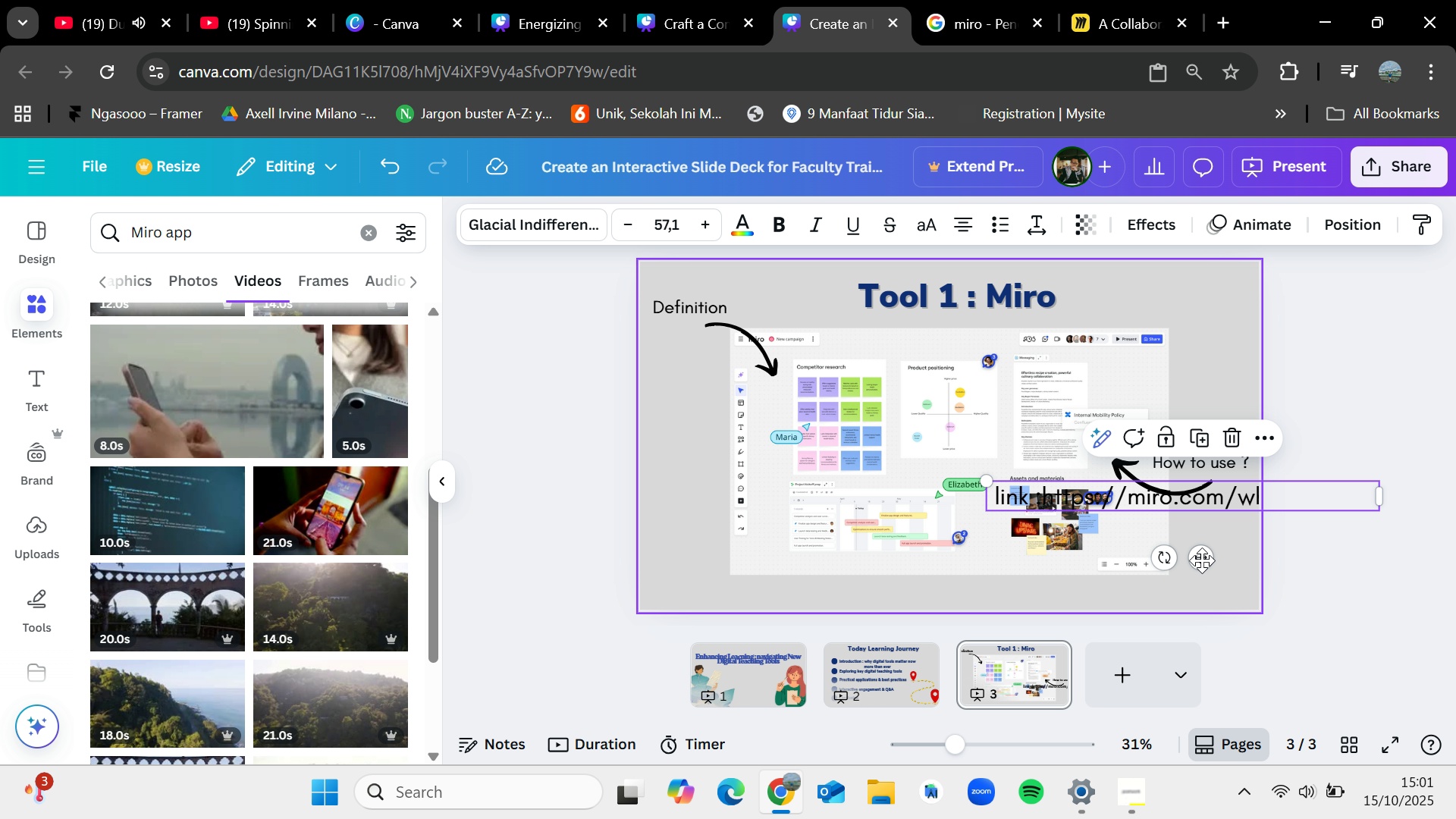 
left_click_drag(start_coordinate=[1202, 560], to_coordinate=[970, 654])
 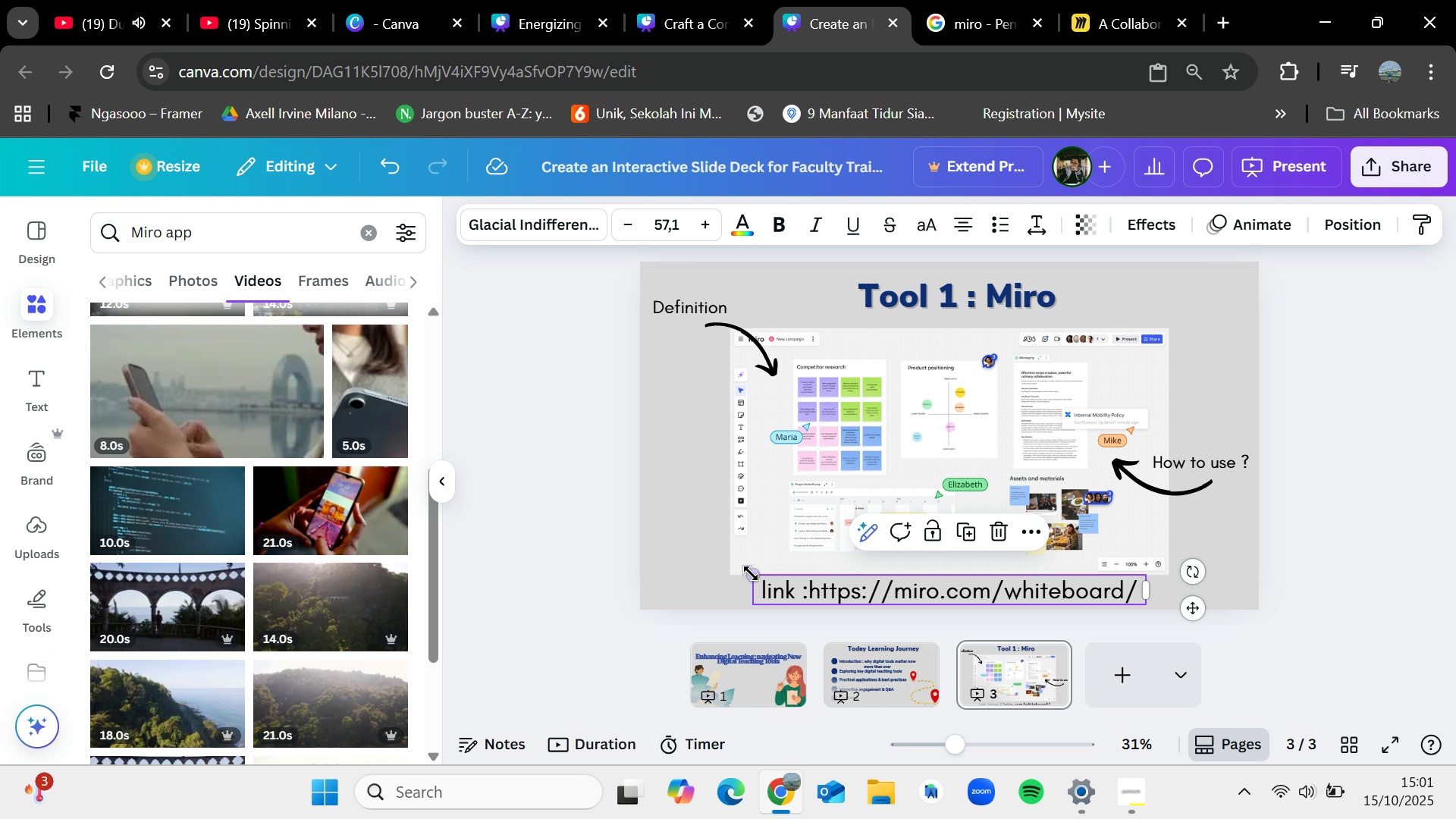 
left_click_drag(start_coordinate=[753, 573], to_coordinate=[857, 605])
 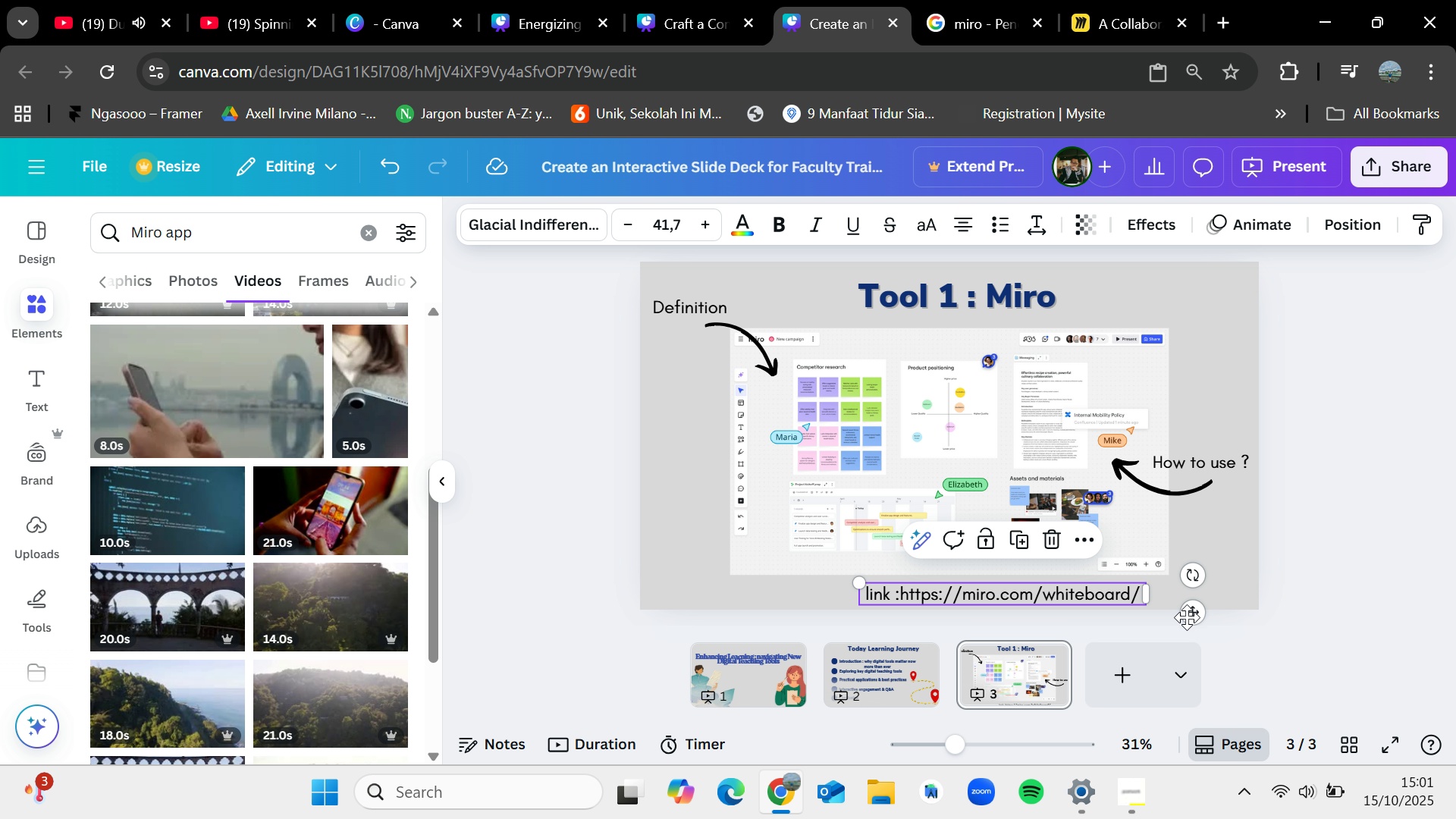 
left_click_drag(start_coordinate=[1187, 614], to_coordinate=[1154, 608])
 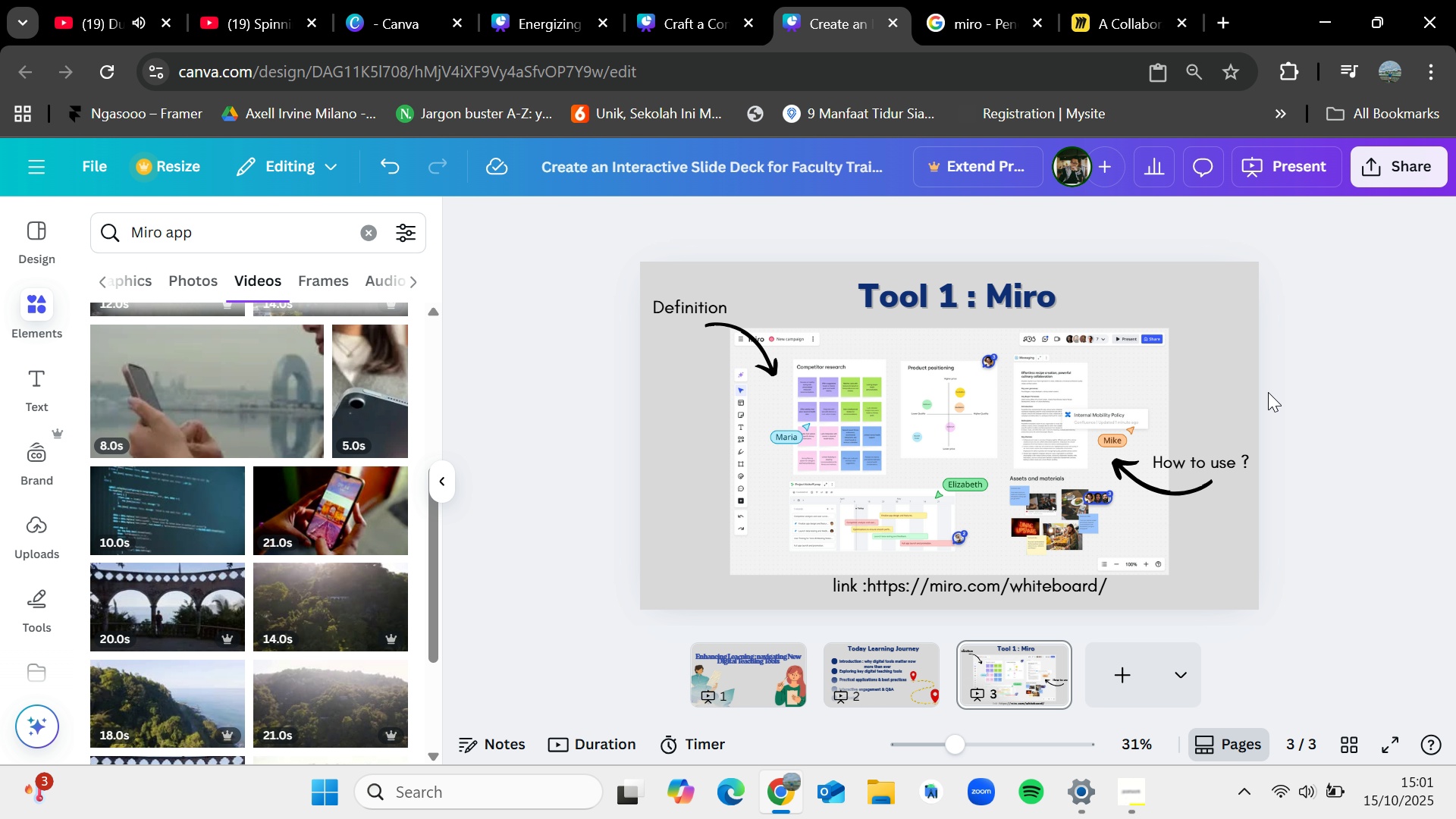 
mouse_move([963, 299])
 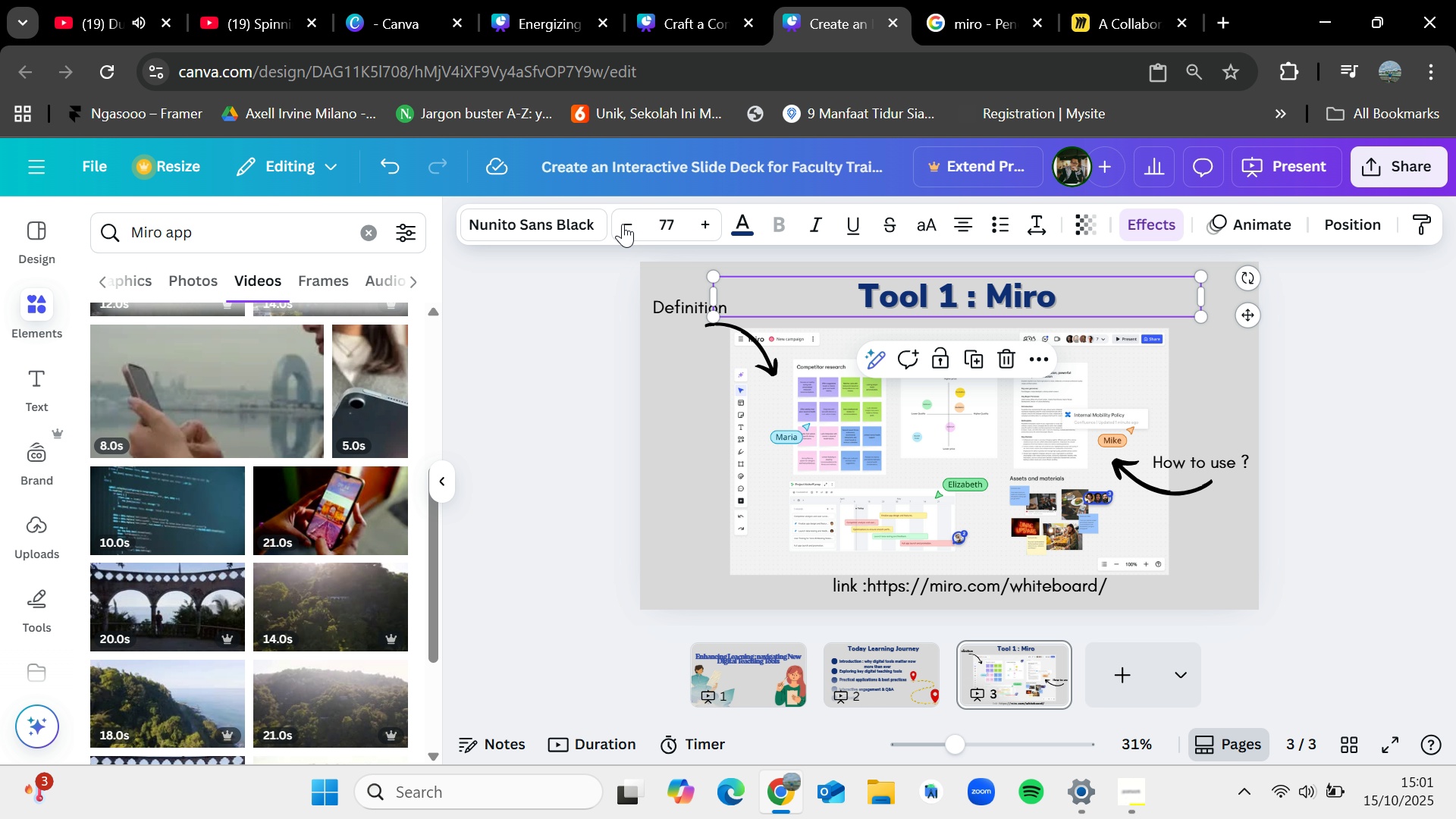 
mouse_move([631, 249])
 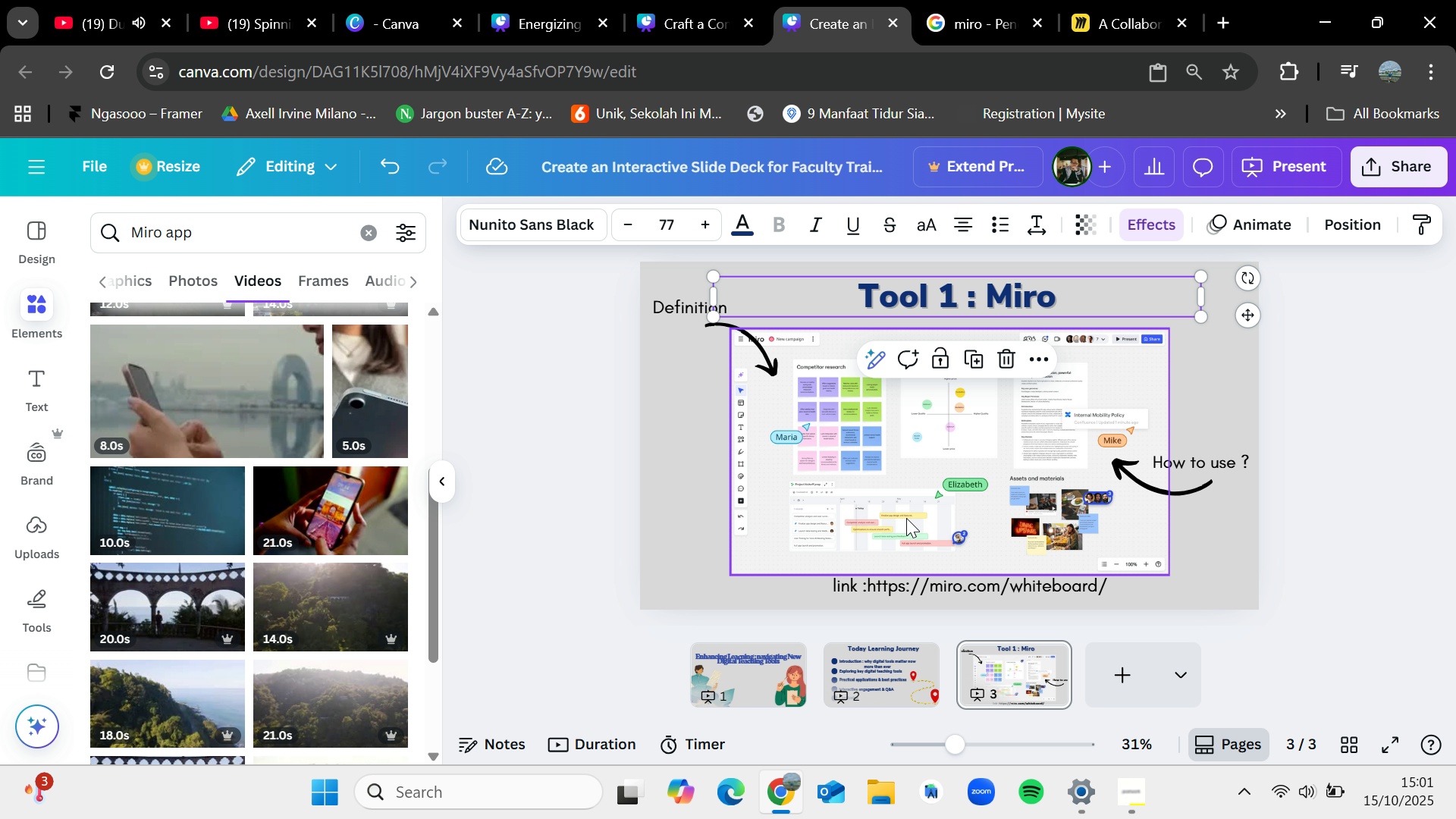 
left_click_drag(start_coordinate=[907, 517], to_coordinate=[907, 511])
 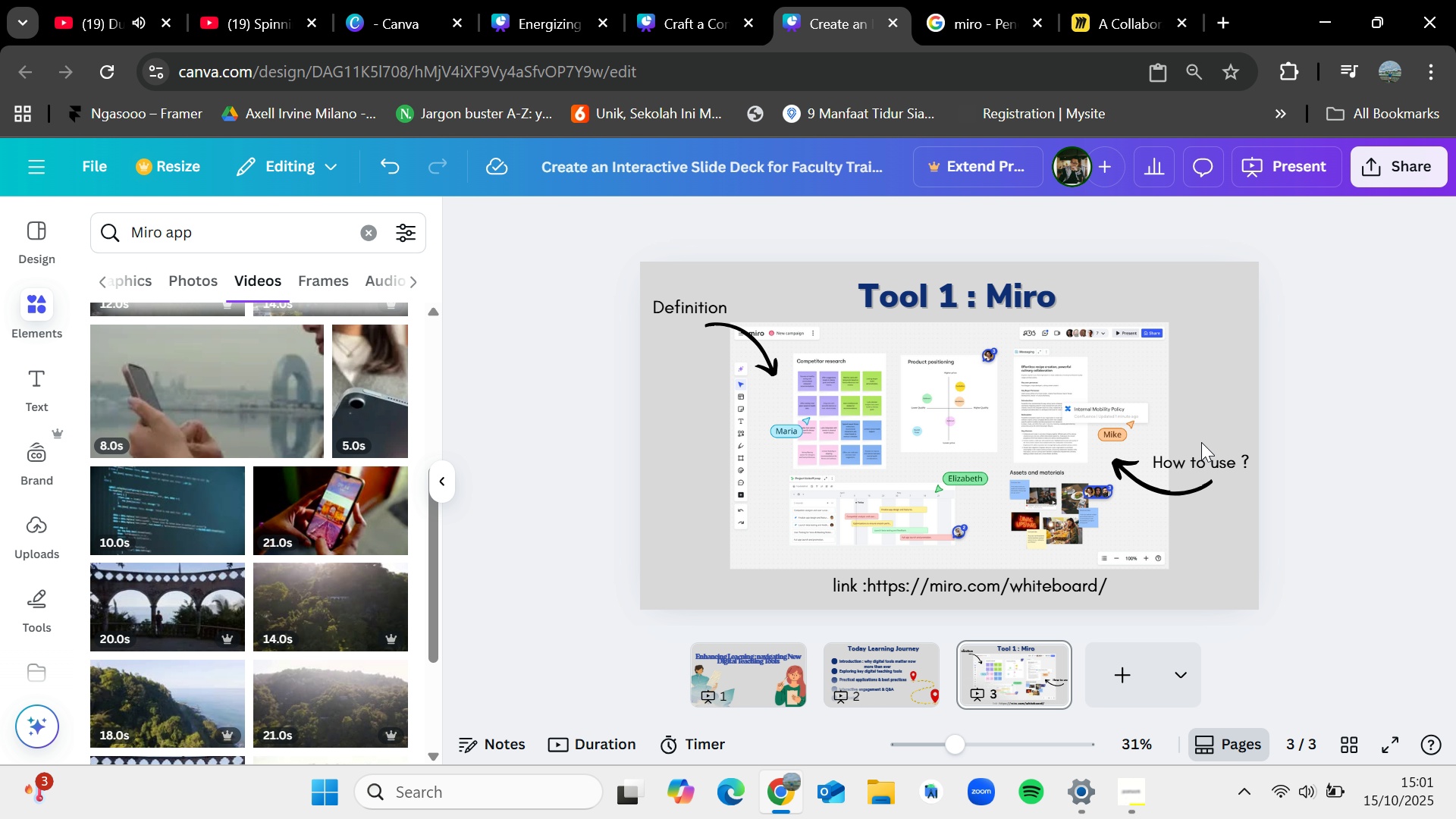 
left_click_drag(start_coordinate=[1190, 454], to_coordinate=[1197, 454])
 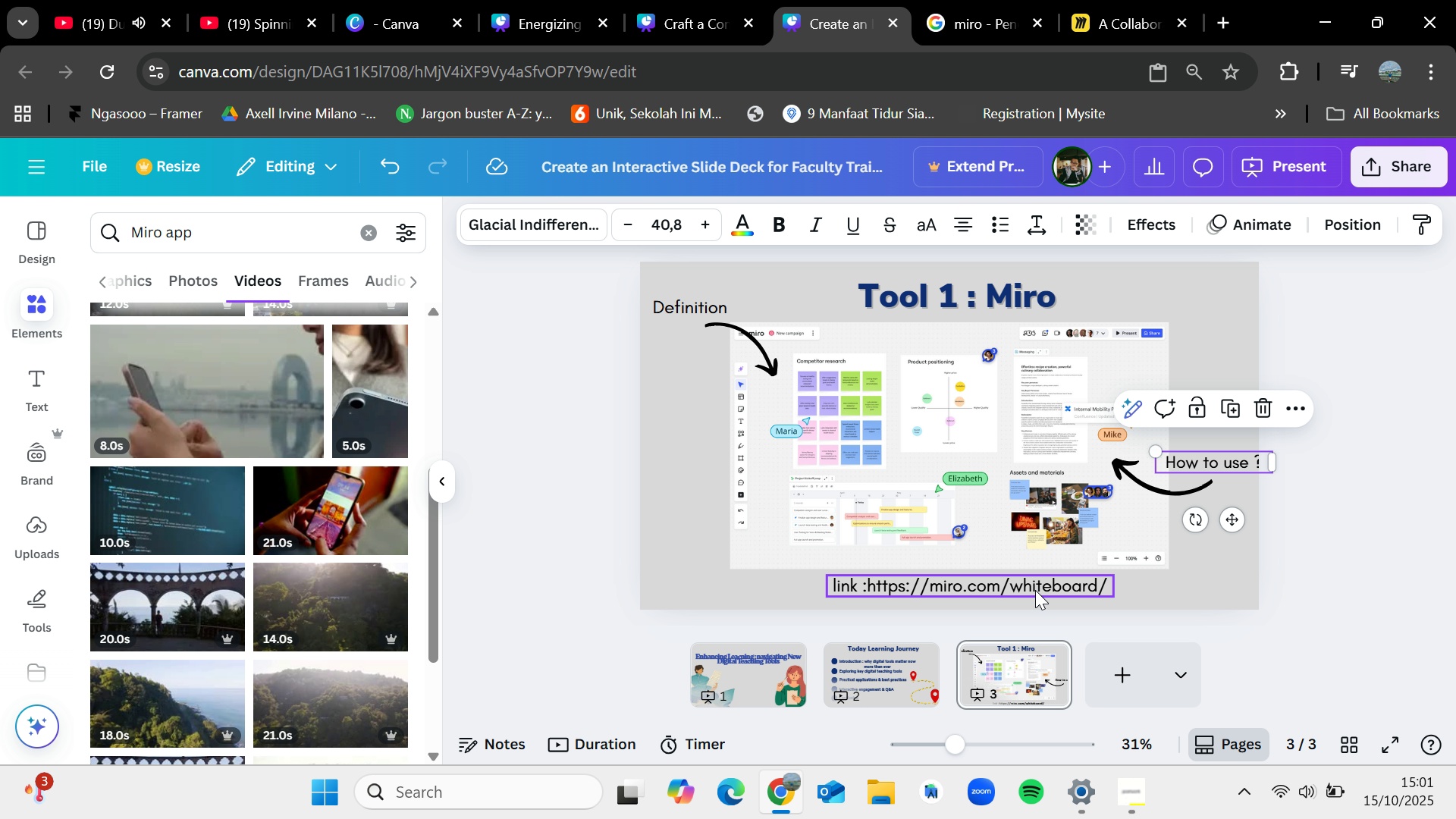 
left_click_drag(start_coordinate=[1035, 590], to_coordinate=[1011, 588])
 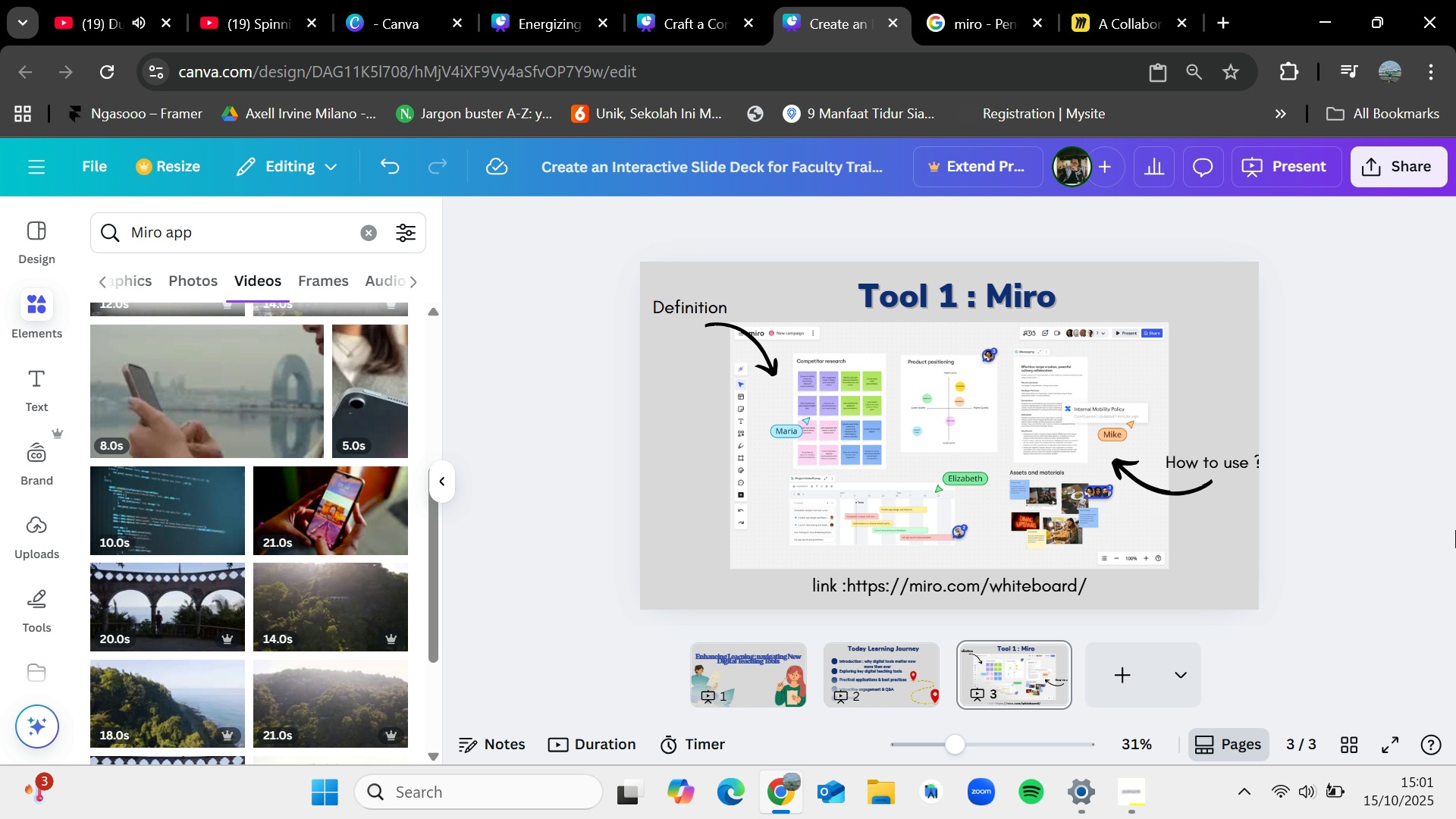 
left_click_drag(start_coordinate=[1218, 461], to_coordinate=[1209, 460])
 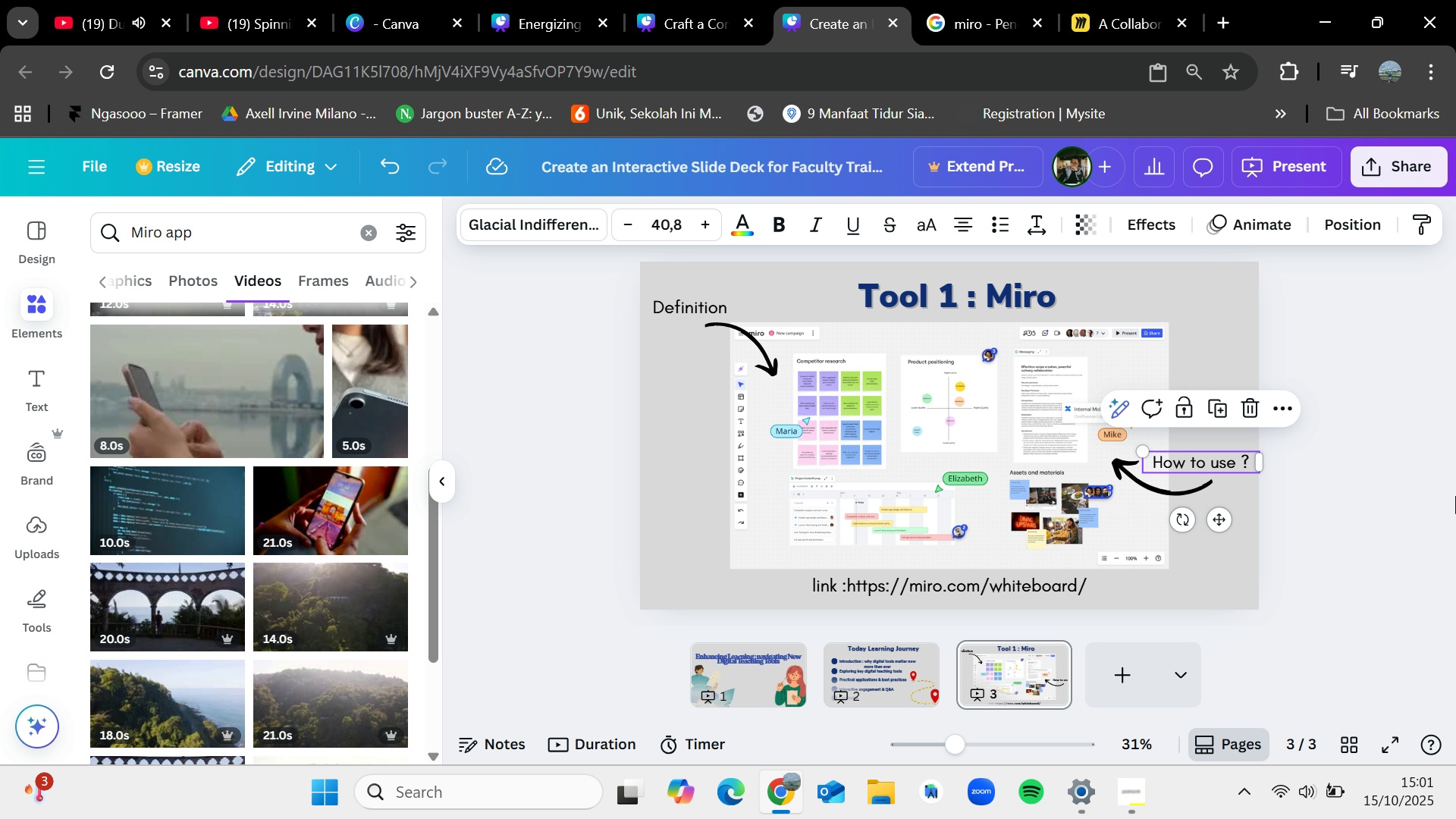 
left_click([1455, 496])
 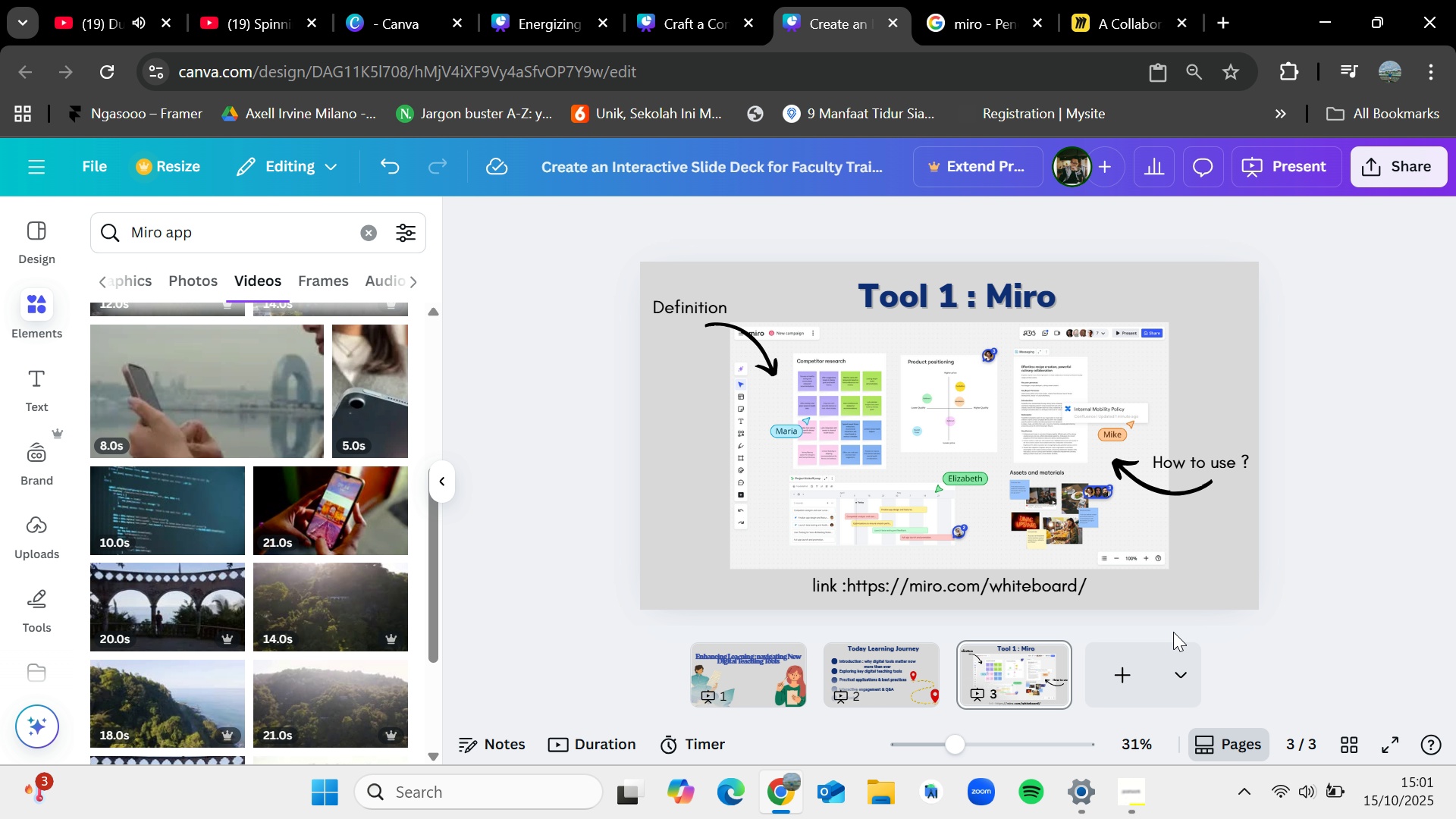 
left_click([1129, 666])
 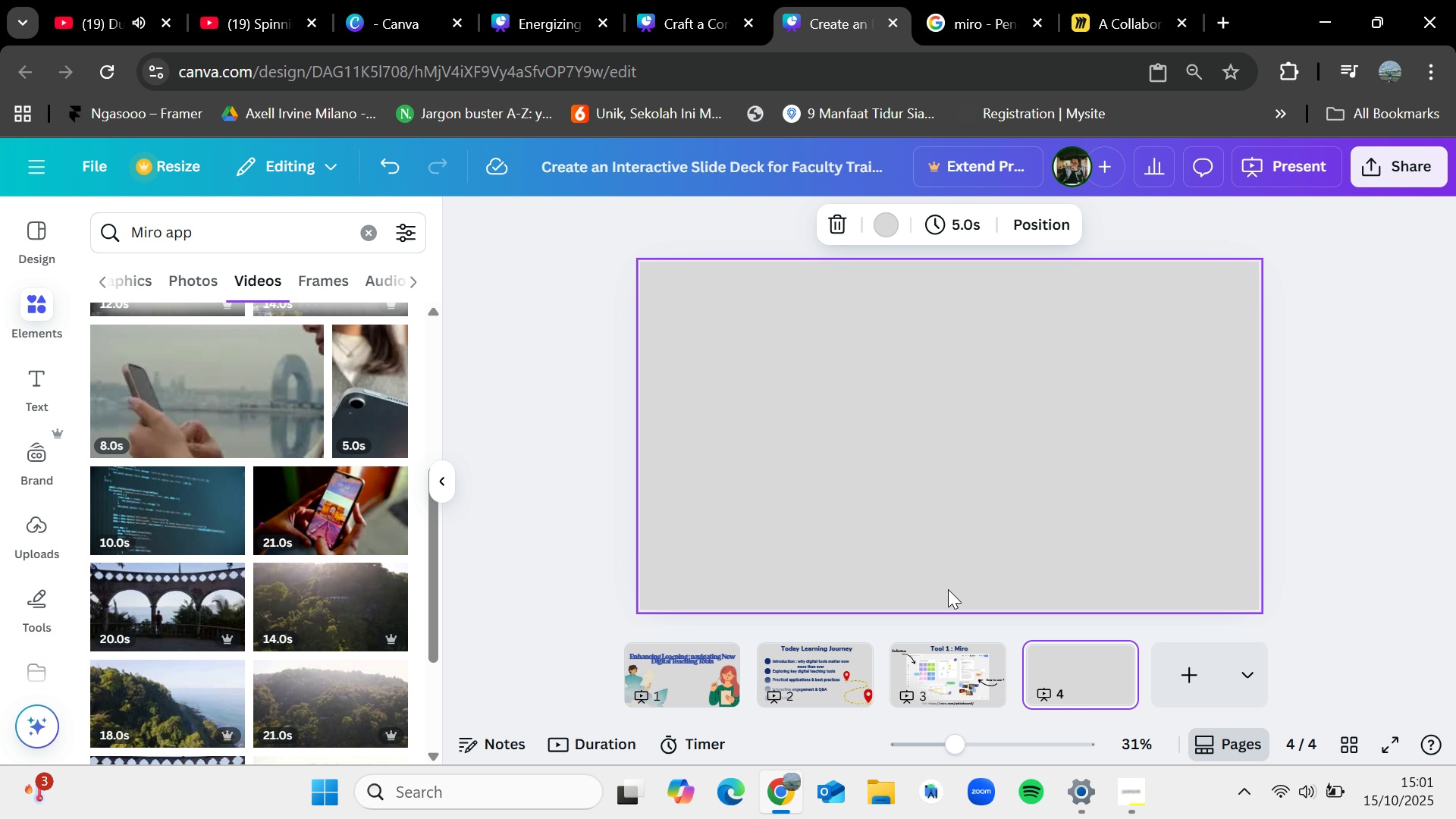 
left_click([950, 661])
 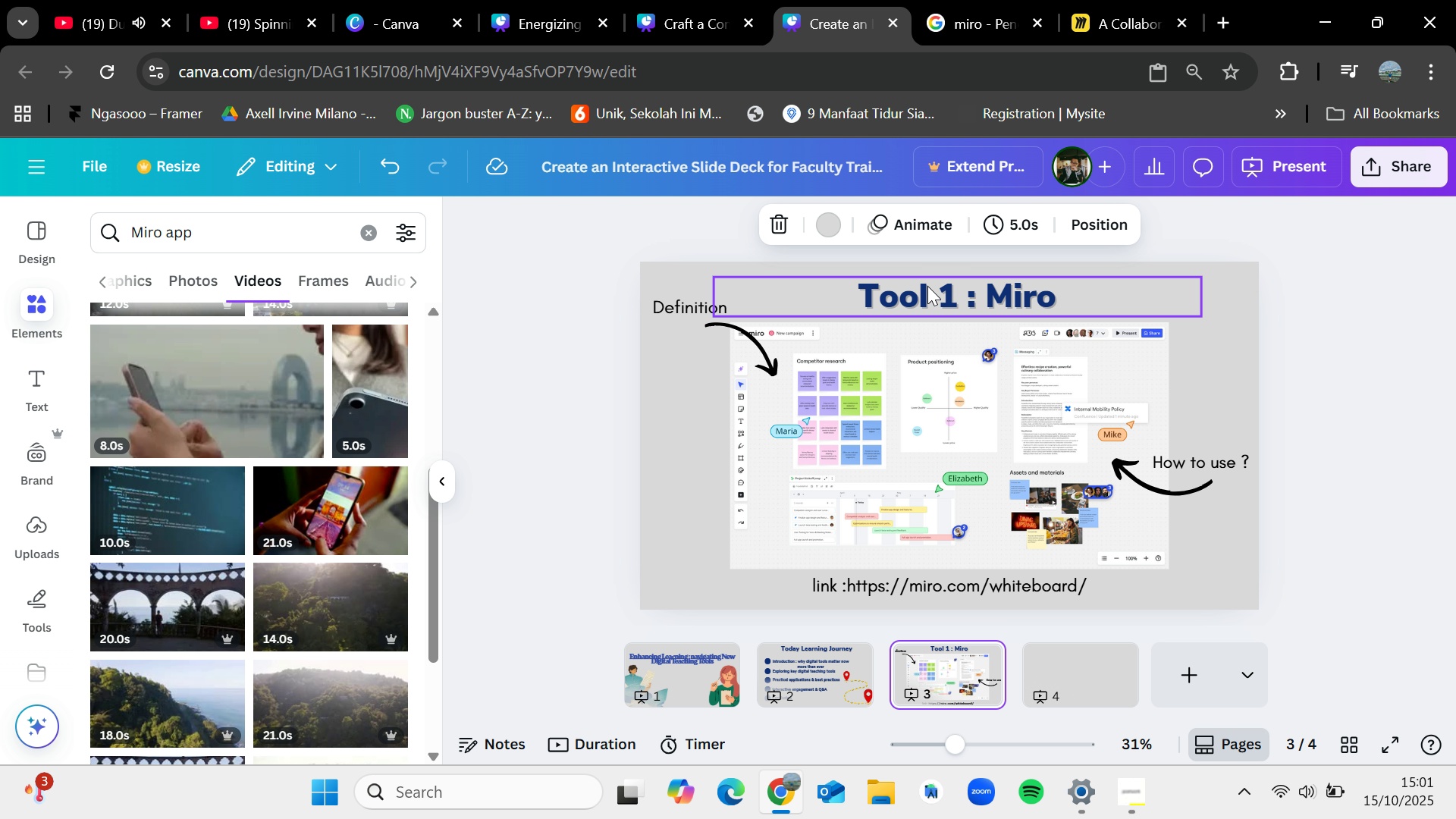 
key(Control+C)
 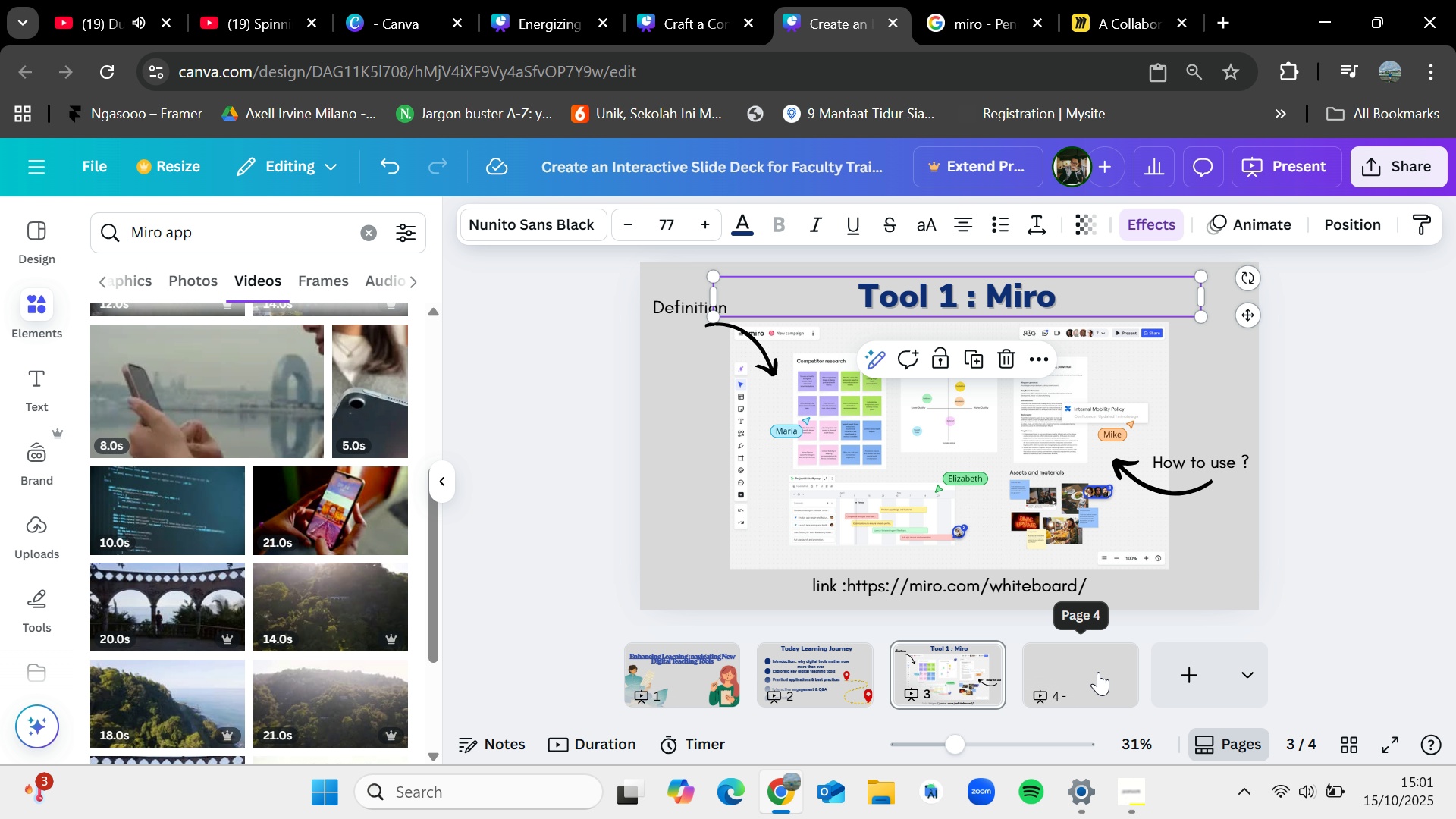 
key(Control+V)
 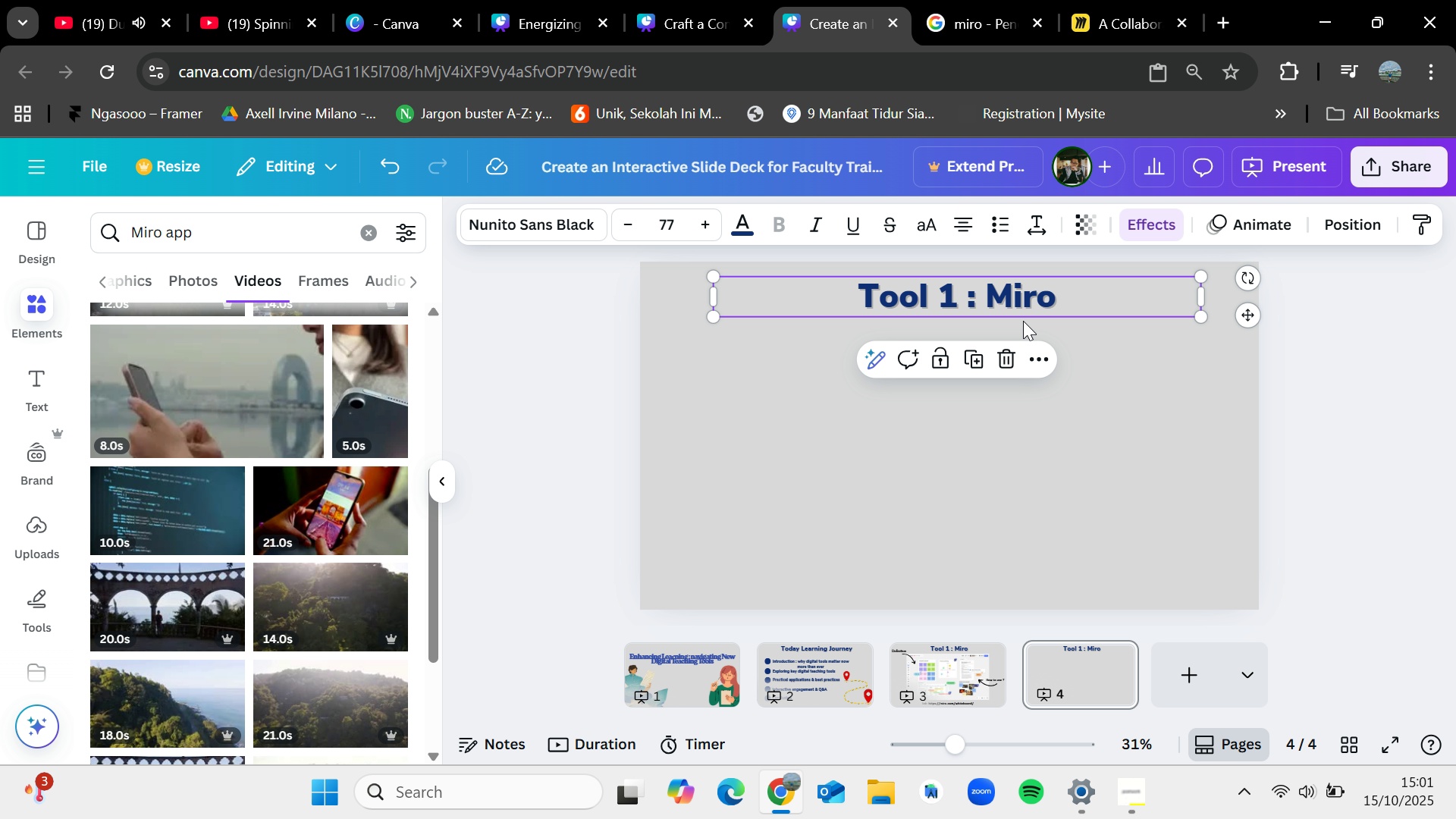 
wait(8.04)
 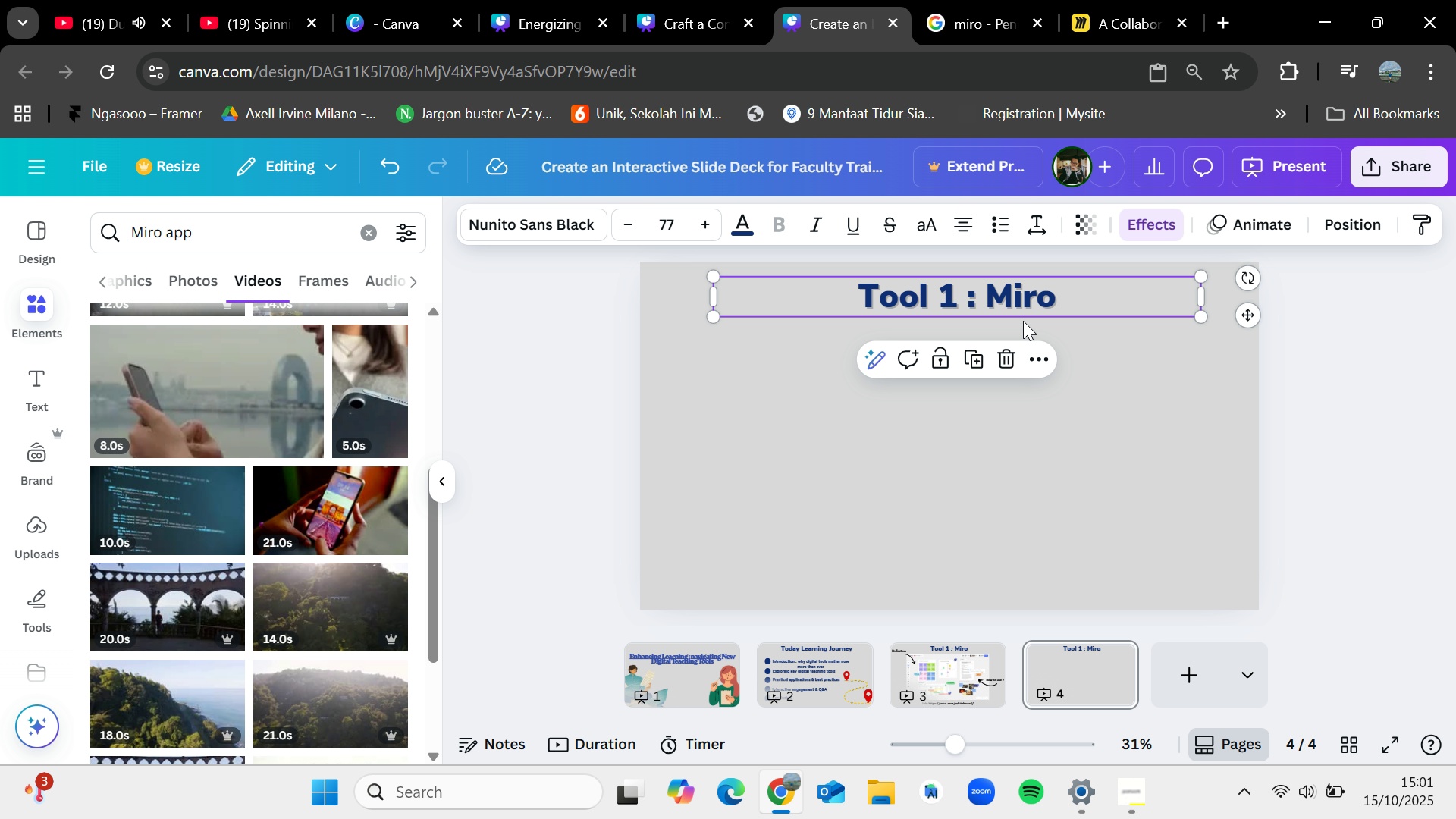 
double_click([1063, 308])
 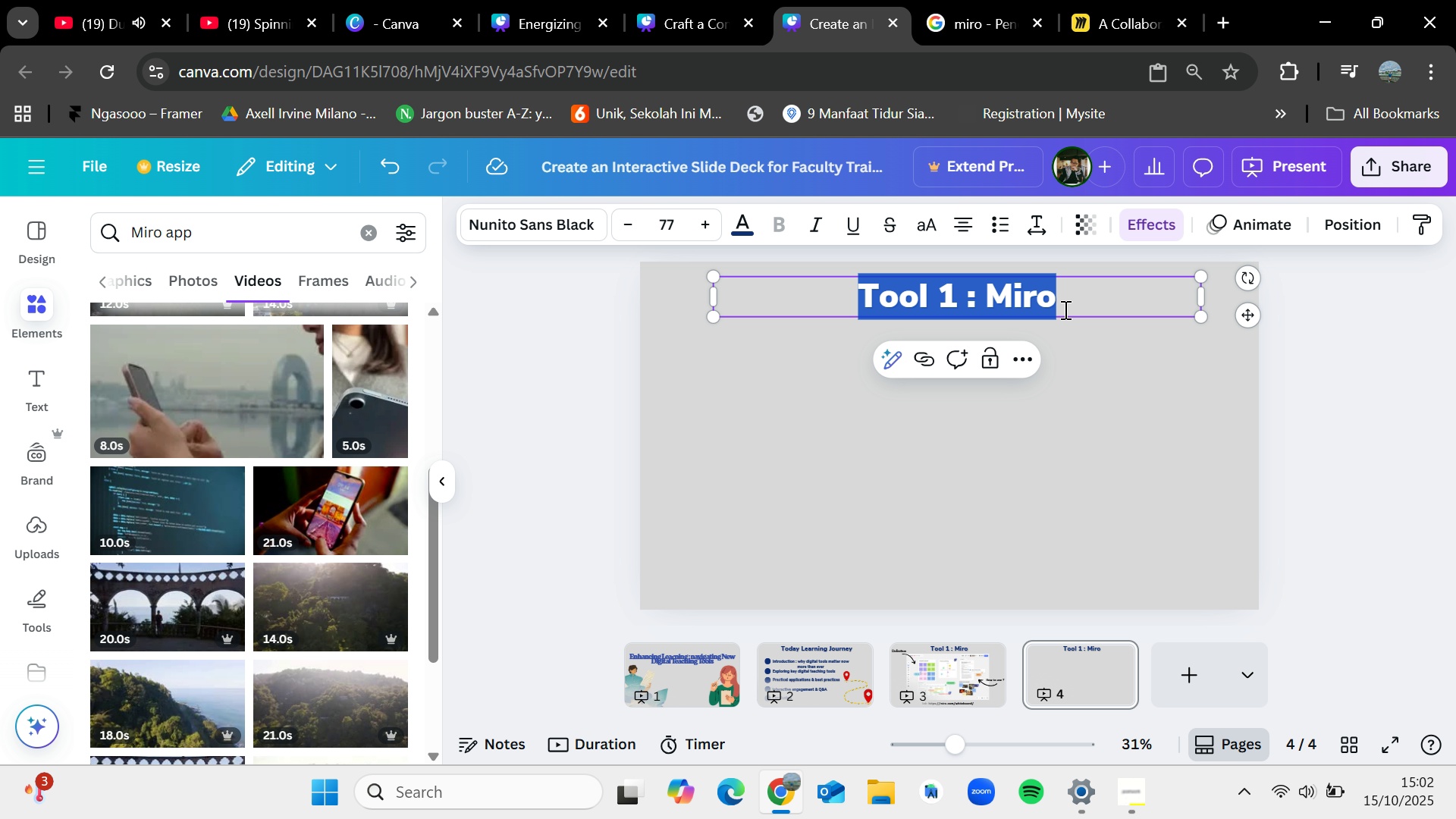 
left_click([1094, 427])
 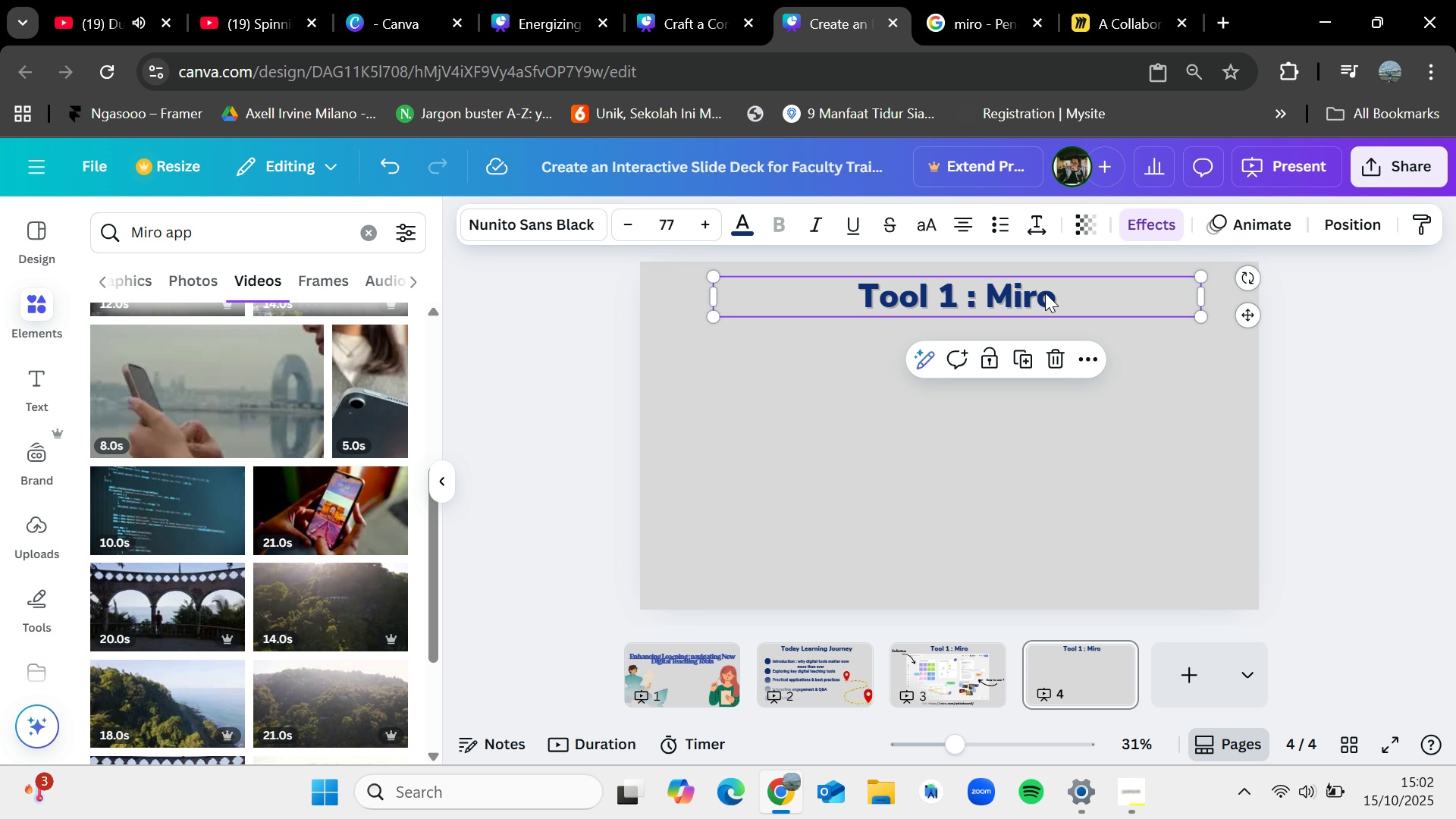 
double_click([1045, 293])
 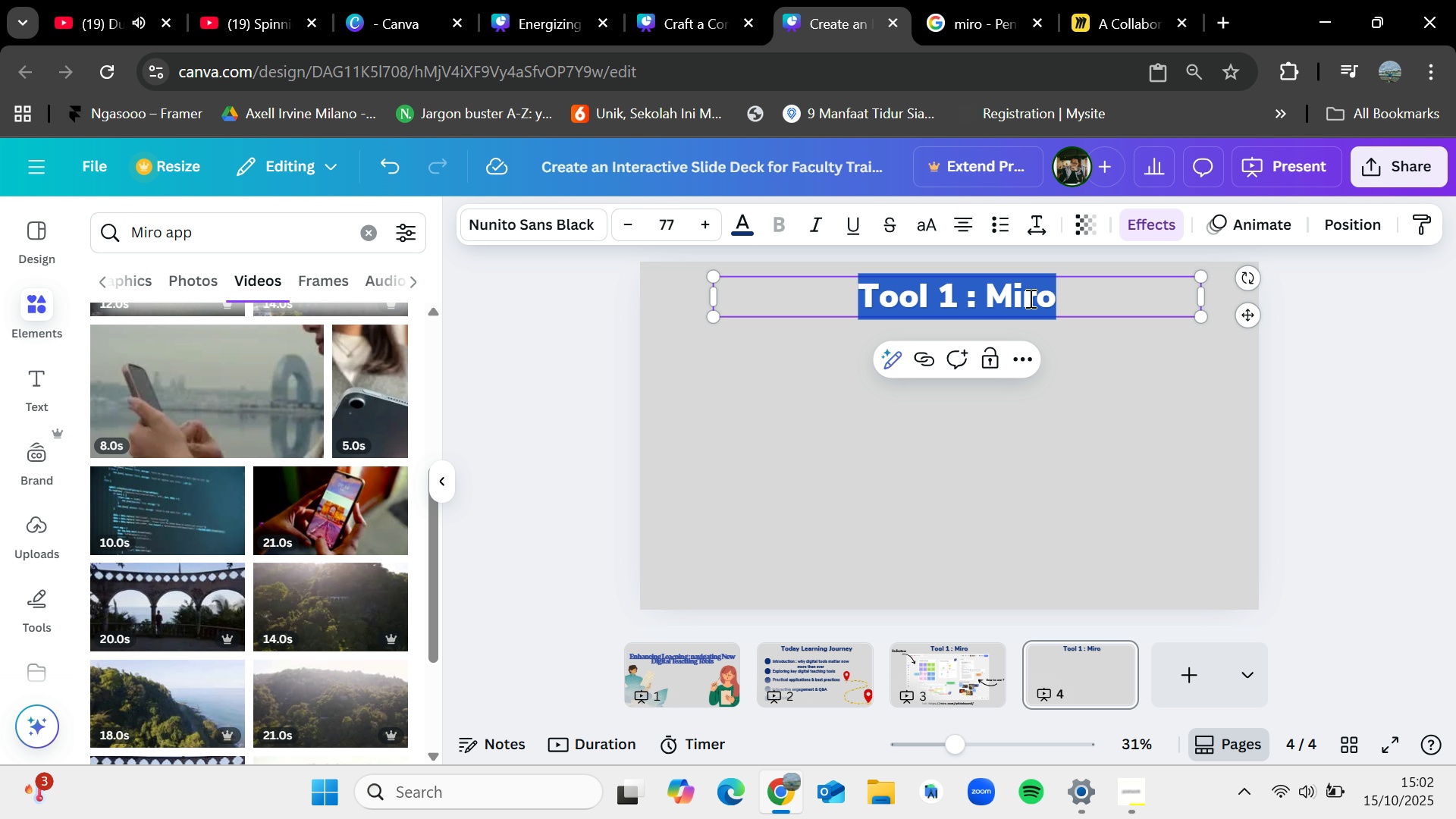 
left_click([1119, 399])
 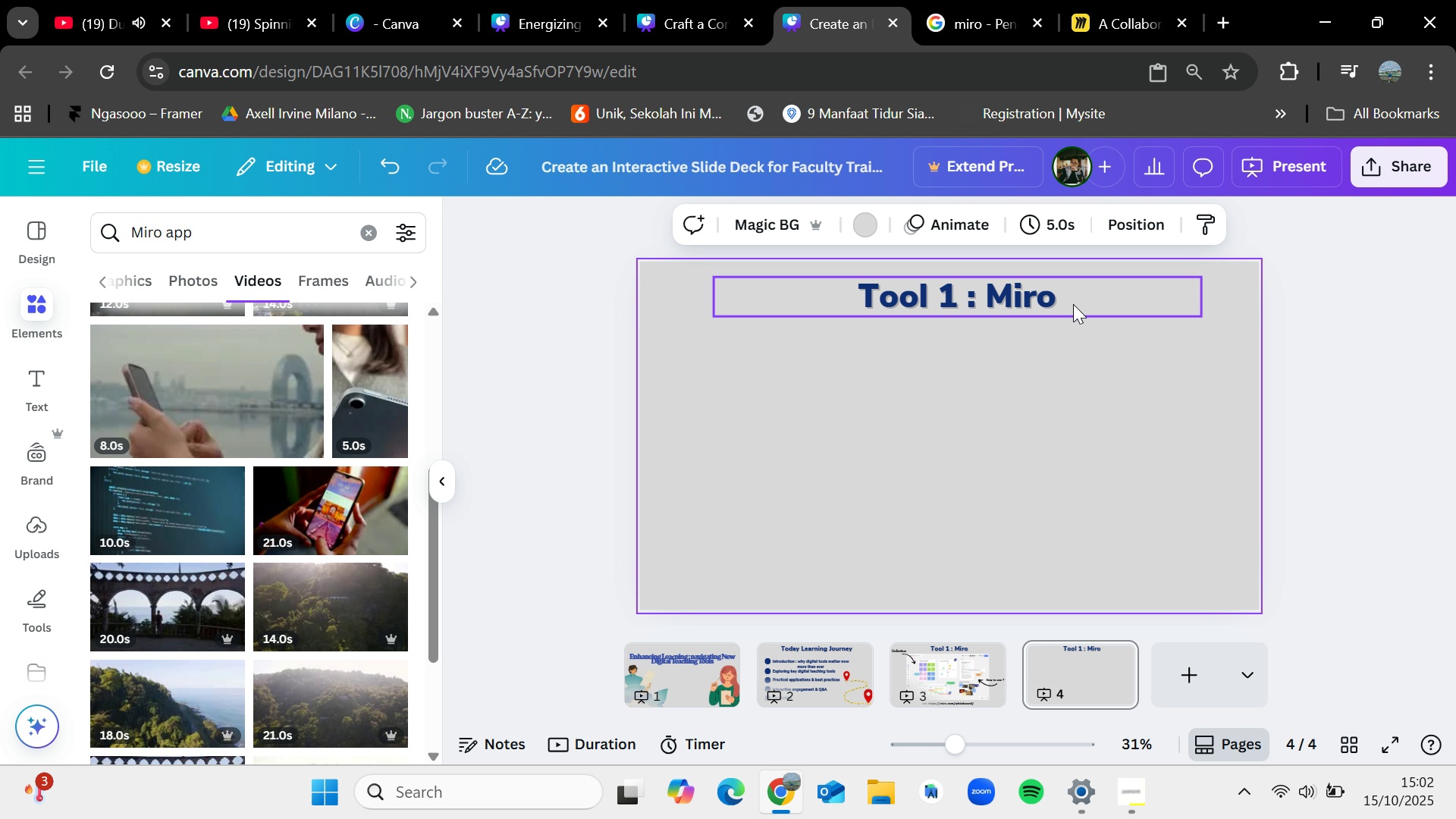 
left_click([1073, 304])
 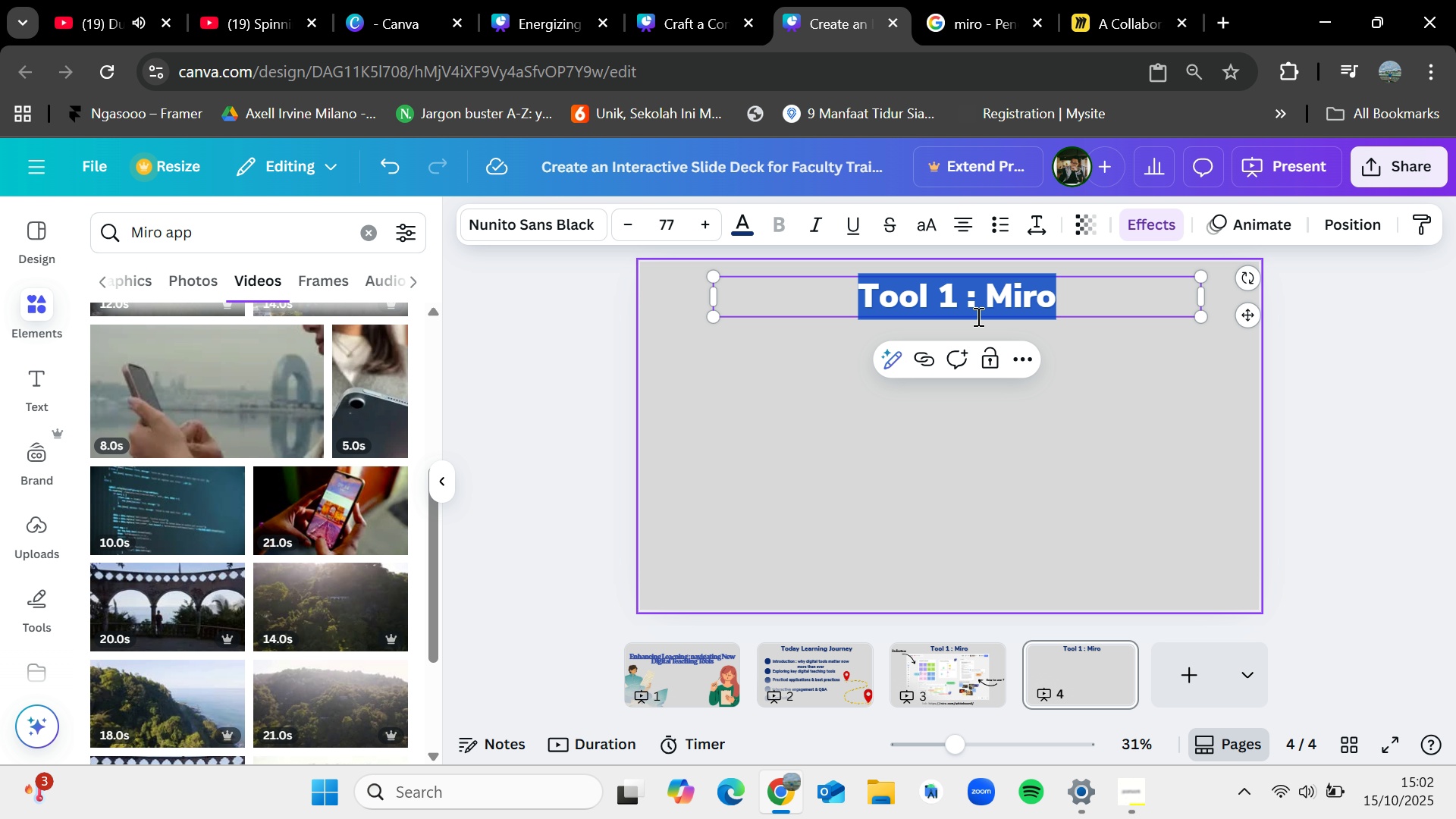 
double_click([1004, 291])
 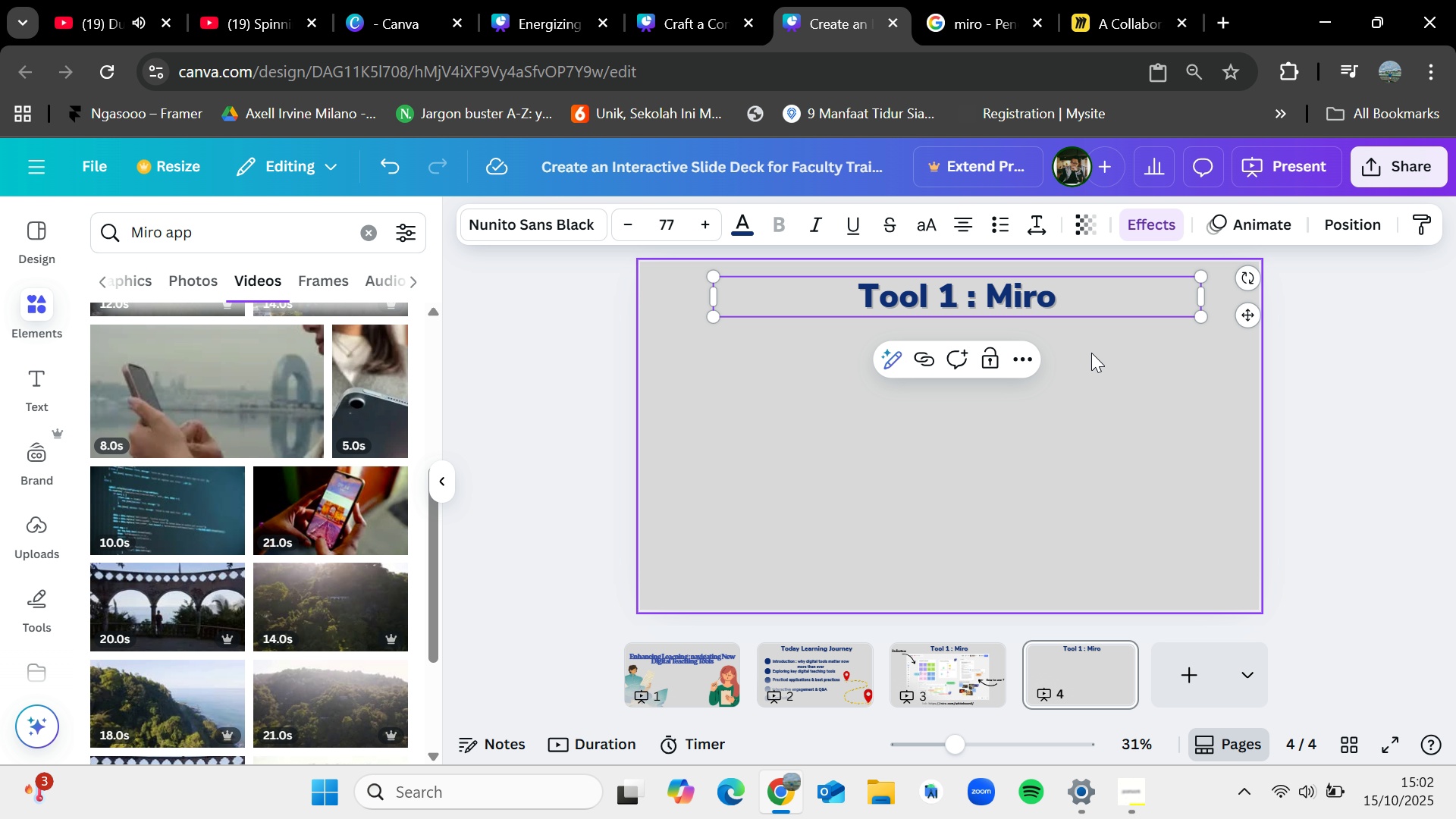 
triple_click([1091, 353])
 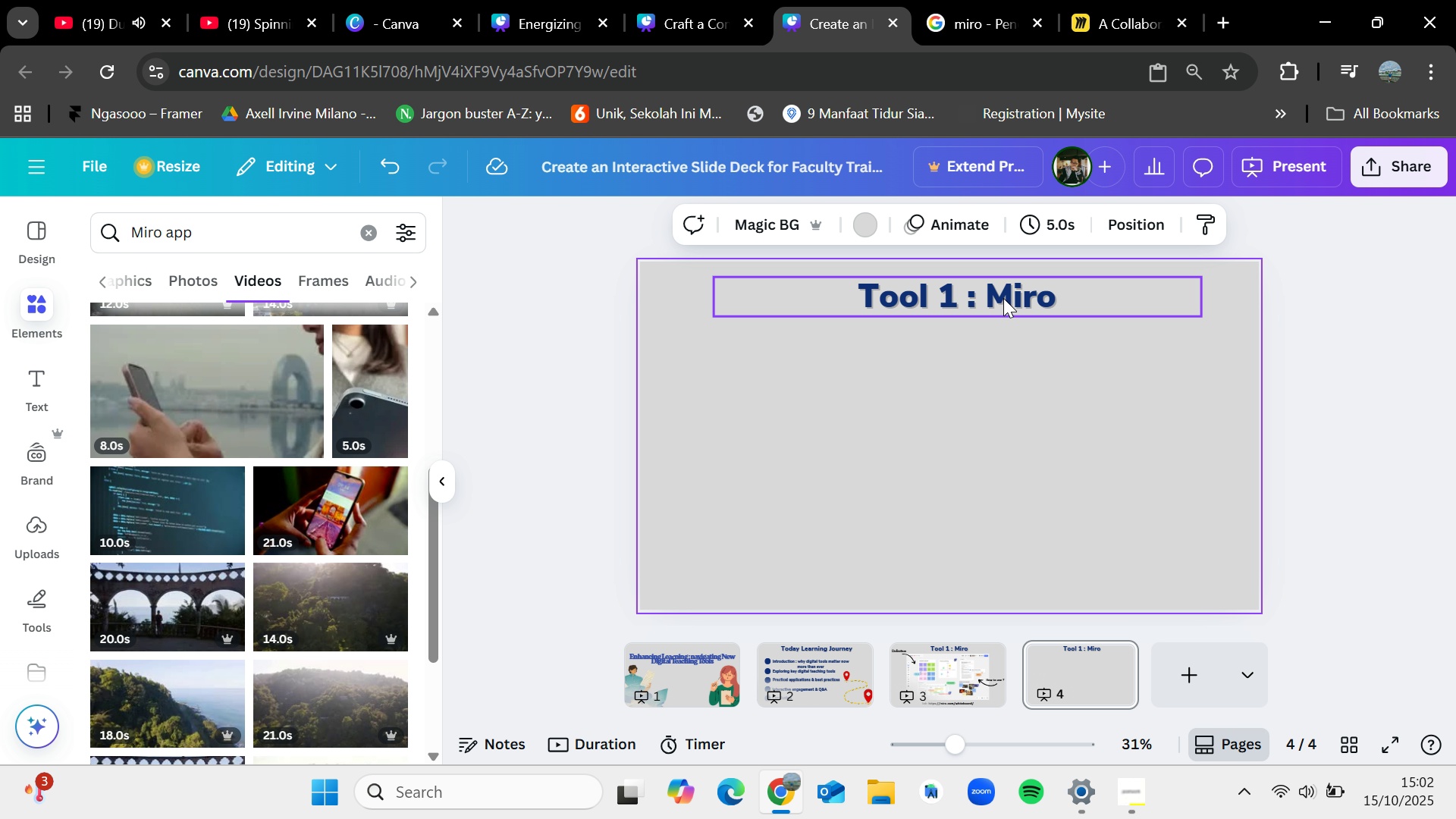 
left_click_drag(start_coordinate=[1003, 297], to_coordinate=[1009, 296])
 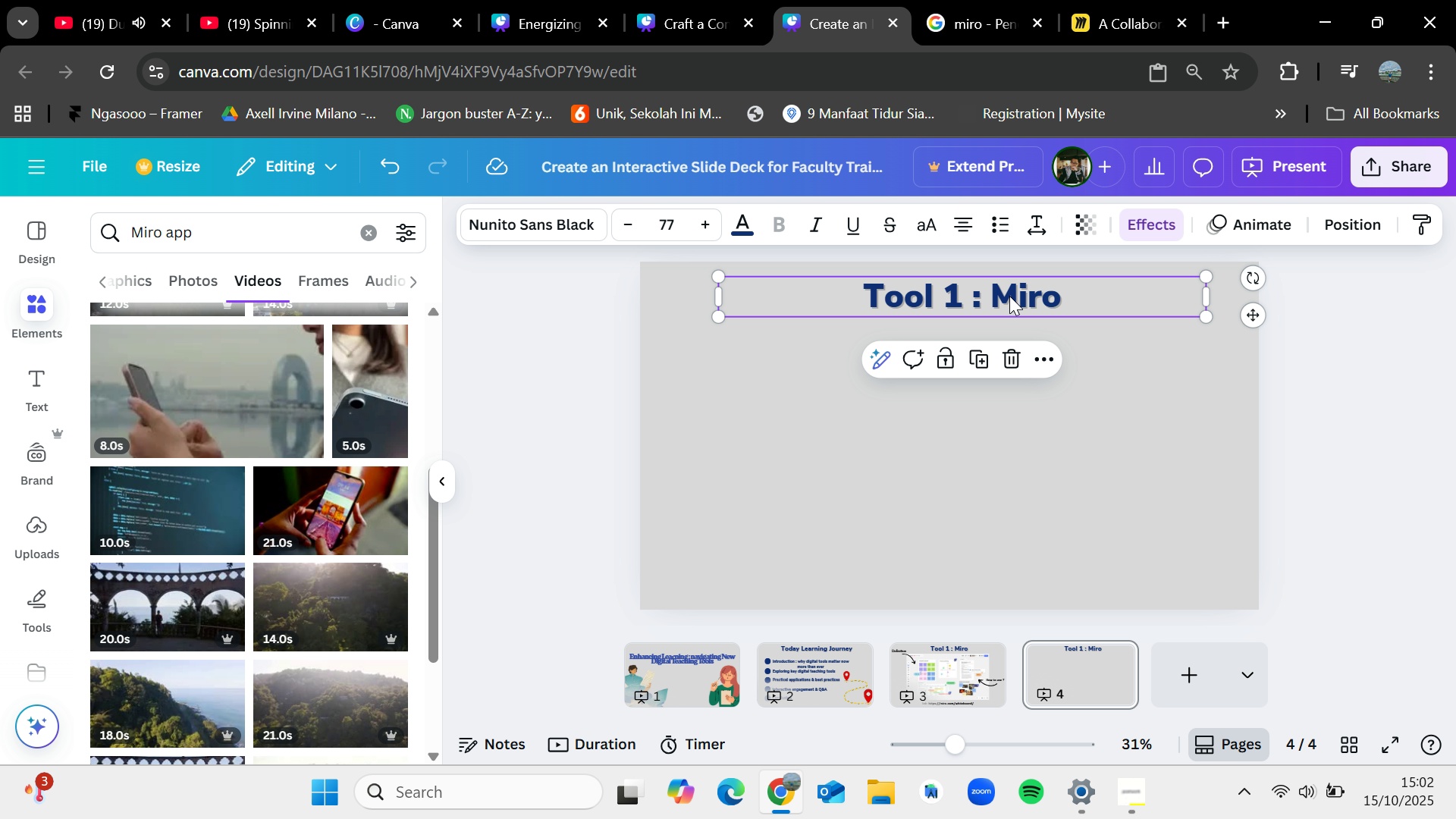 
left_click_drag(start_coordinate=[1009, 296], to_coordinate=[1000, 295])
 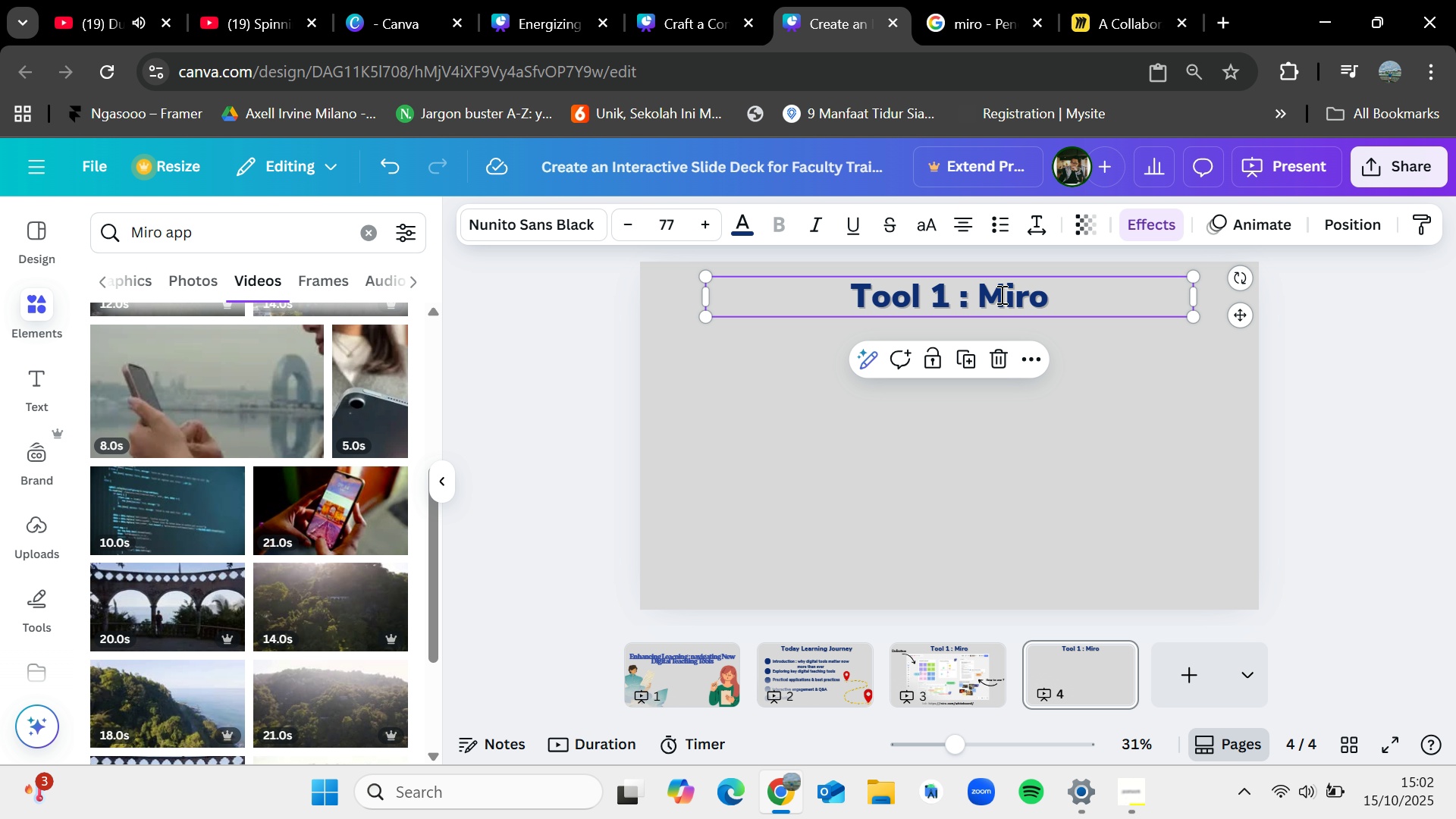 
double_click([1000, 294])
 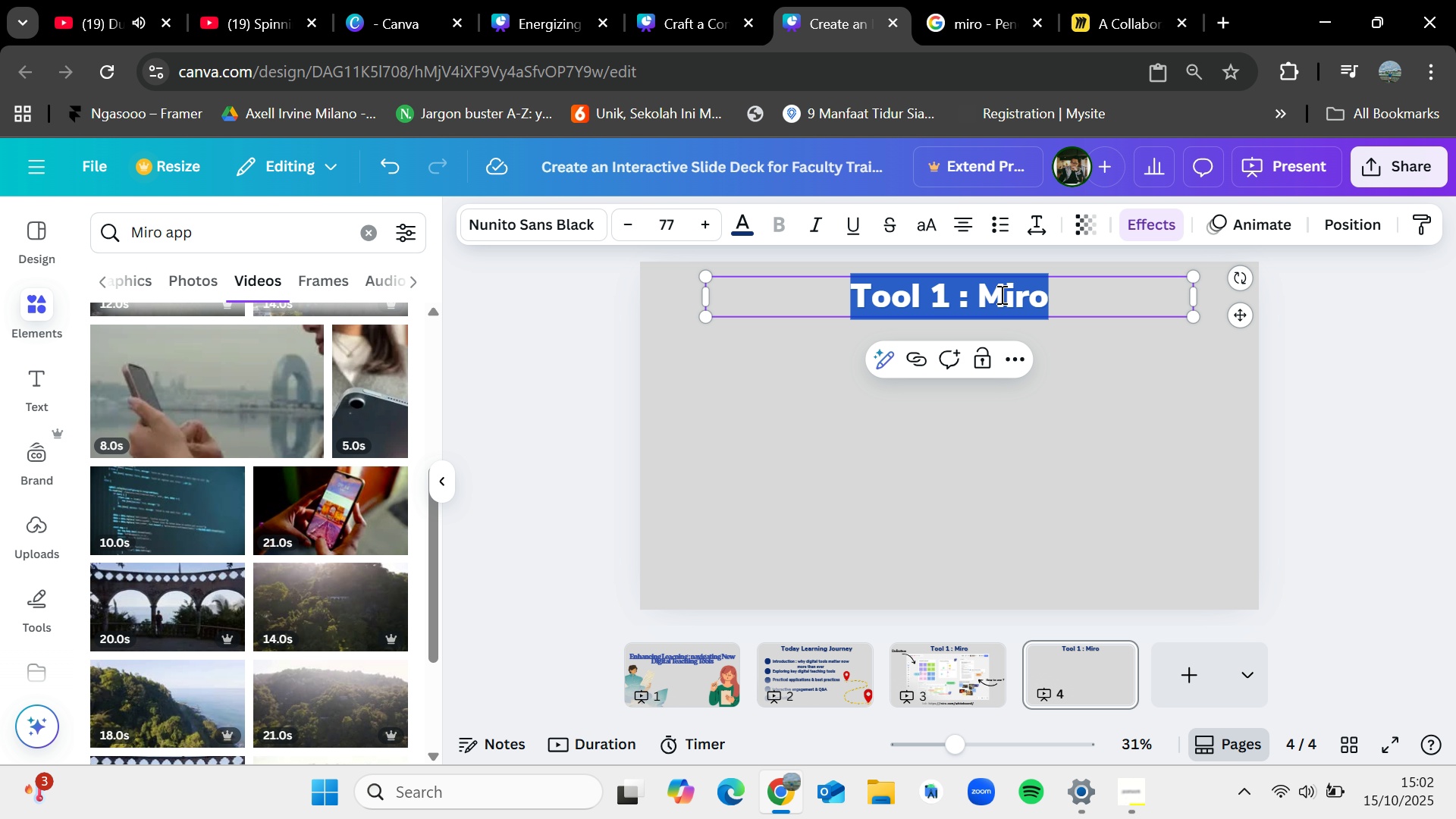 
triple_click([1000, 294])
 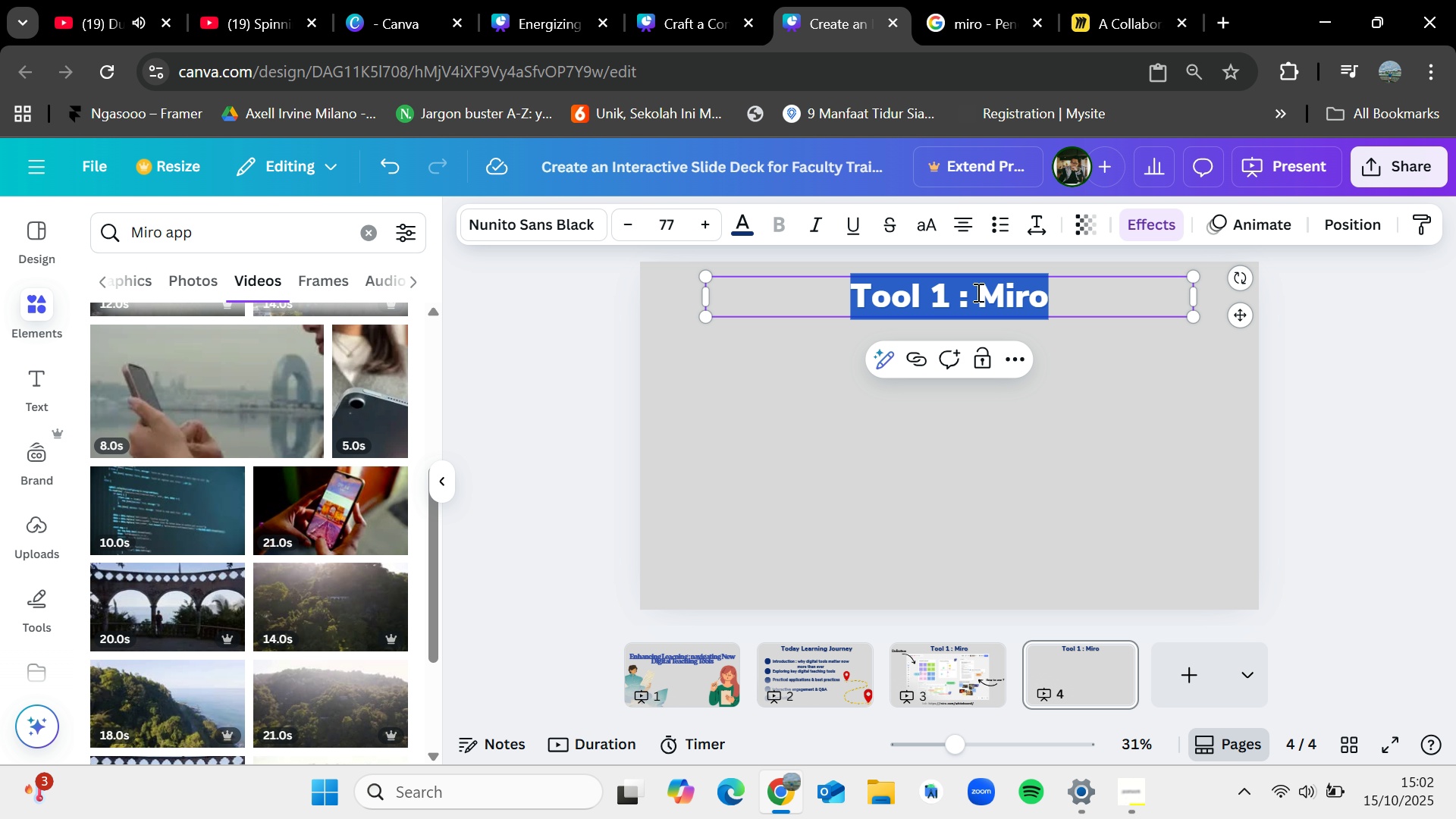 
left_click([977, 292])
 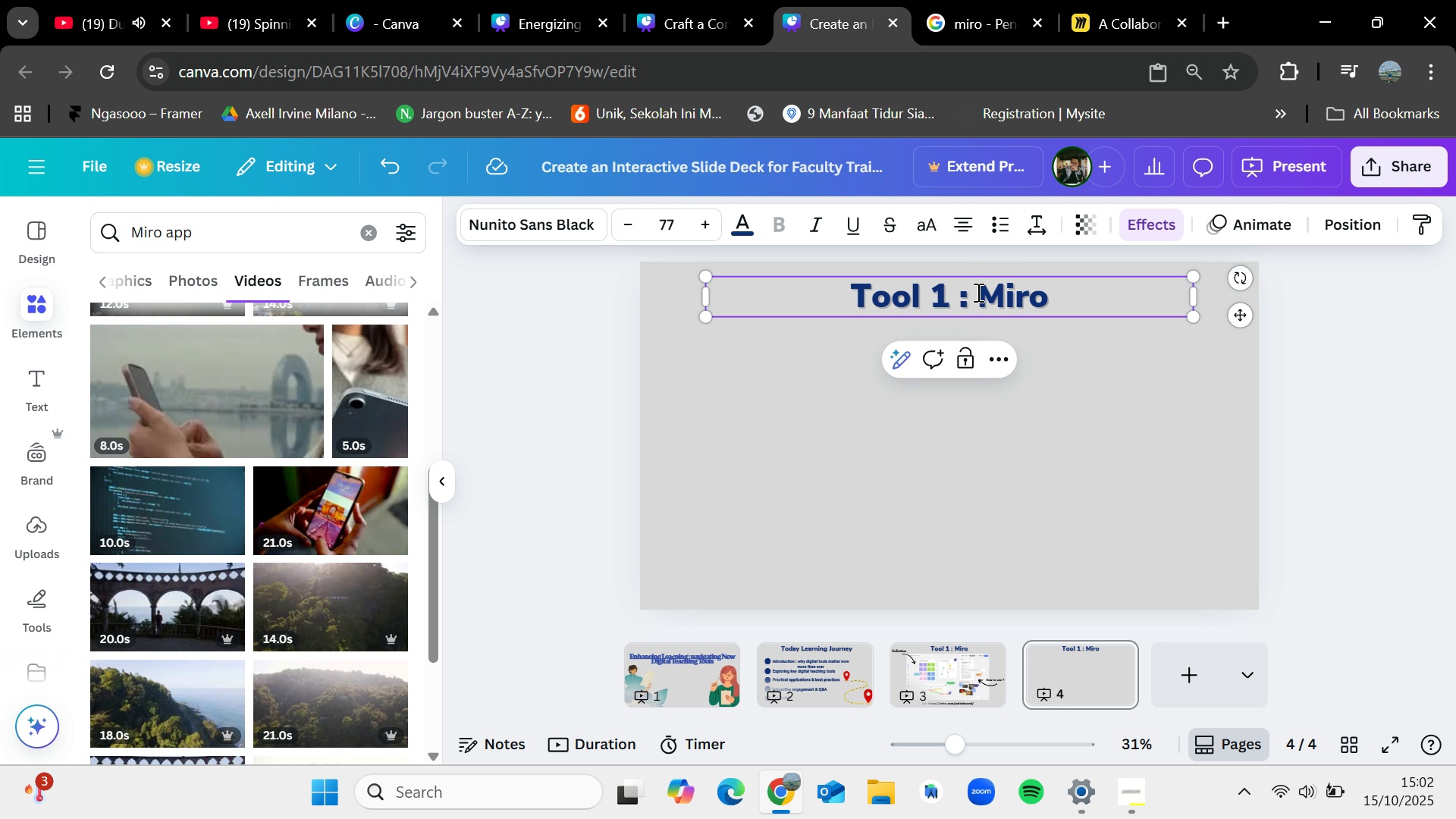 
left_click_drag(start_coordinate=[977, 292], to_coordinate=[1043, 302])
 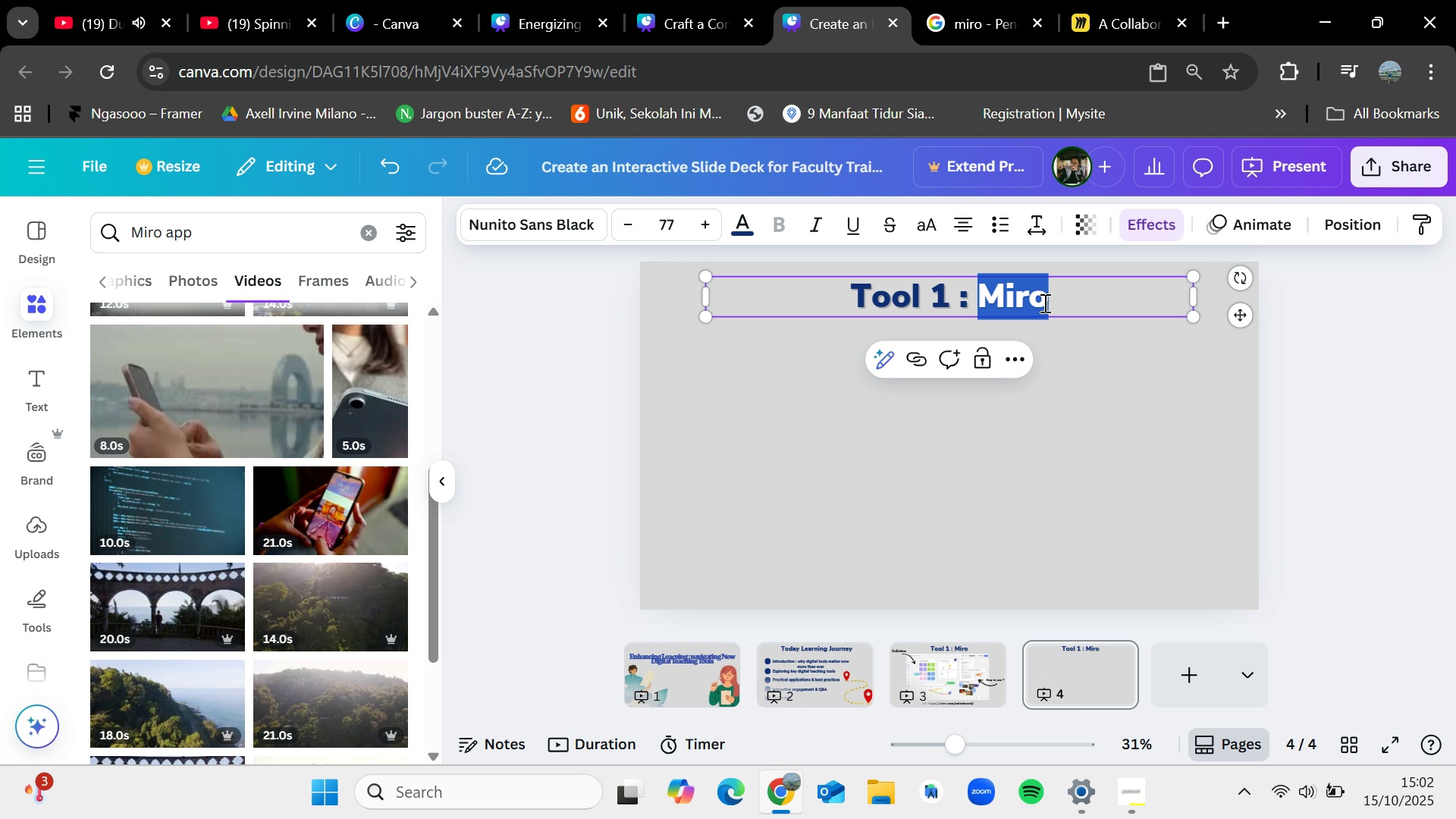 
key(Backspace)
type(Kahoot quiz)
 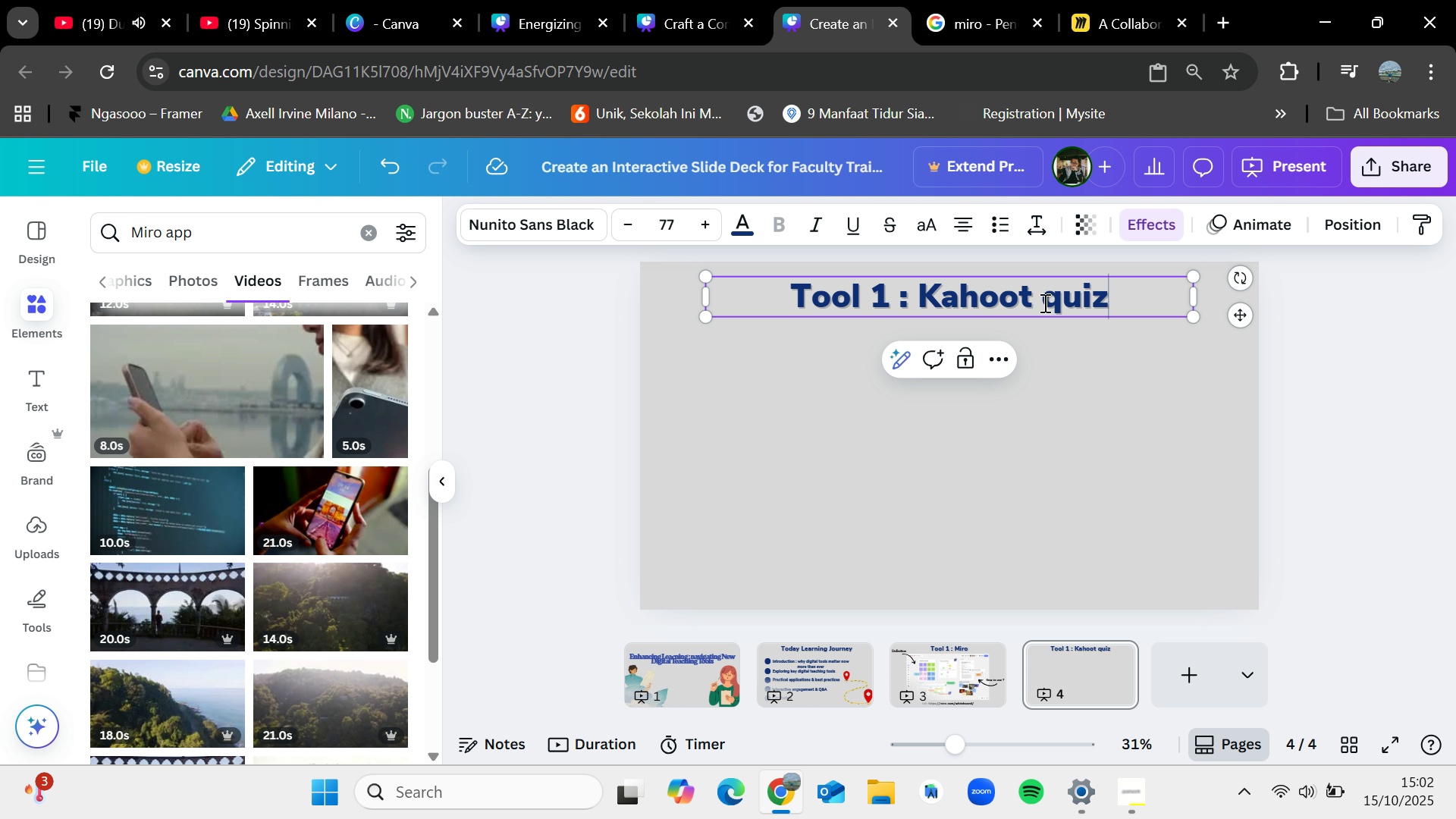 
wait(9.83)
 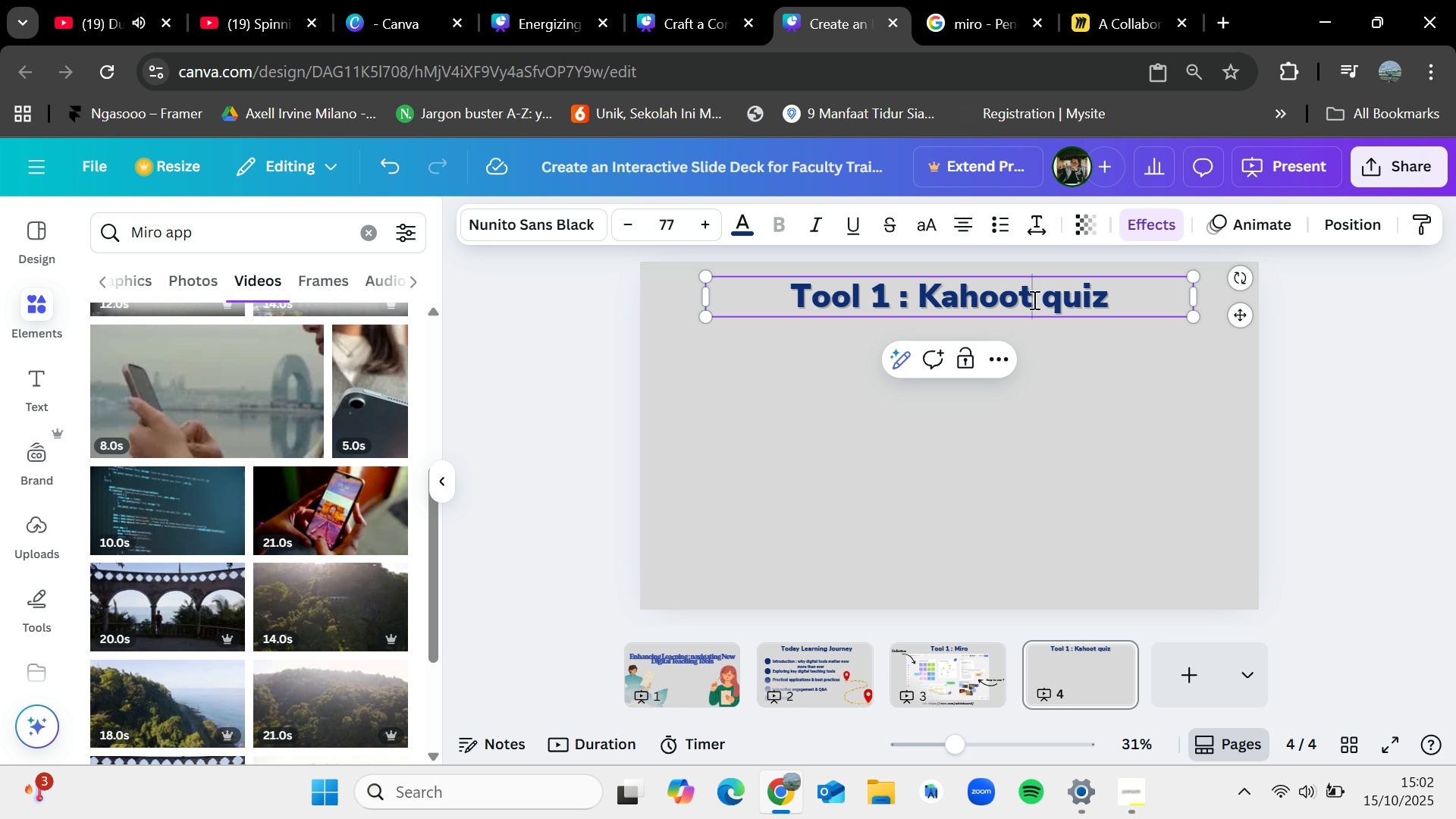 
key(Shift+1)
 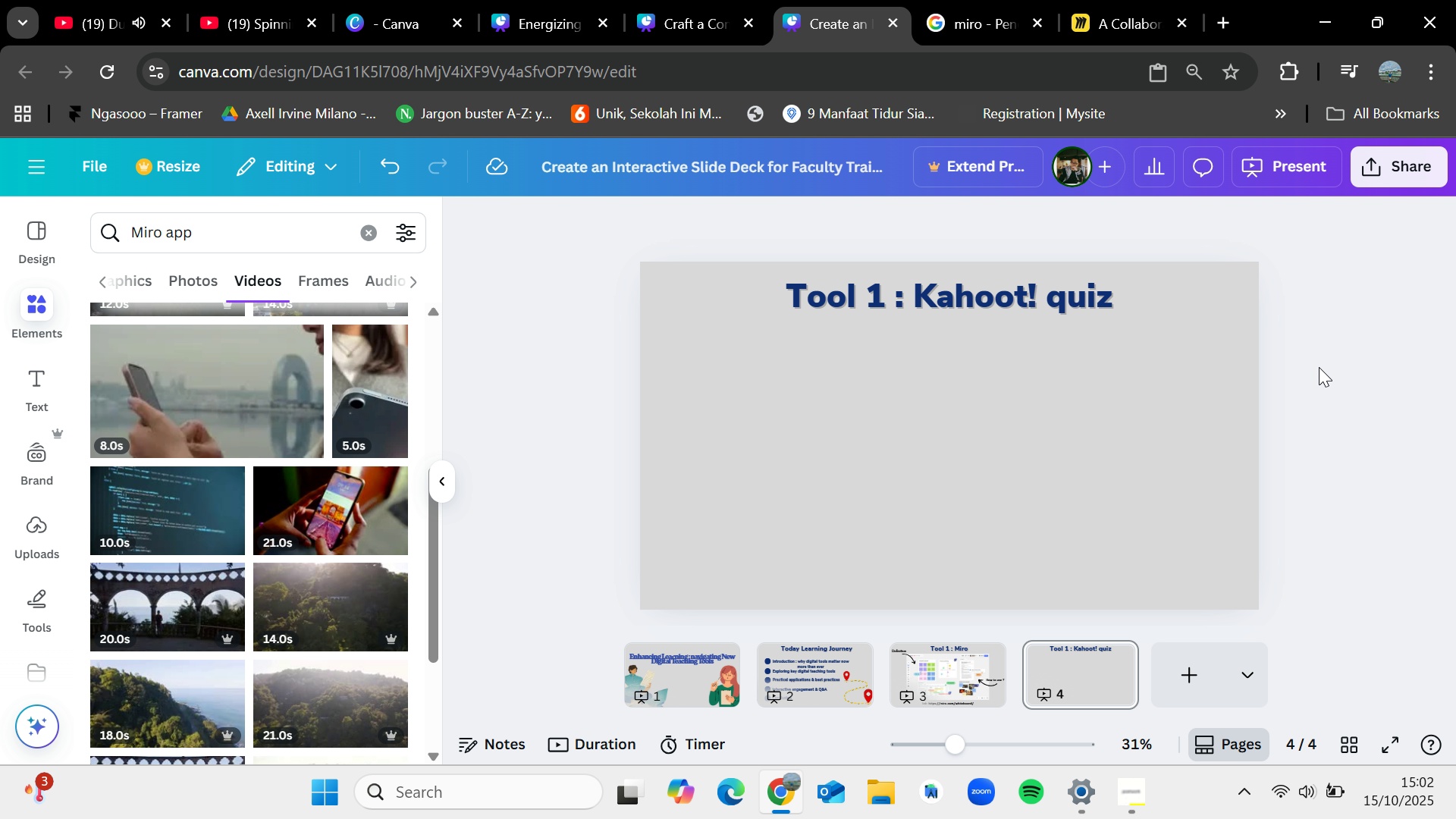 
left_click([1104, 0])
 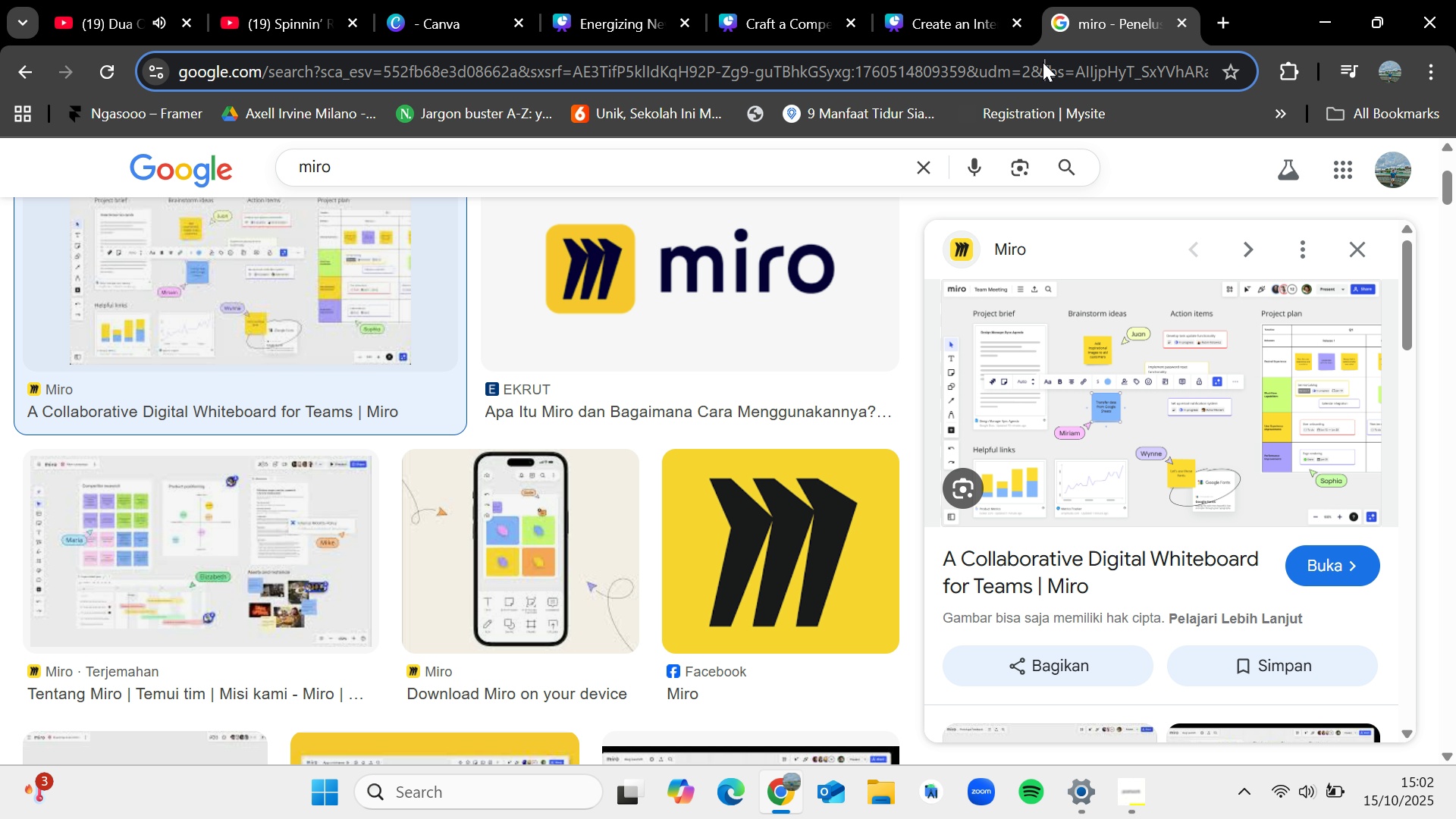 
type(kahoot)
 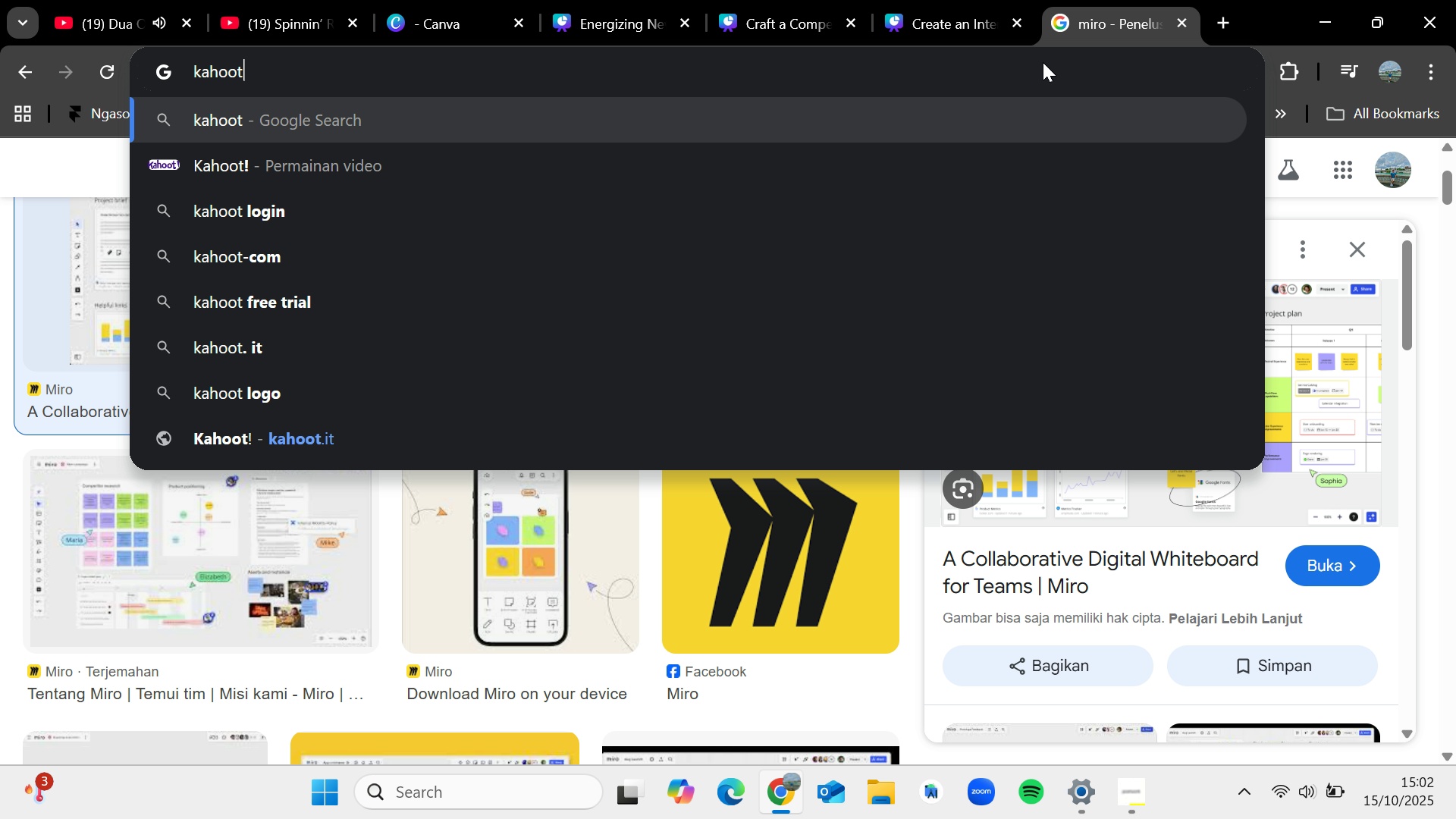 
key(Enter)
 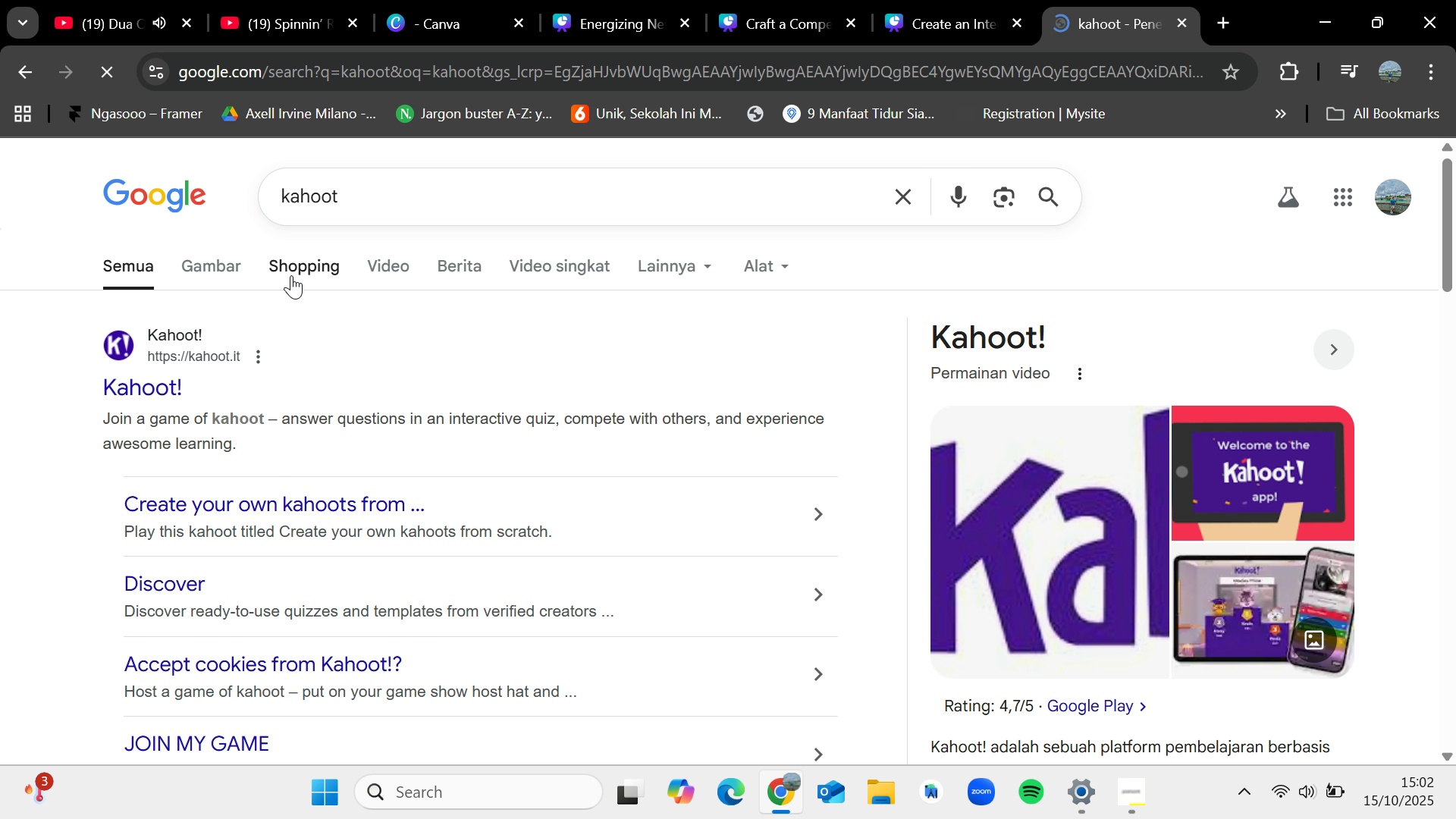 
left_click([212, 263])
 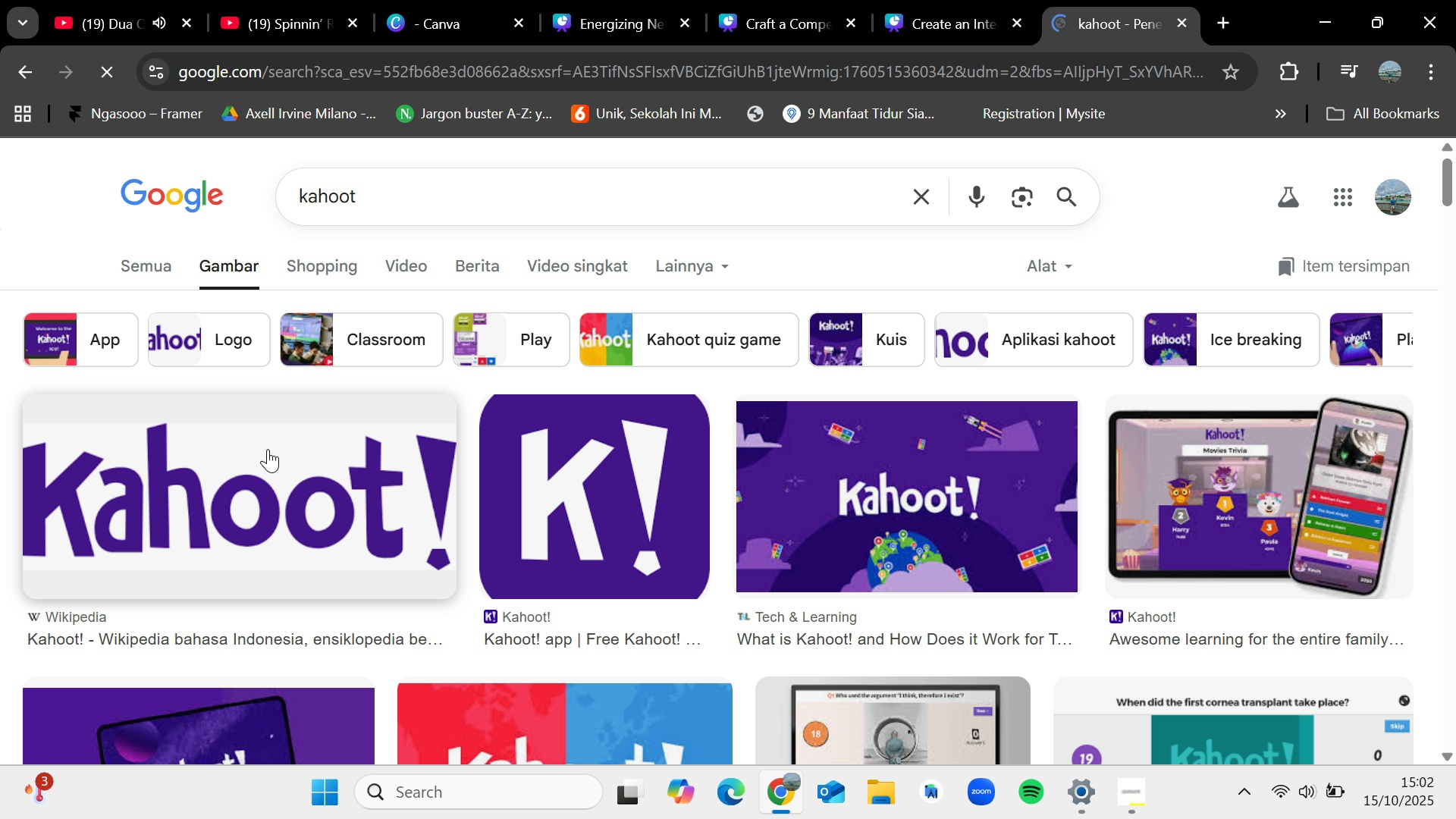 
scroll: coordinate [747, 540], scroll_direction: down, amount: 2.0
 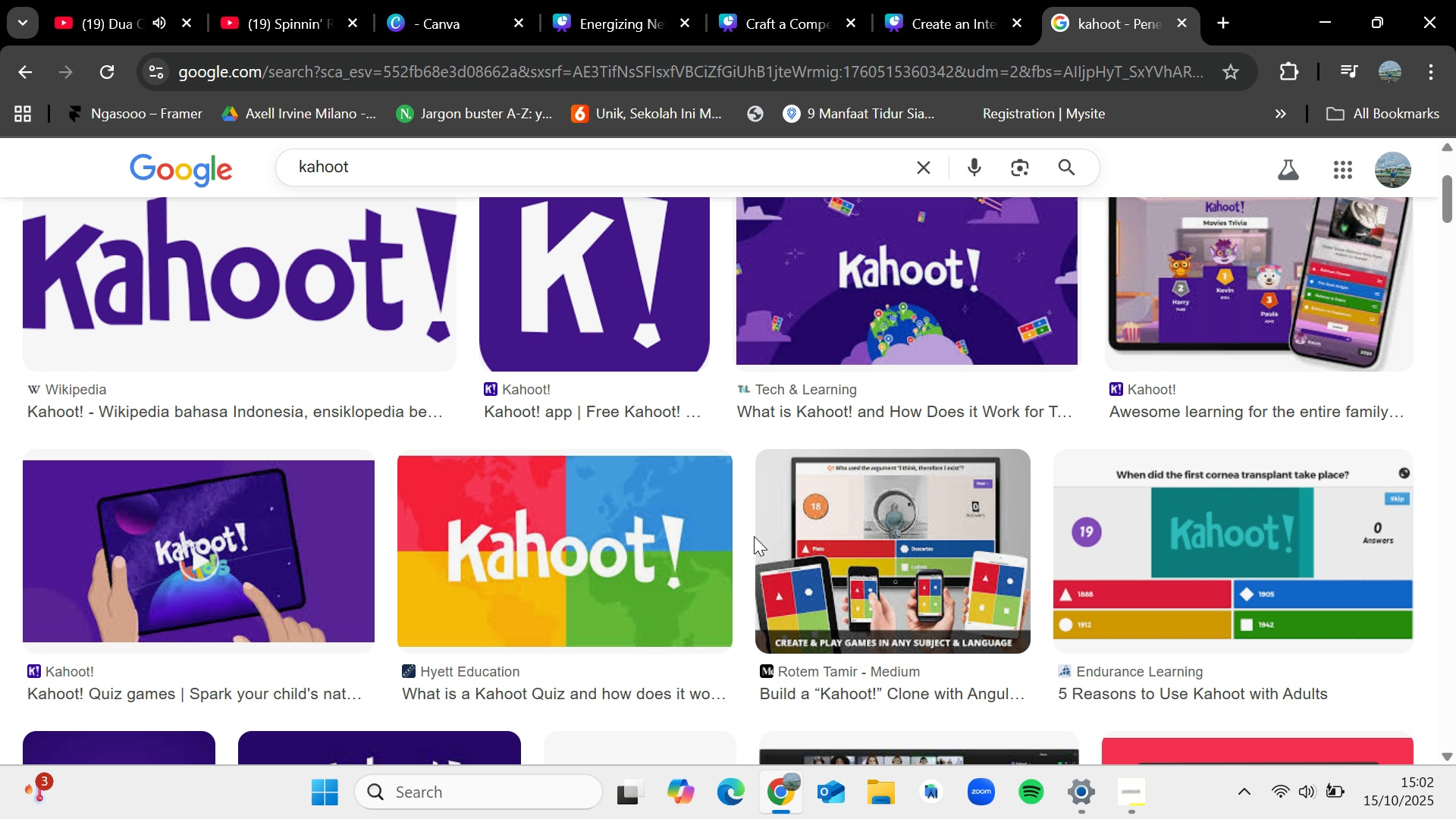 
wait(6.08)
 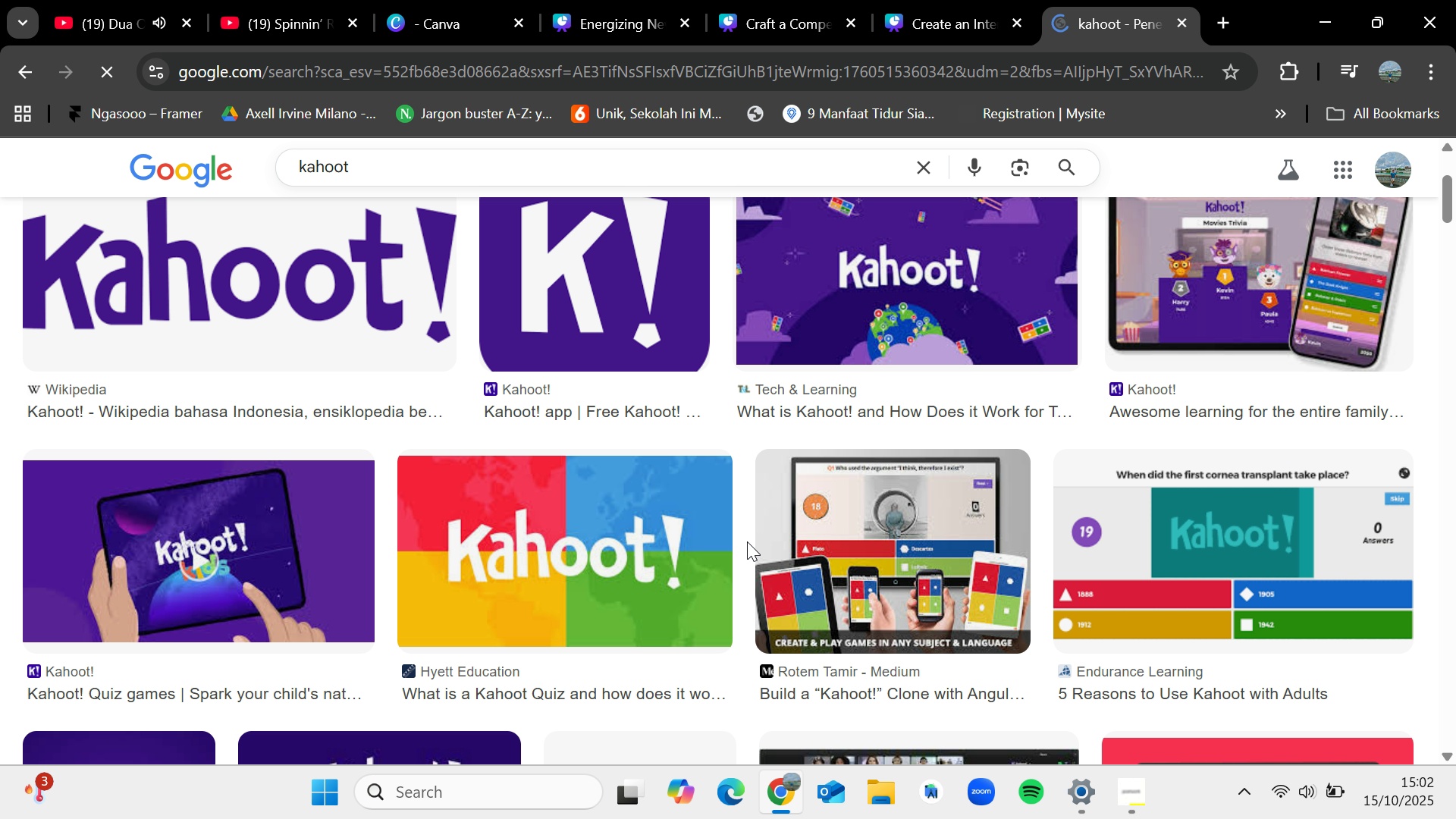 
scroll: coordinate [736, 597], scroll_direction: down, amount: 2.0
 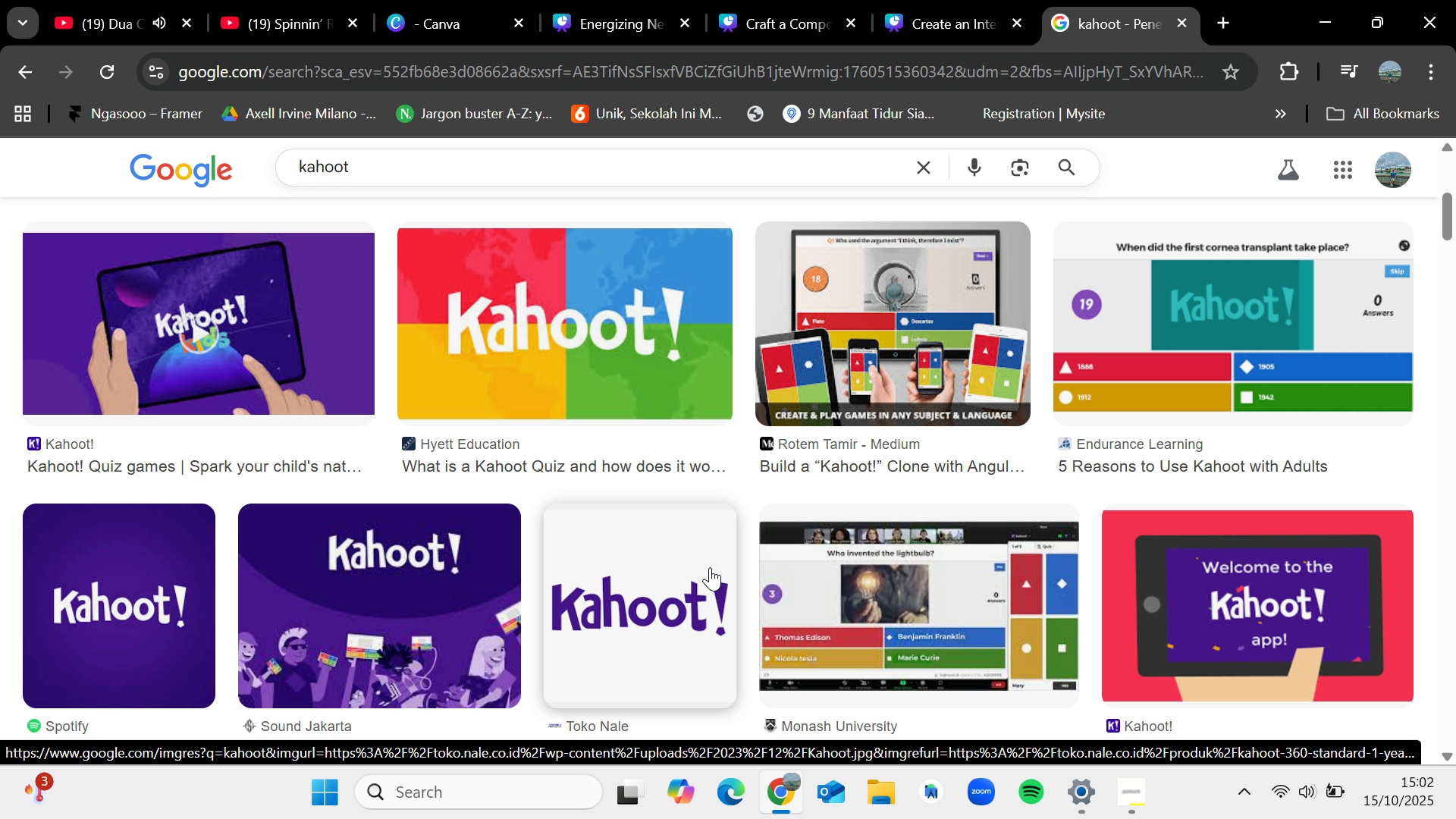 
scroll: coordinate [687, 528], scroll_direction: up, amount: 2.0
 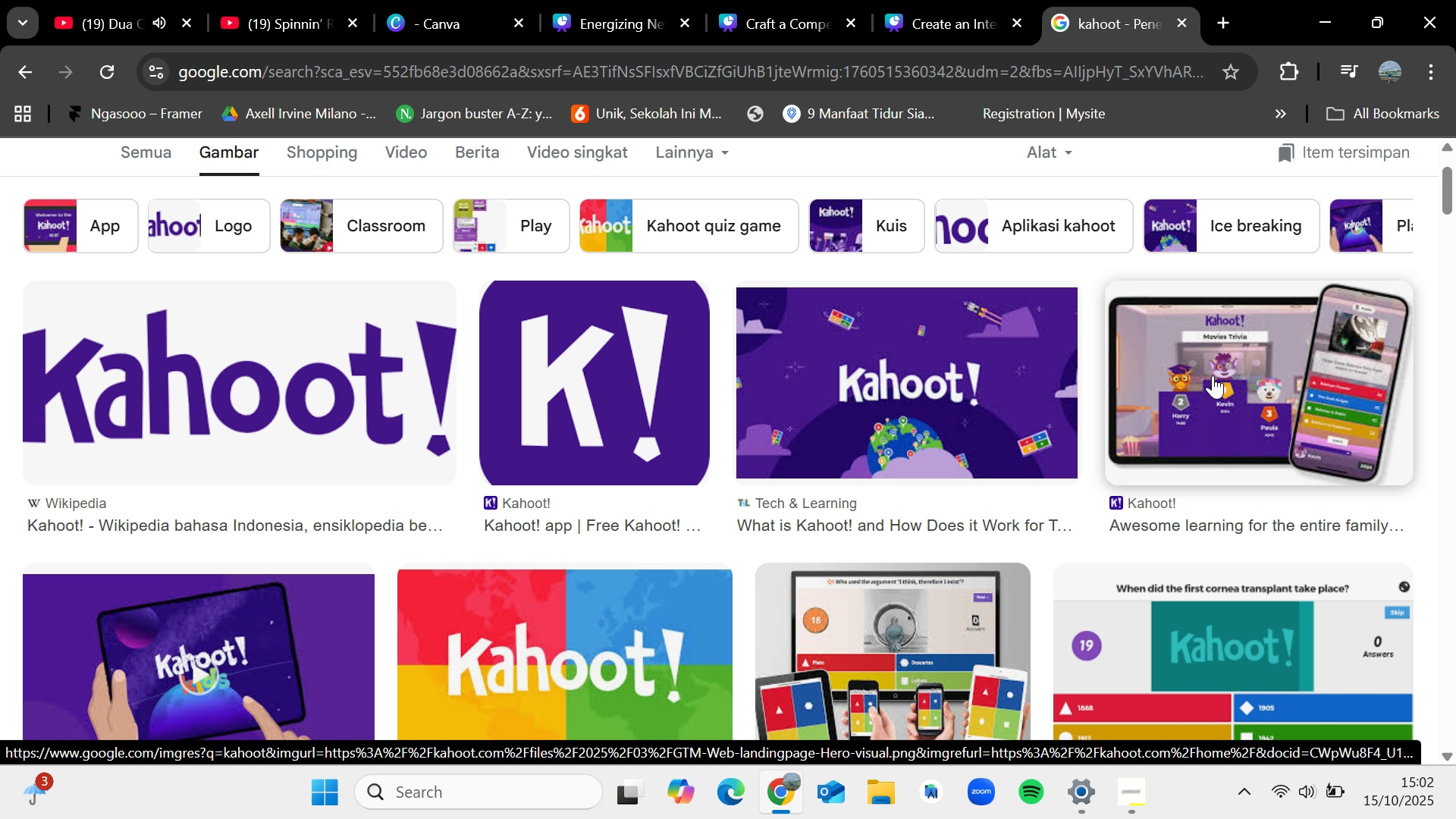 
left_click([1213, 375])
 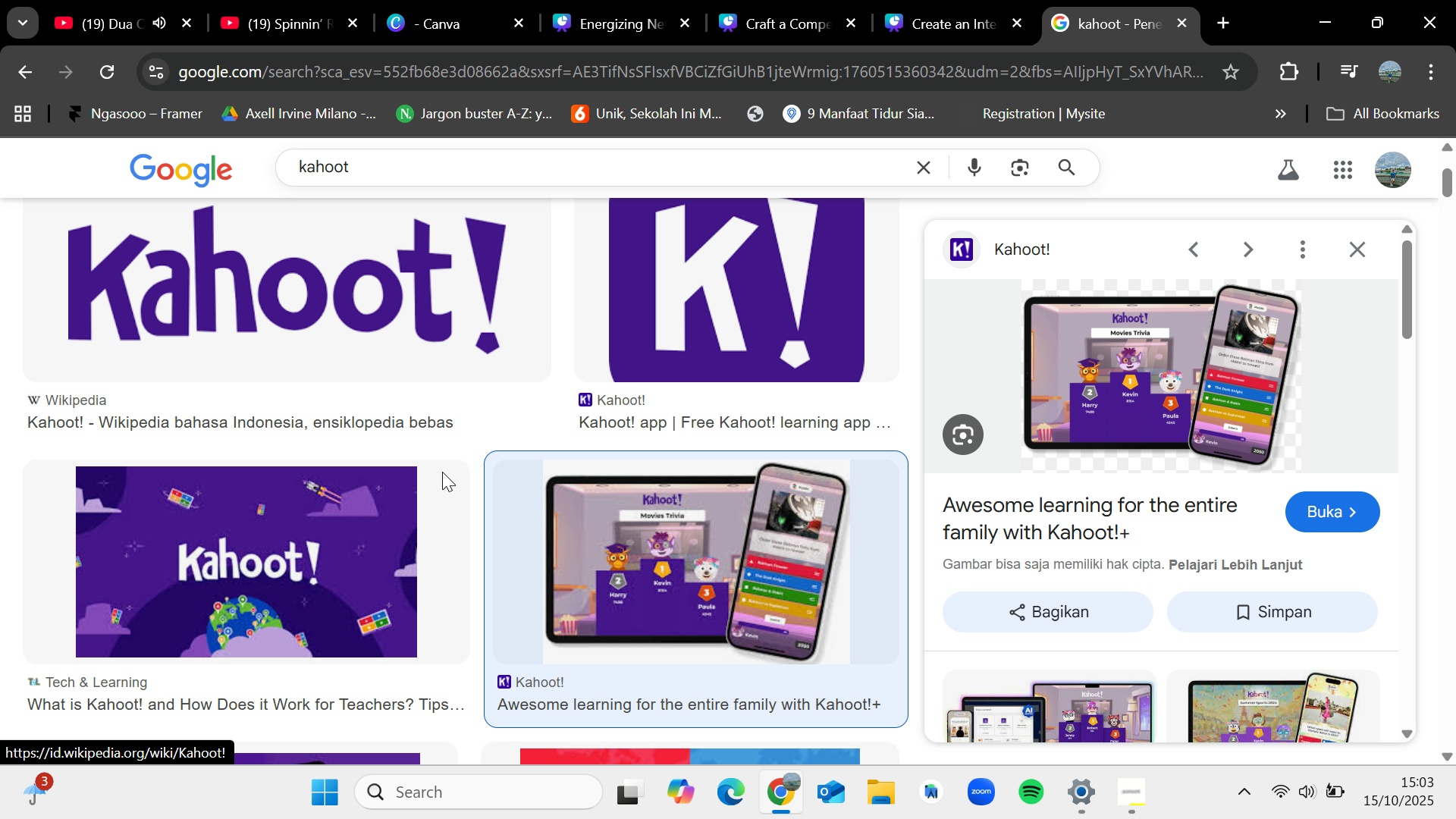 
scroll: coordinate [1191, 575], scroll_direction: down, amount: 2.0
 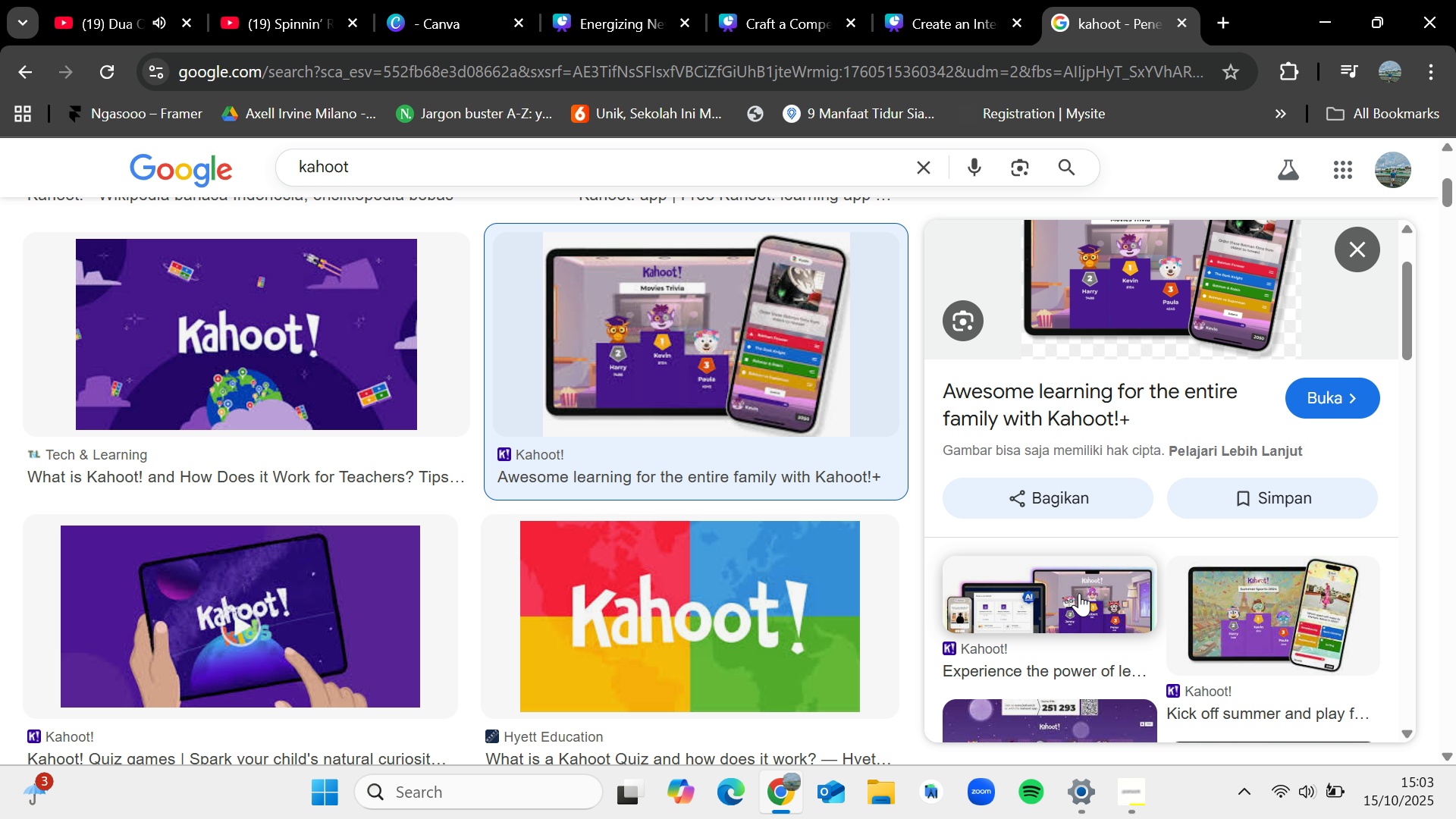 
left_click([1079, 593])
 